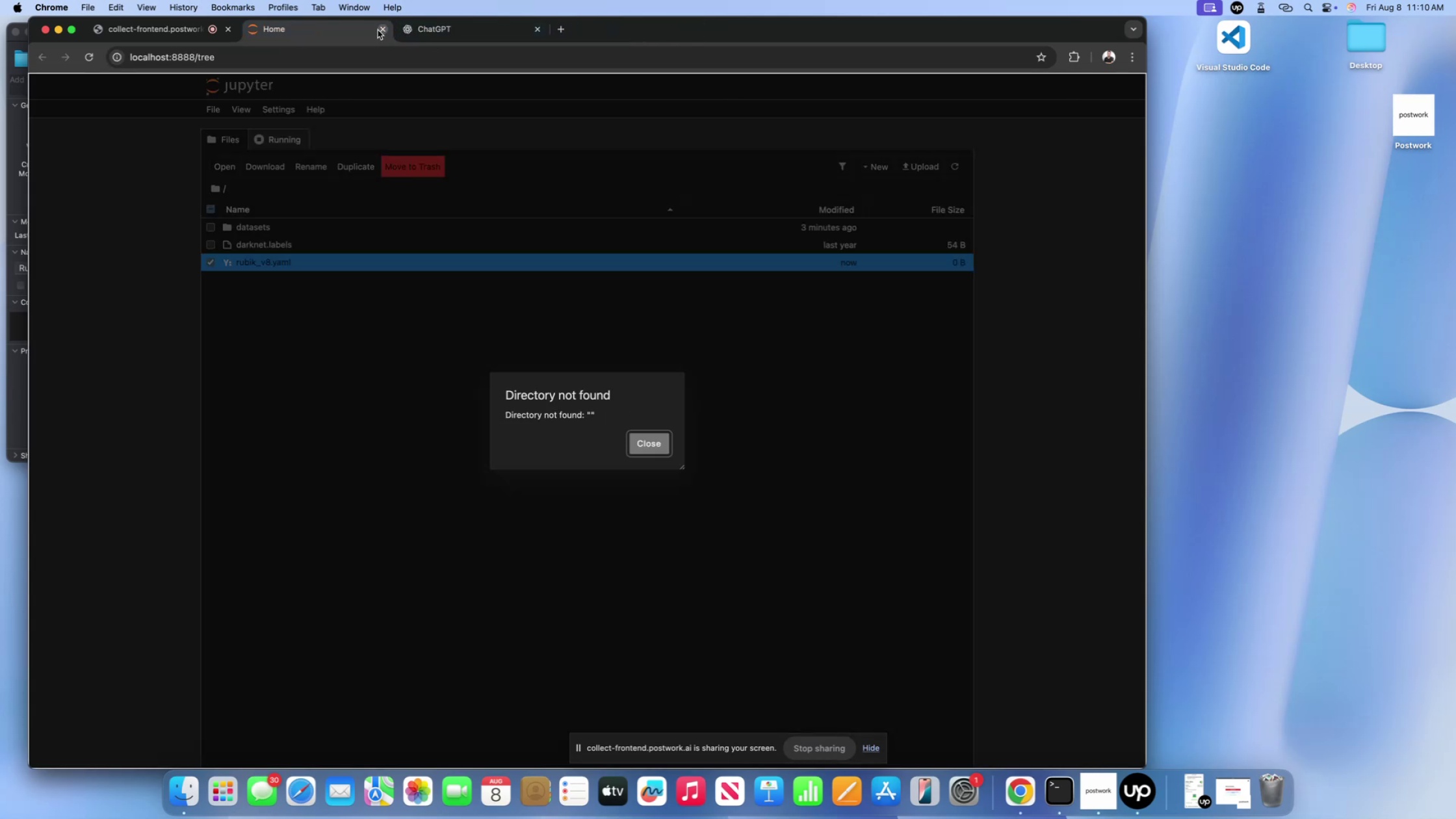 
left_click([378, 30])
 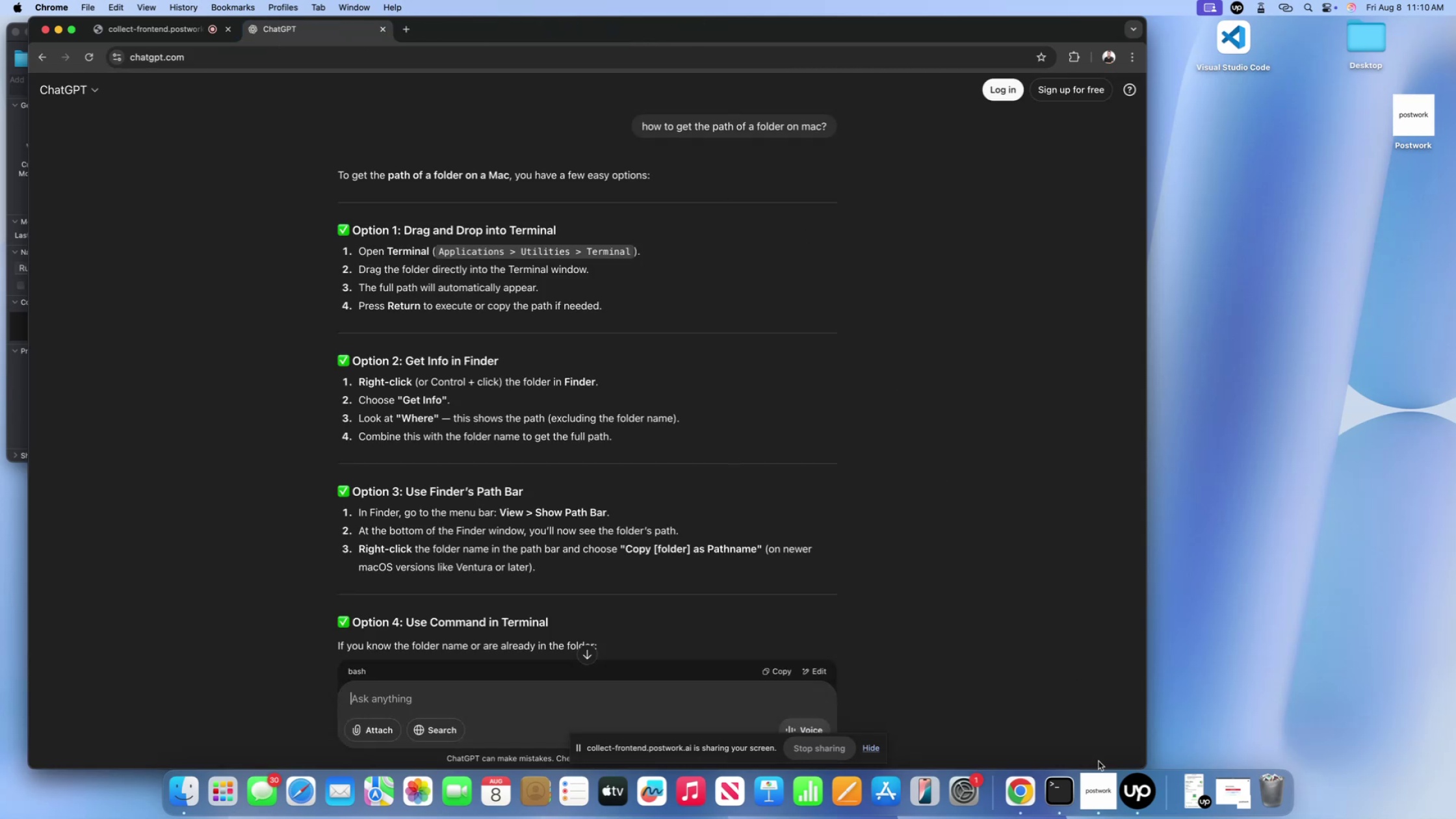 
key(Control+ControlLeft)
 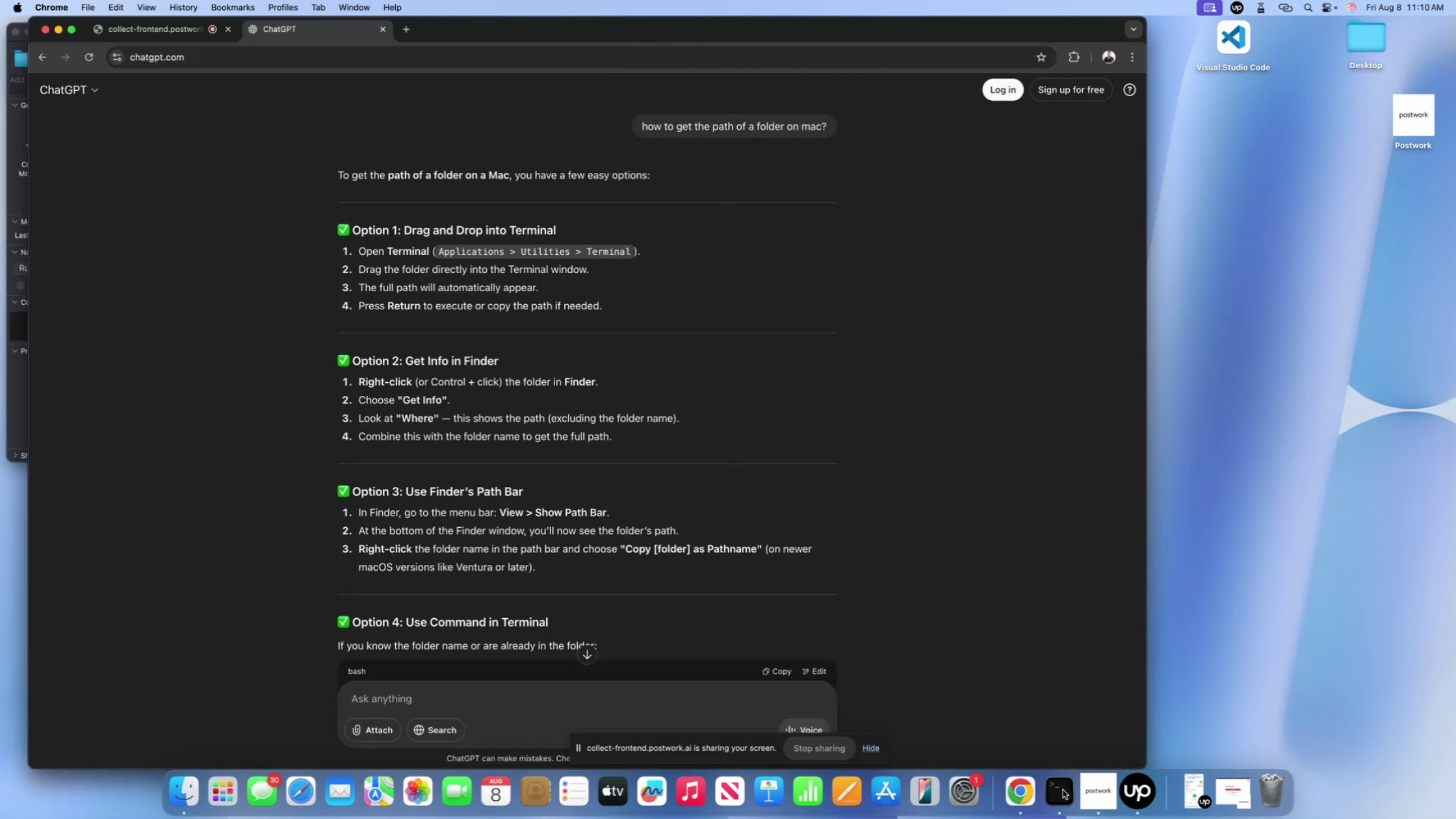 
left_click([1063, 790])
 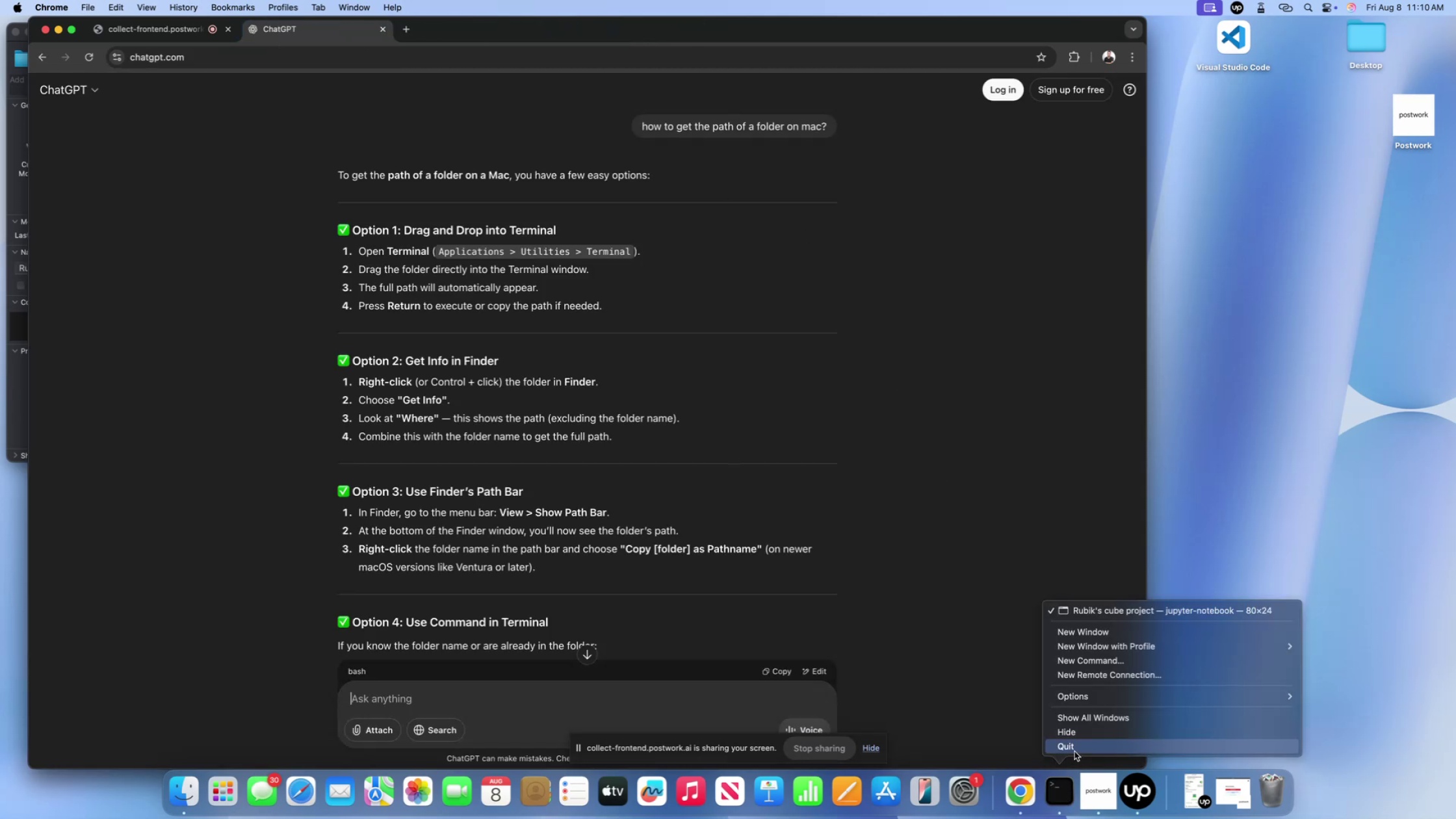 
left_click([1074, 751])
 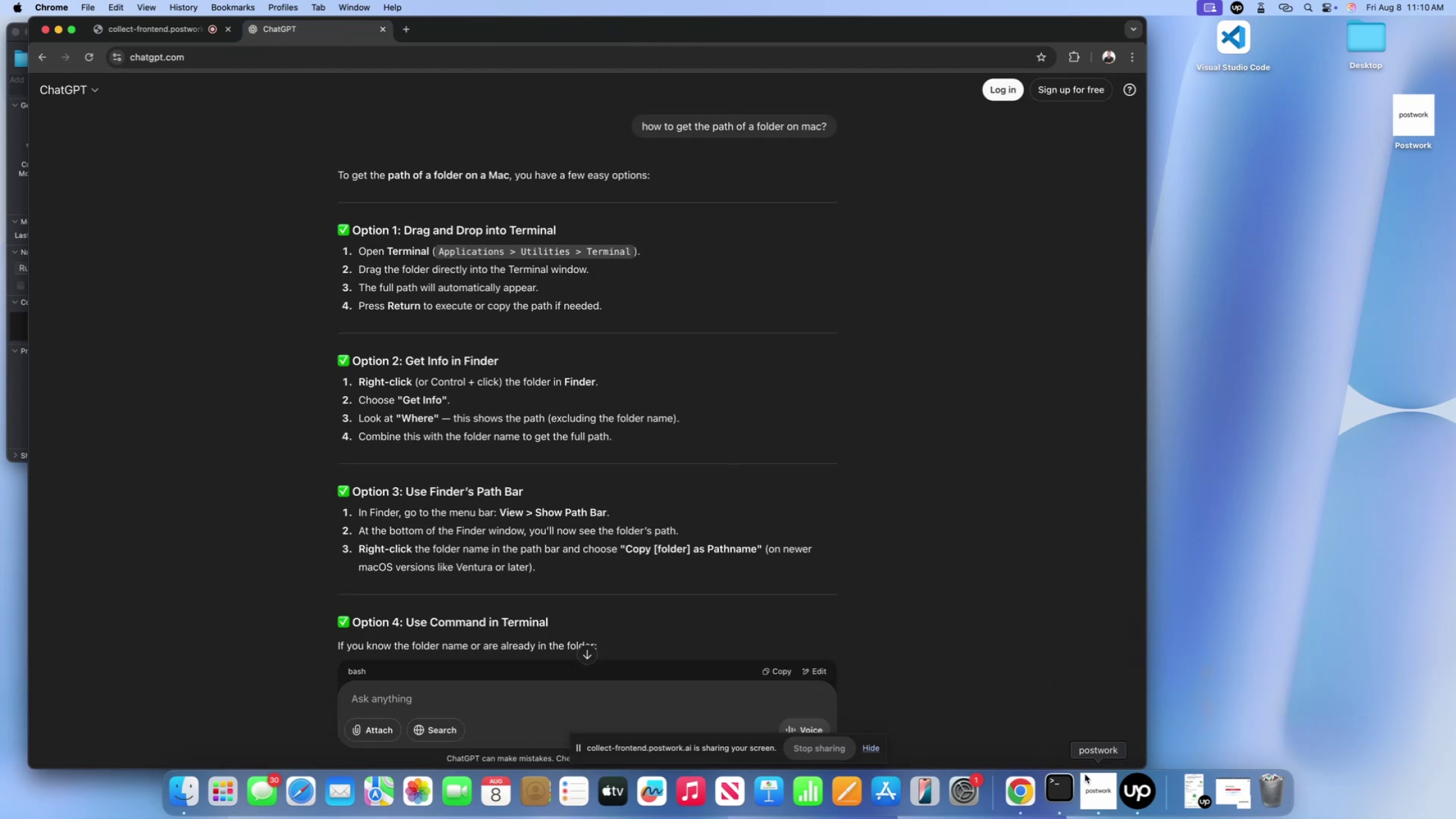 
left_click([1062, 784])
 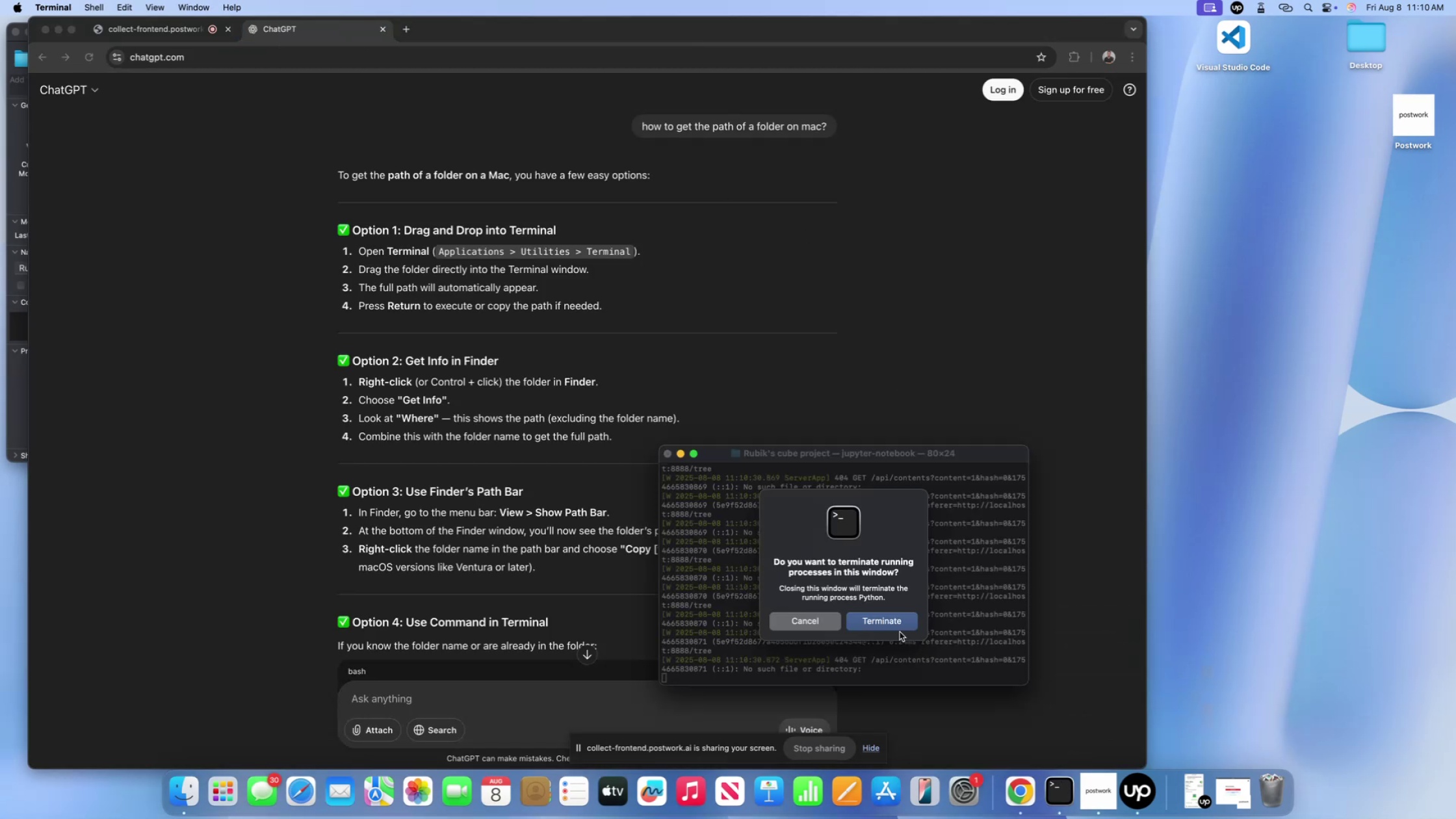 
left_click([898, 621])
 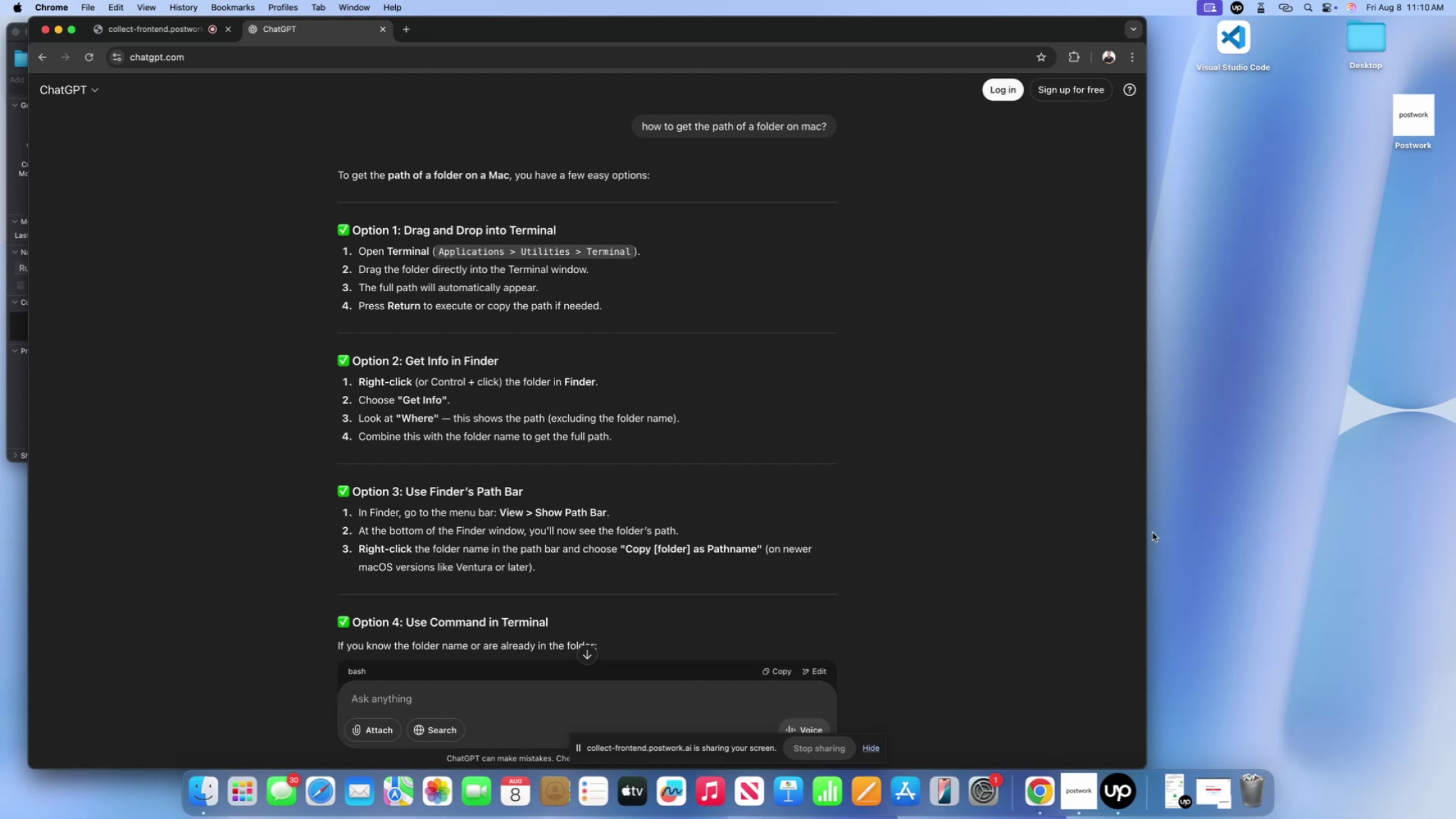 
left_click([1160, 525])
 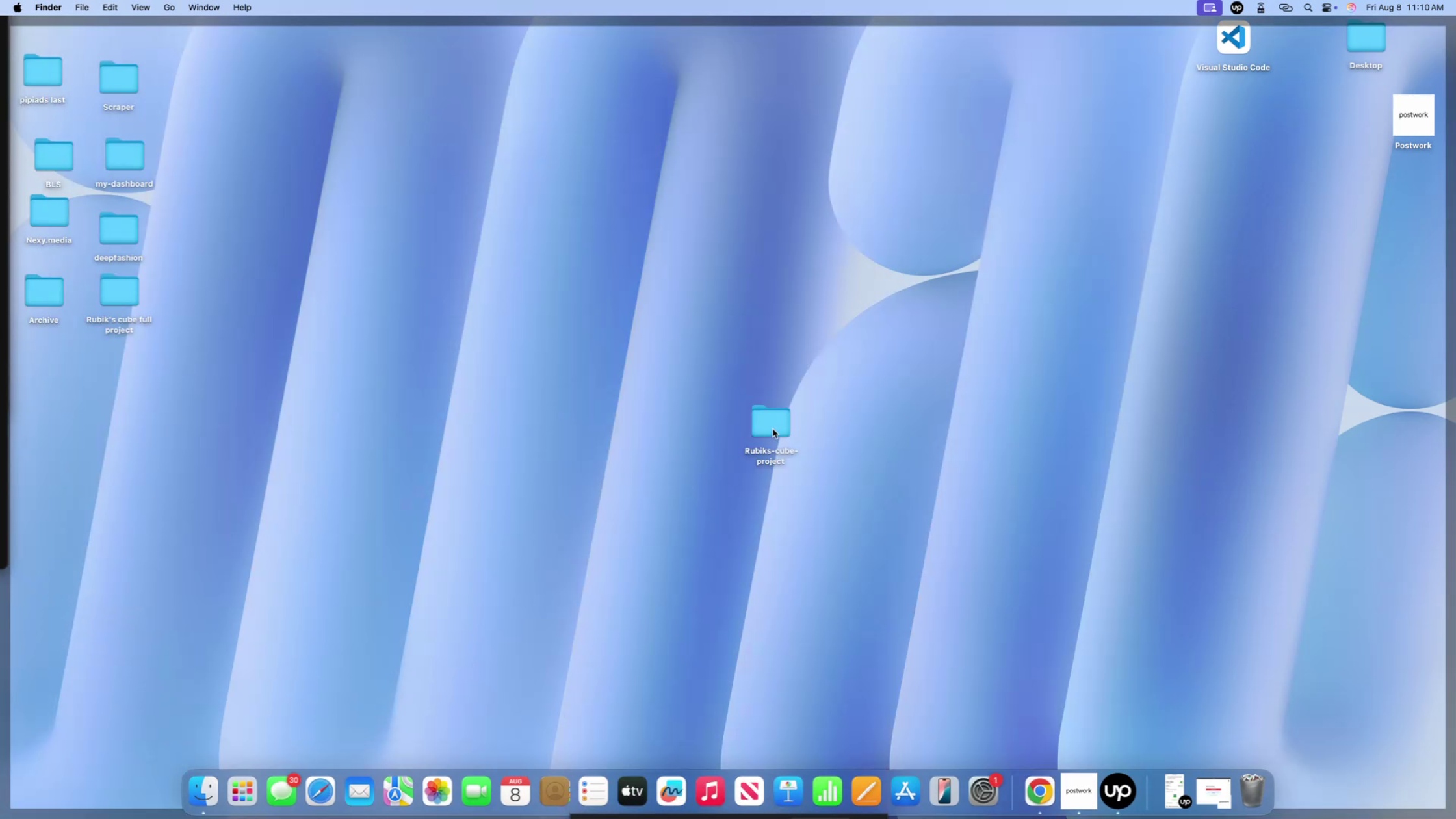 
left_click([776, 424])
 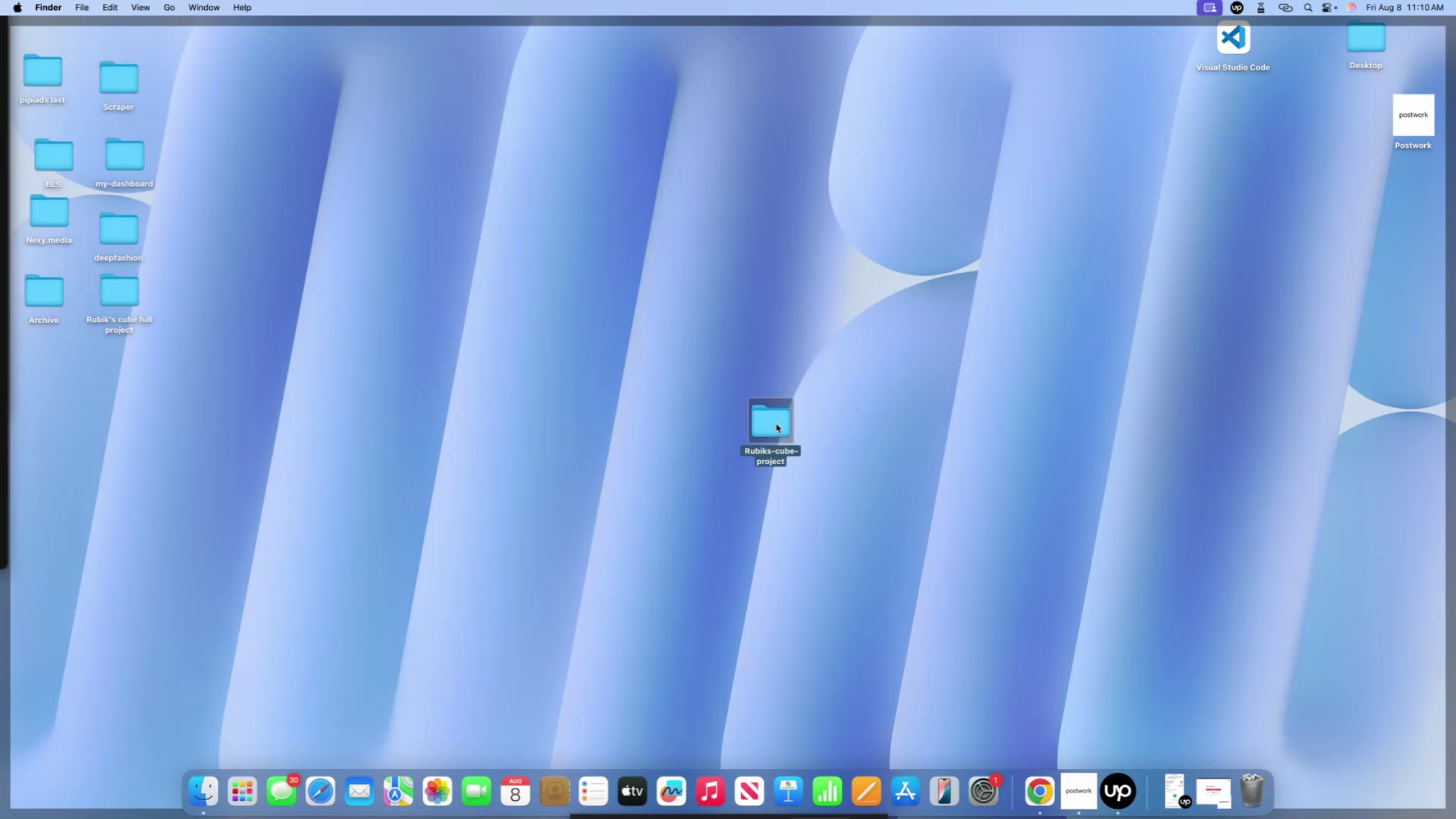 
key(Control+ControlLeft)
 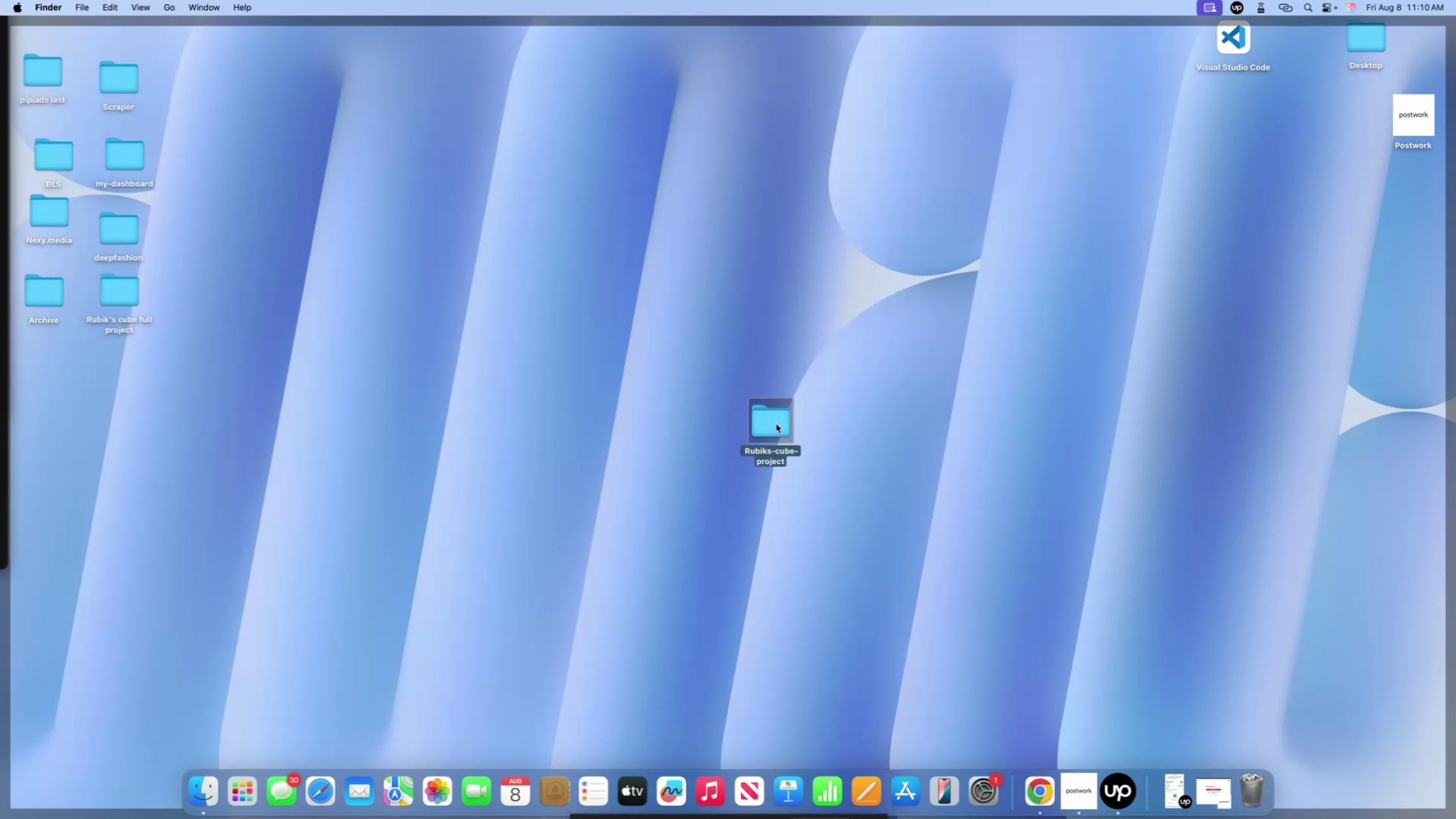 
double_click([776, 424])
 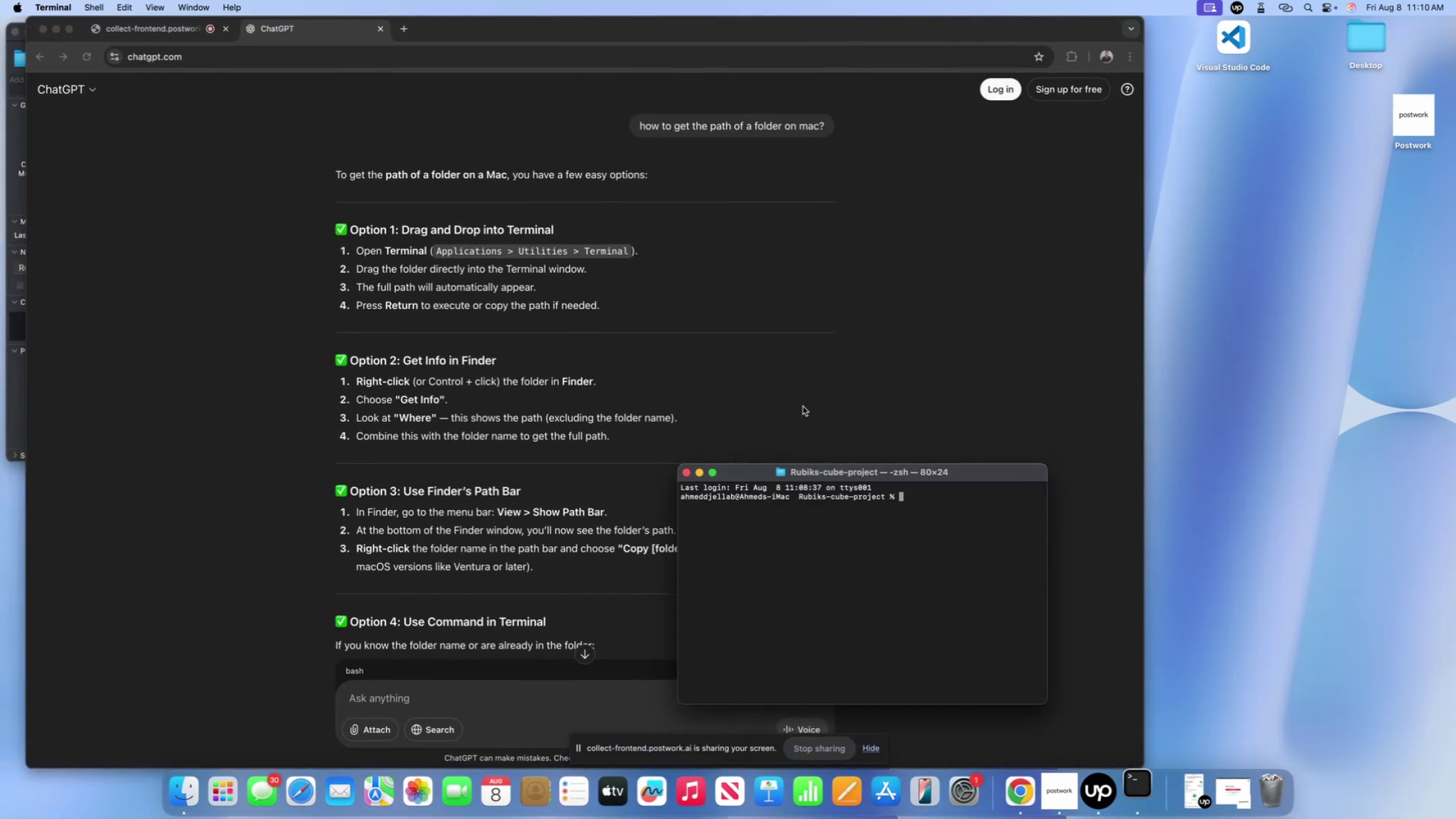 
key(ArrowUp)
 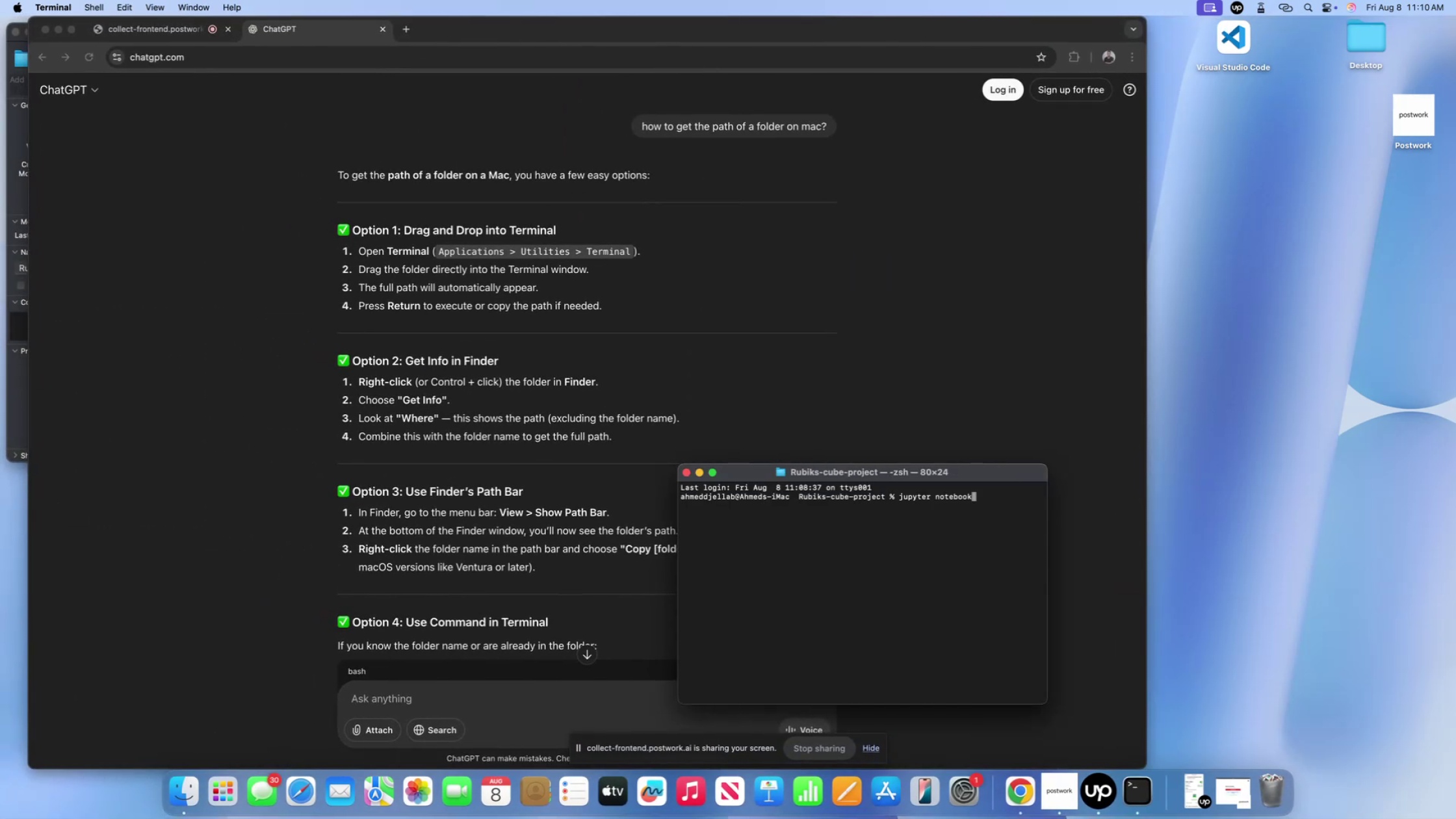 
key(Enter)
 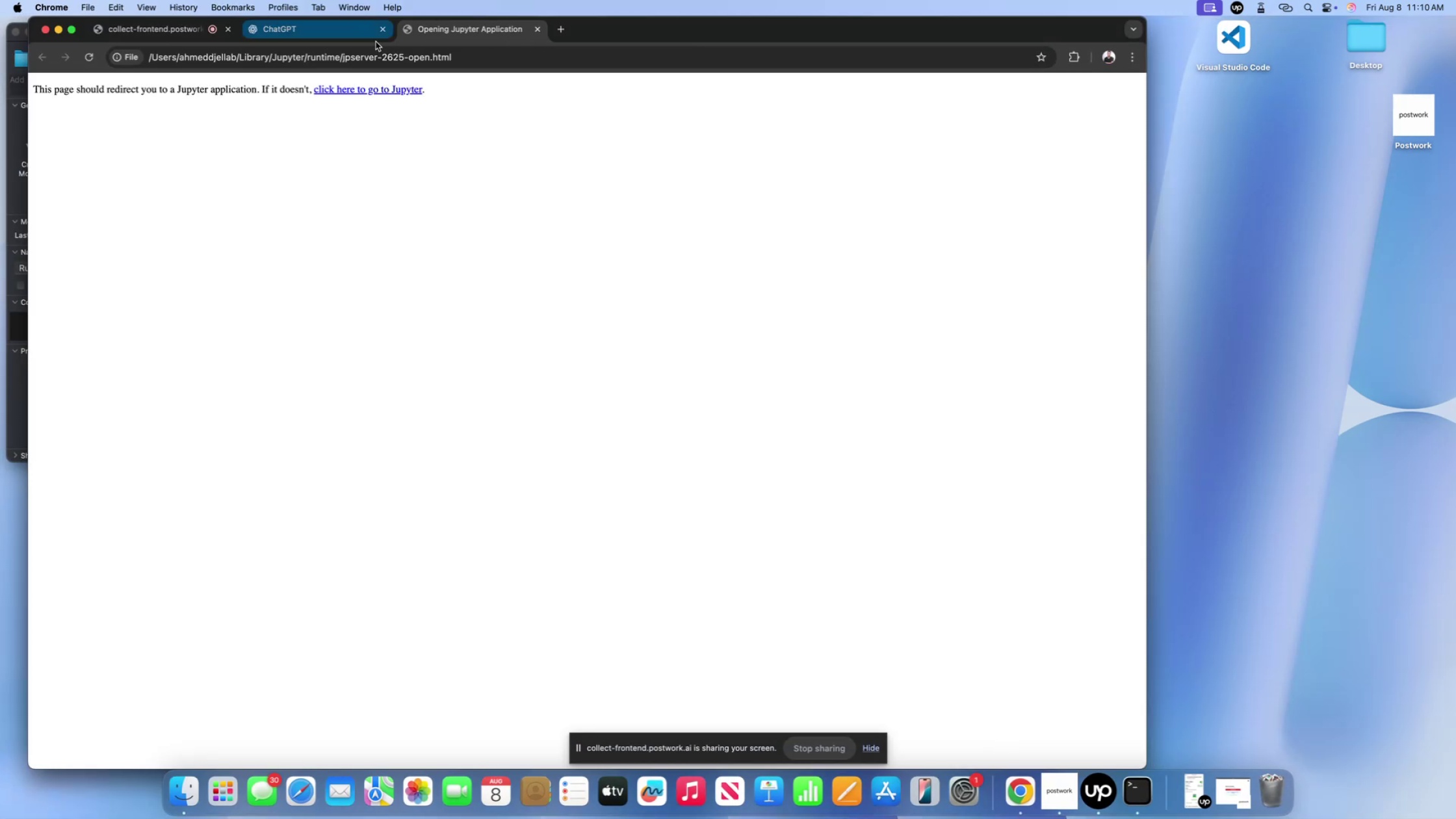 
left_click([383, 29])
 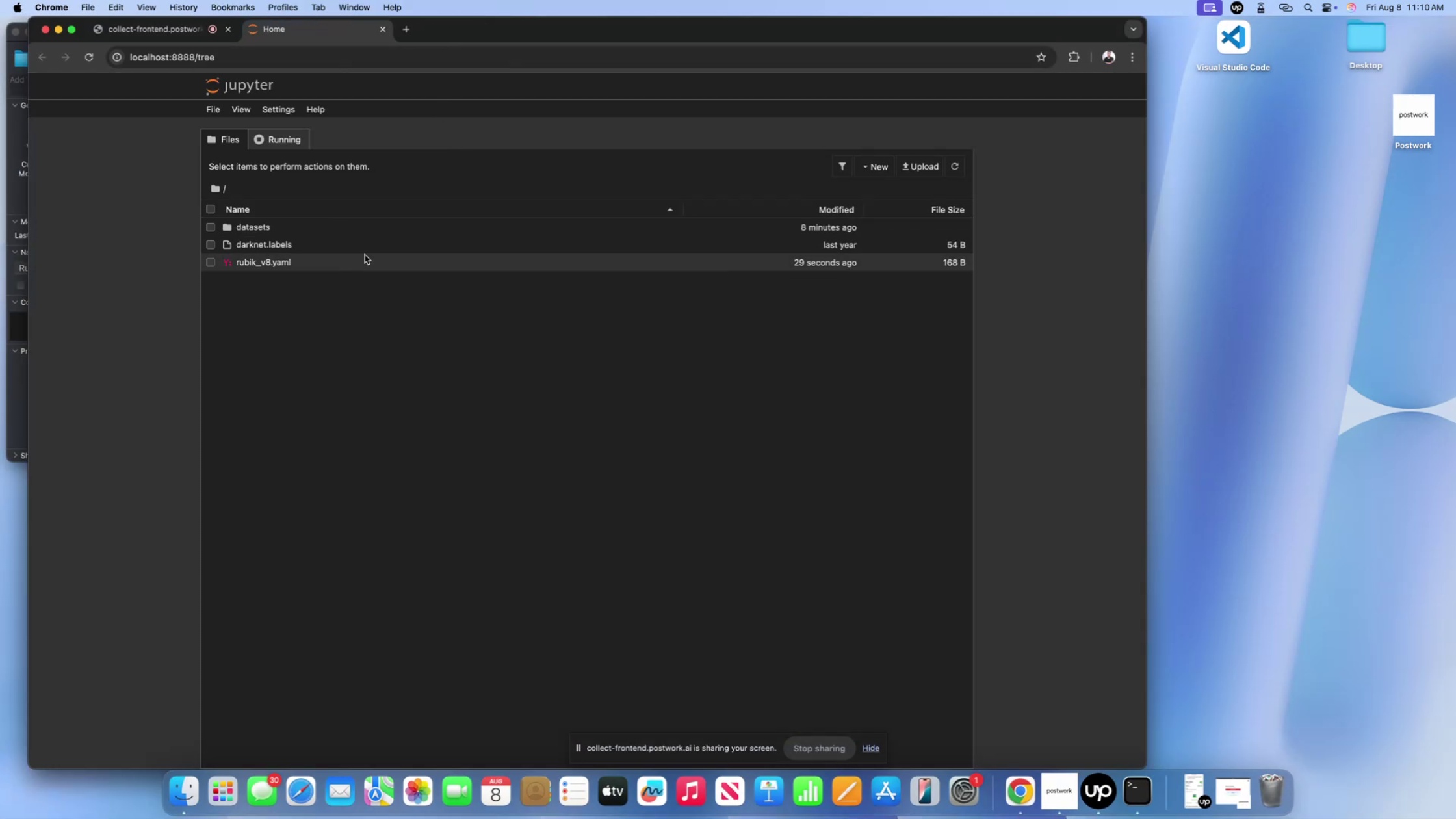 
double_click([365, 255])
 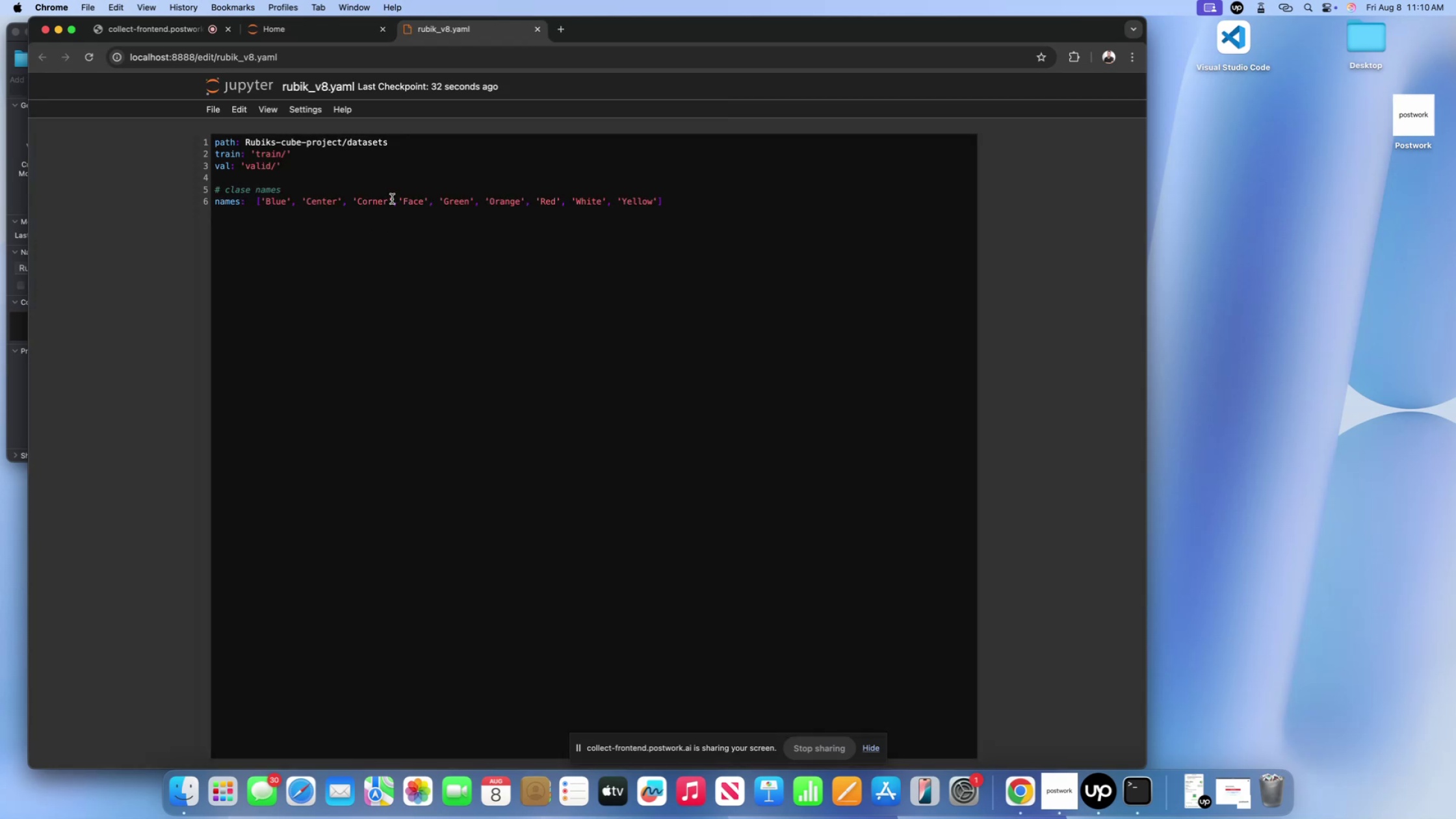 
double_click([389, 179])
 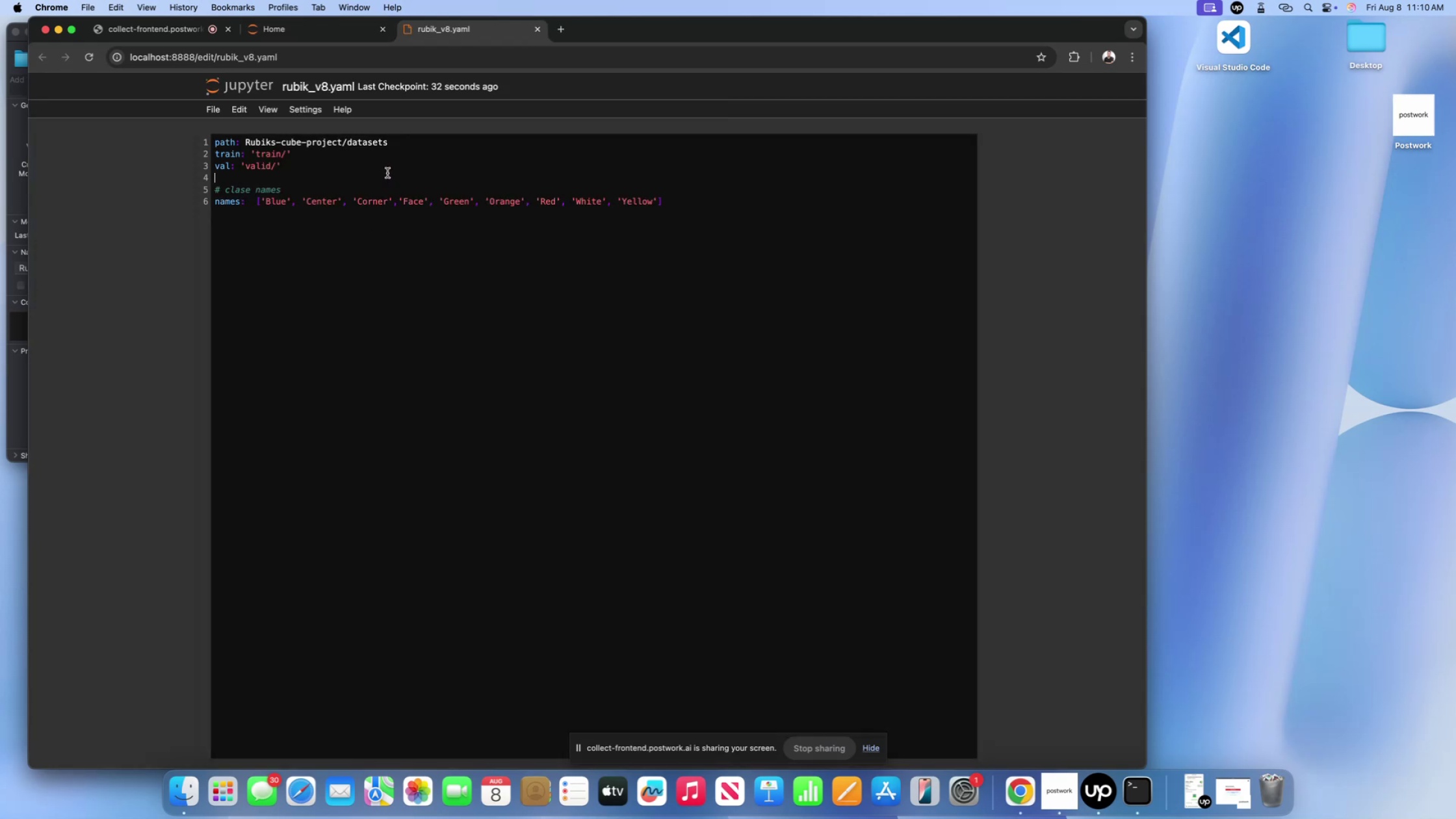 
triple_click([387, 173])
 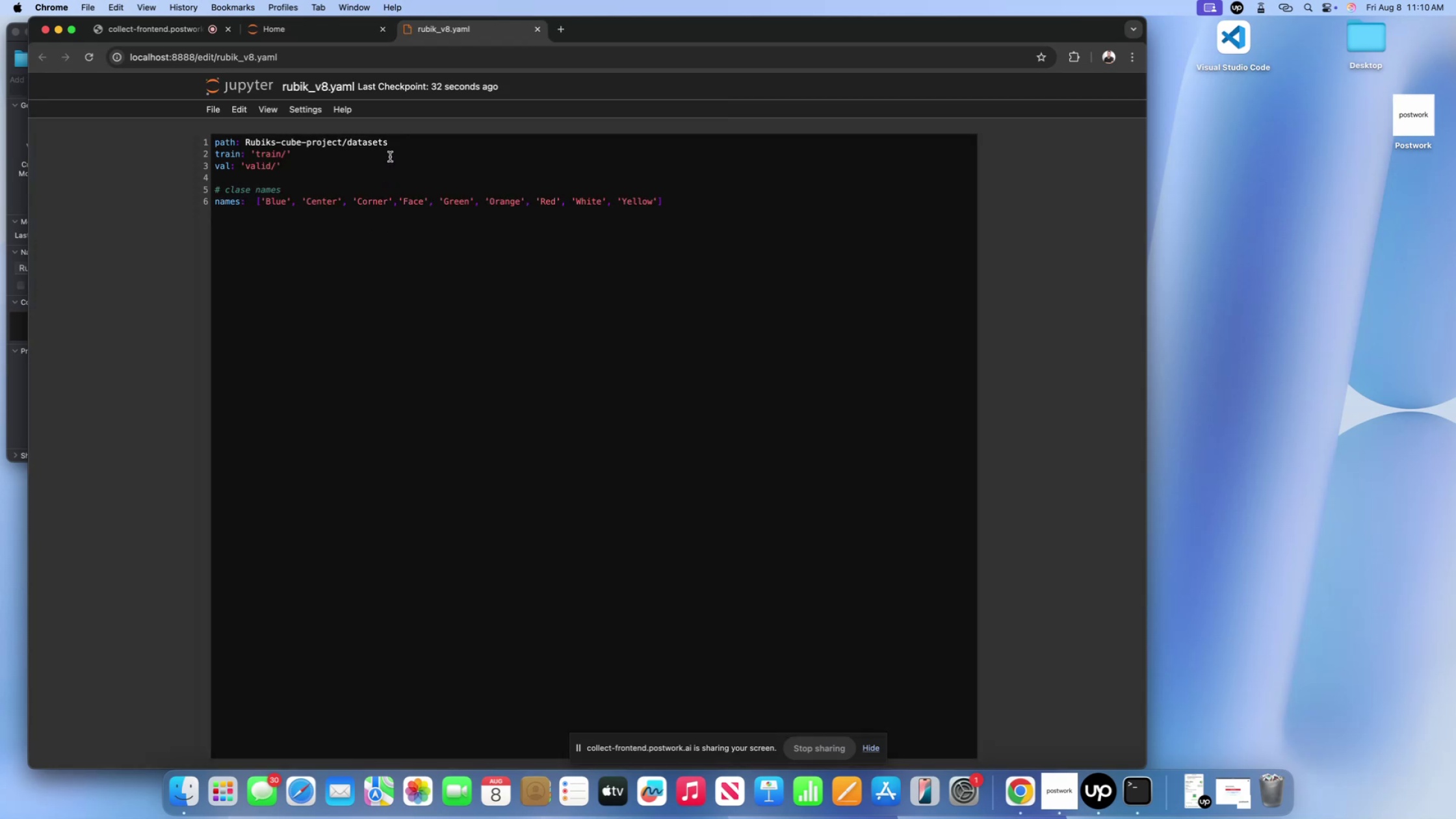 
triple_click([390, 157])
 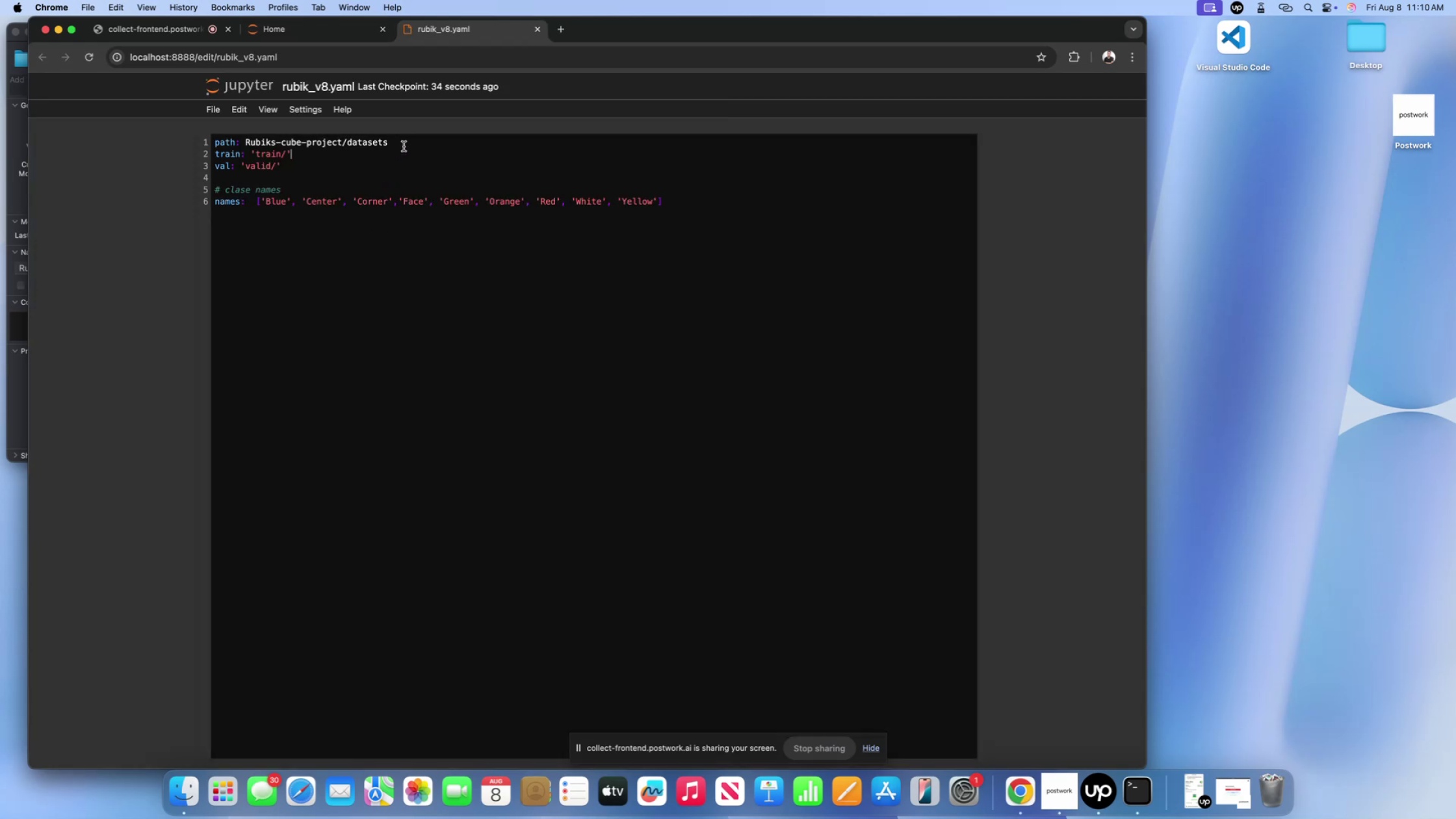 
triple_click([404, 146])
 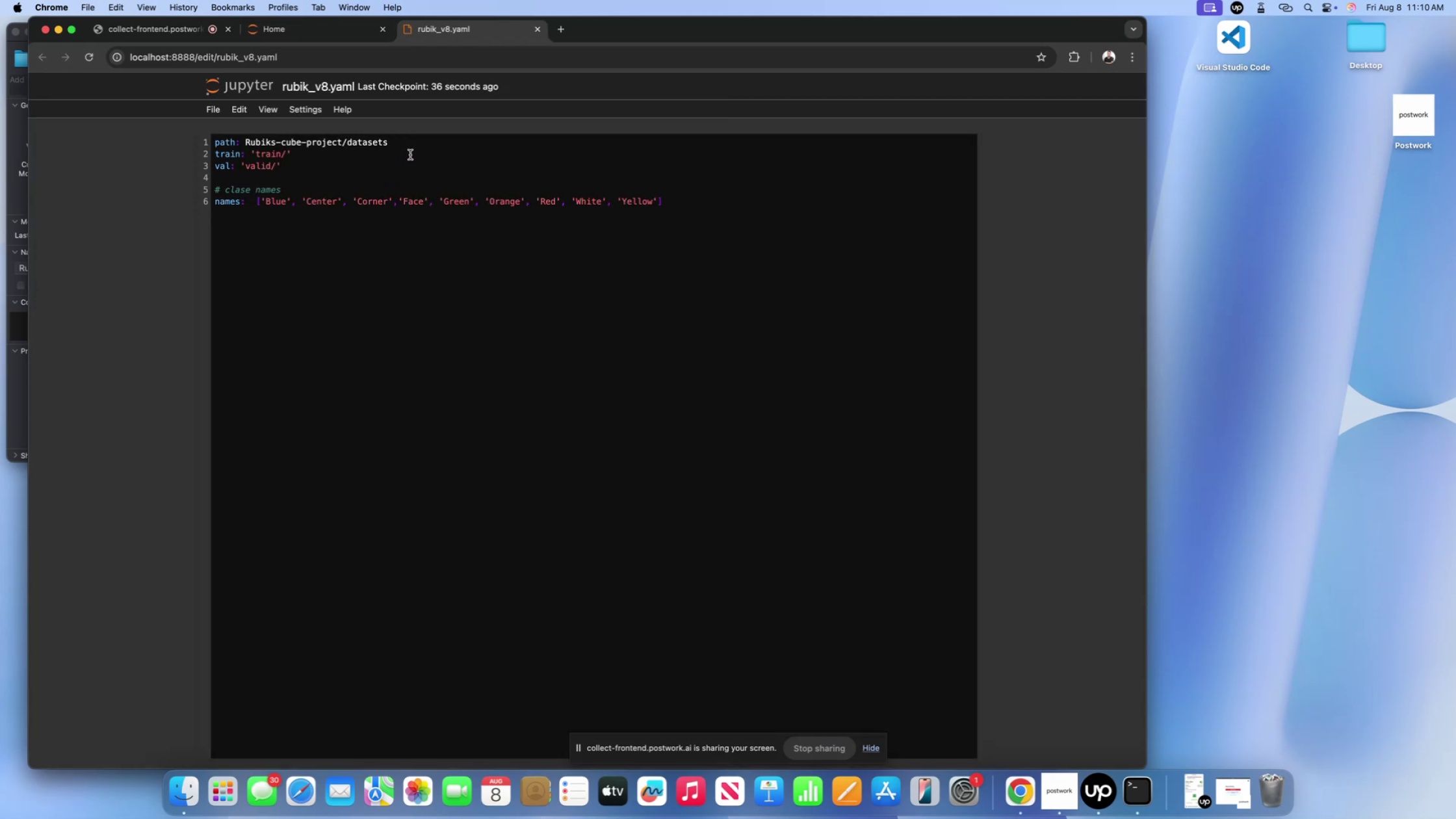 
left_click([403, 162])
 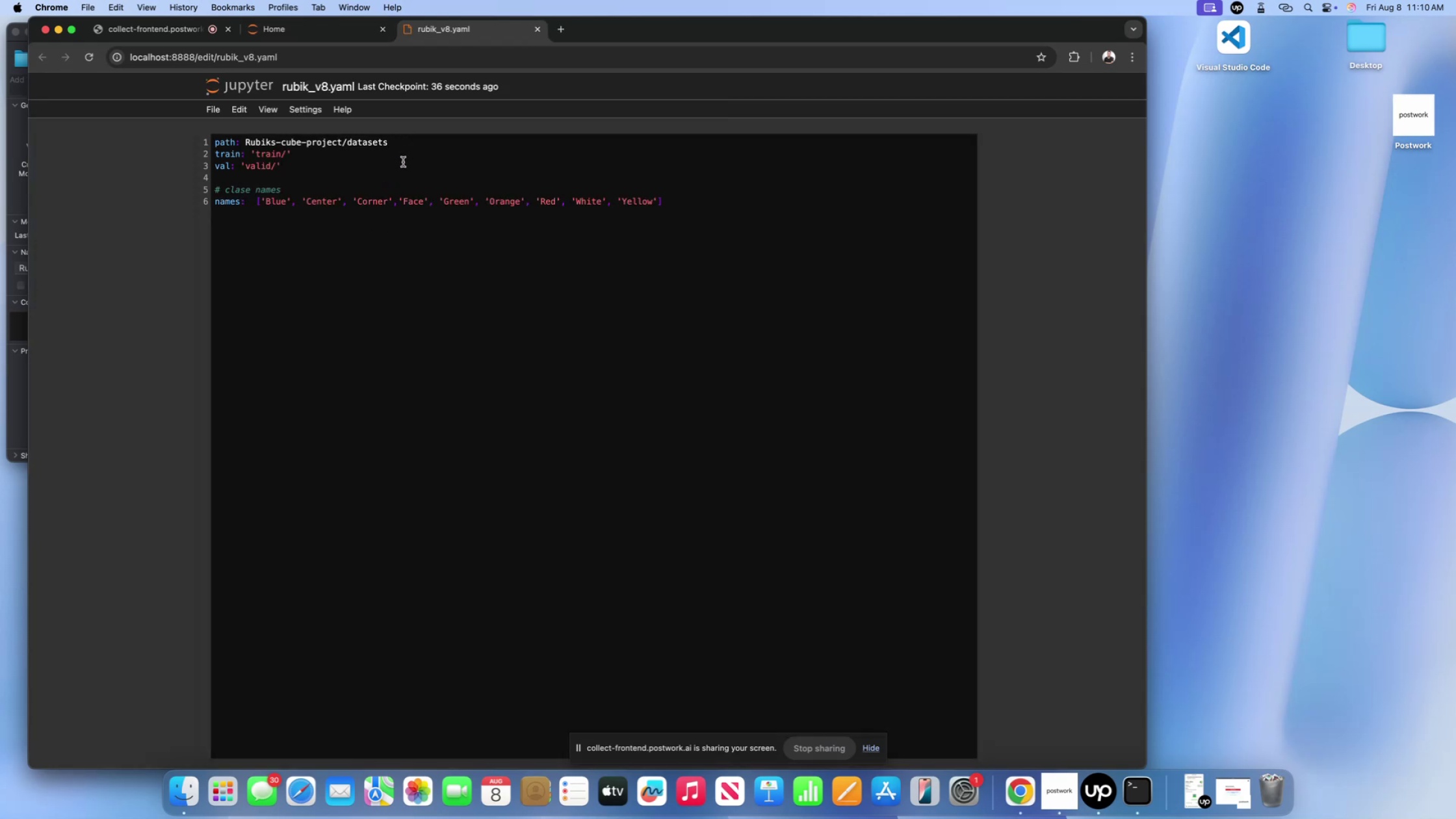 
key(Meta+CommandLeft)
 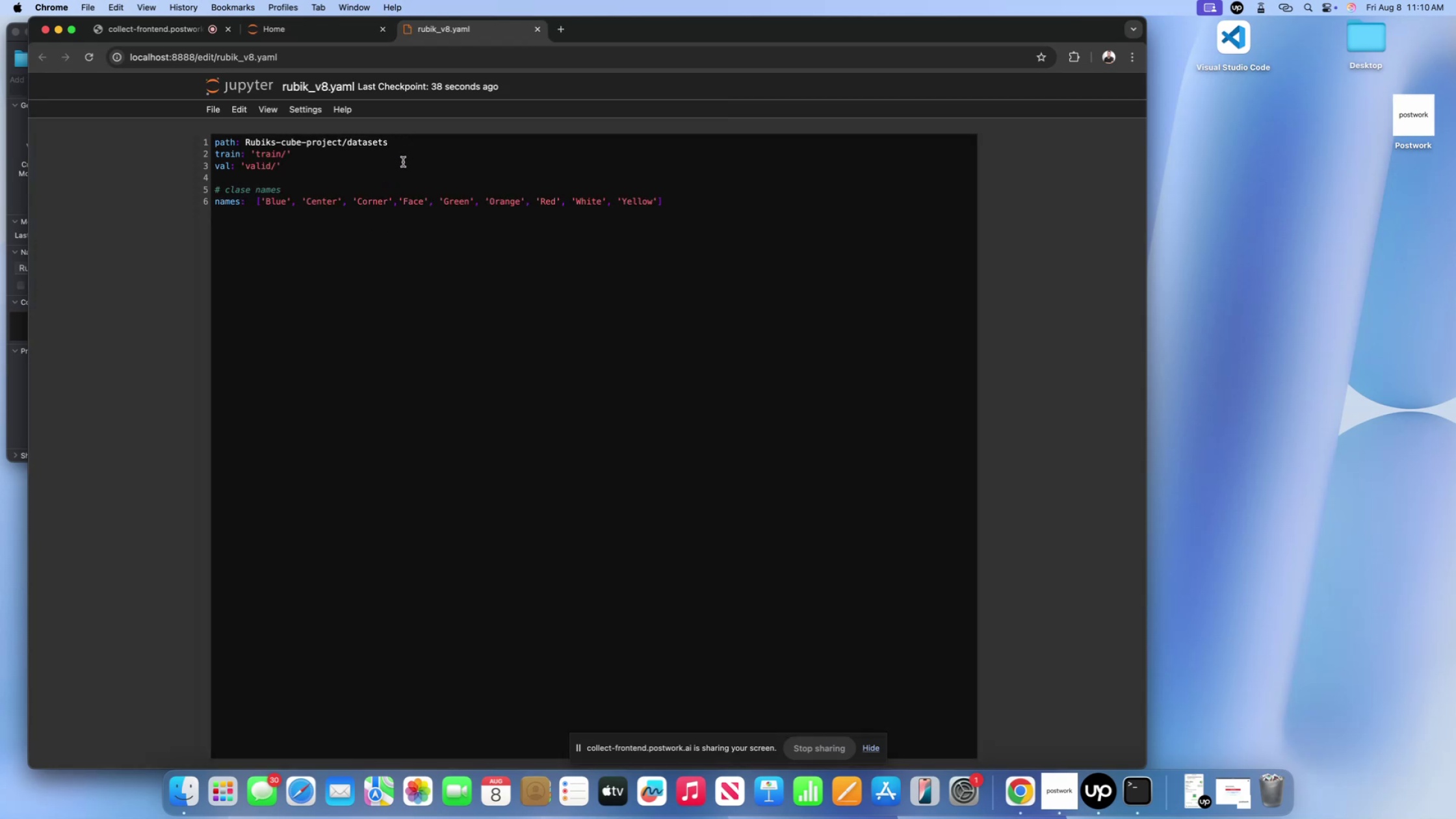 
key(Meta+S)
 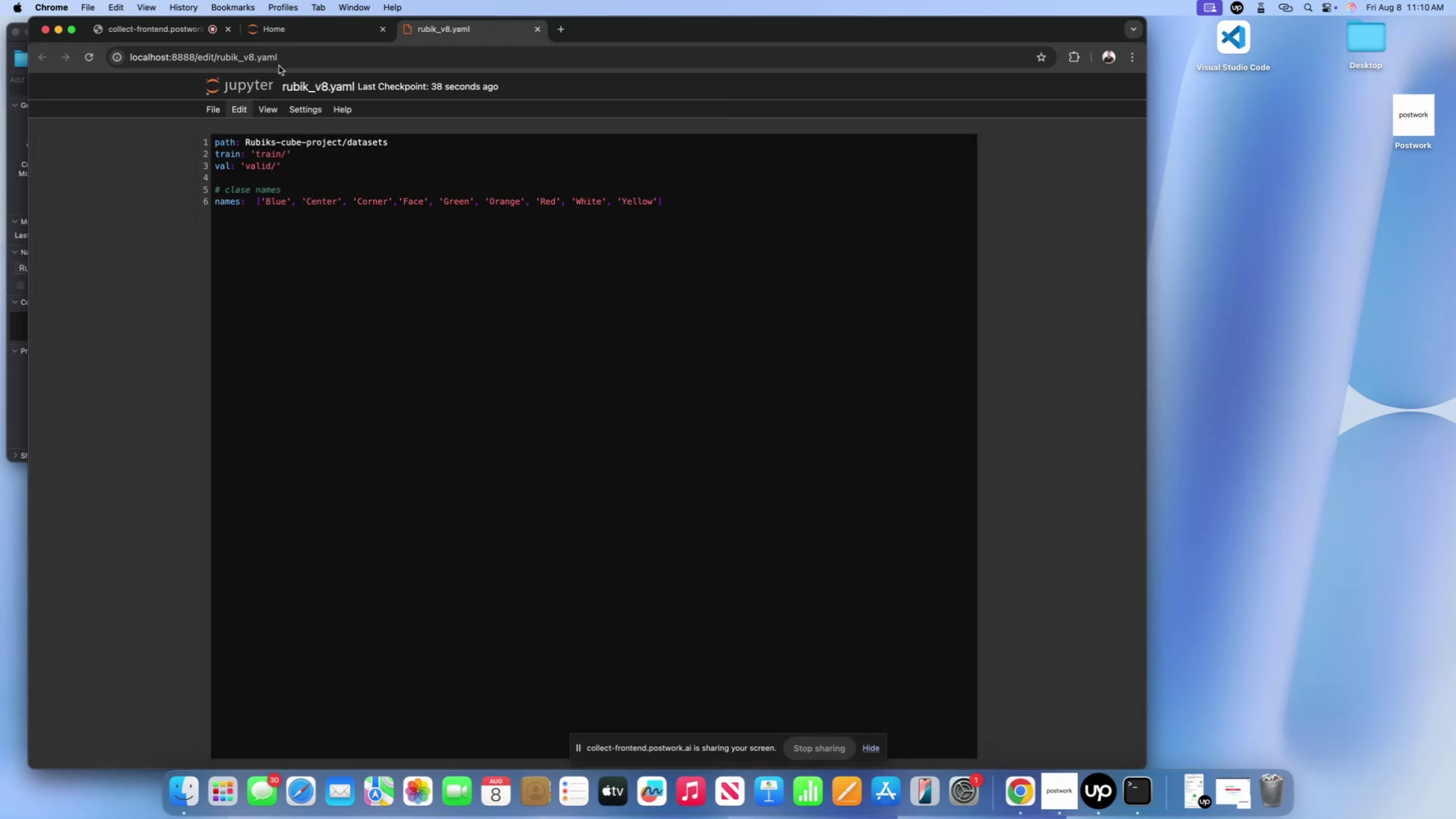 
left_click([296, 31])
 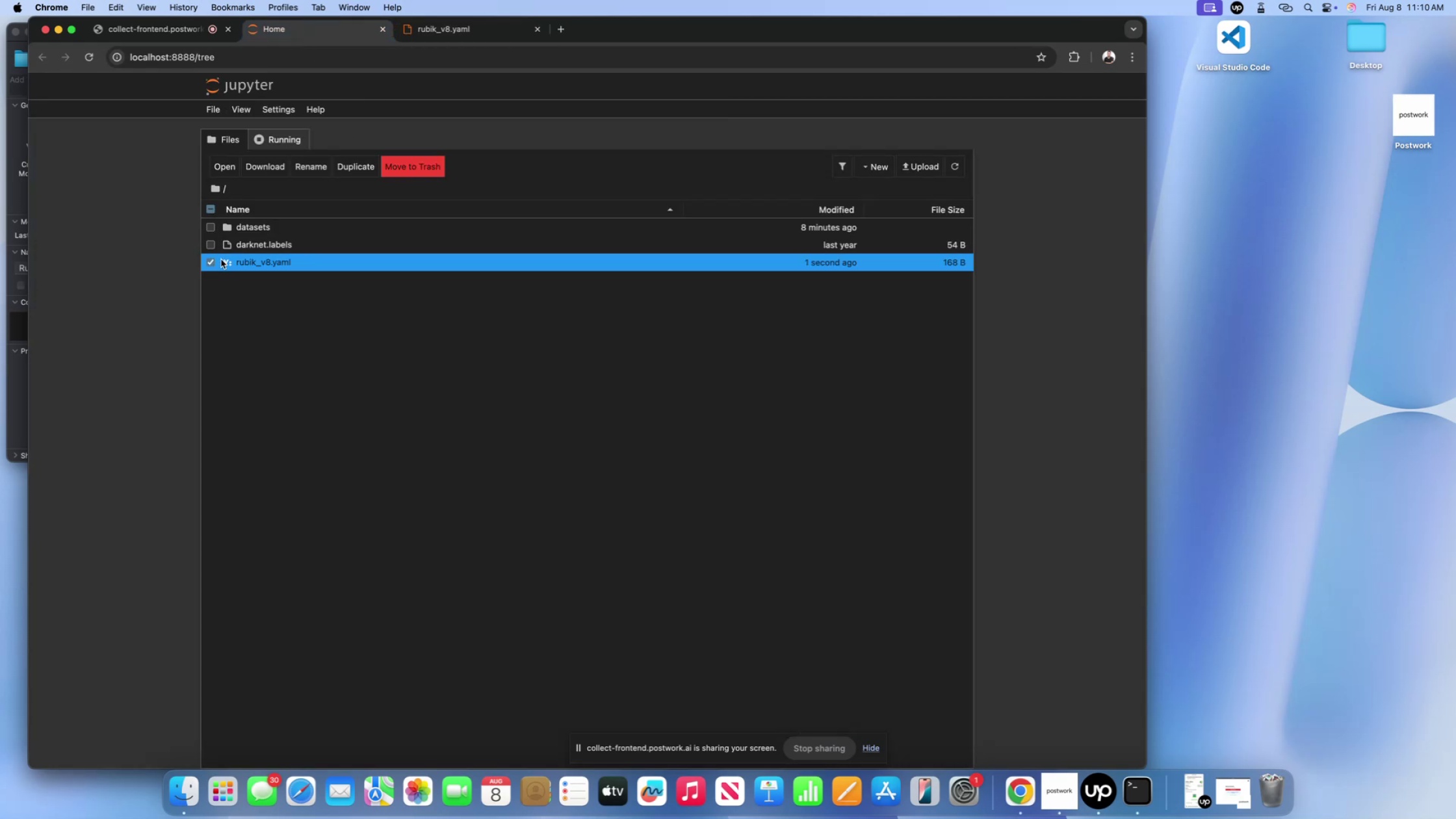 
left_click([211, 262])
 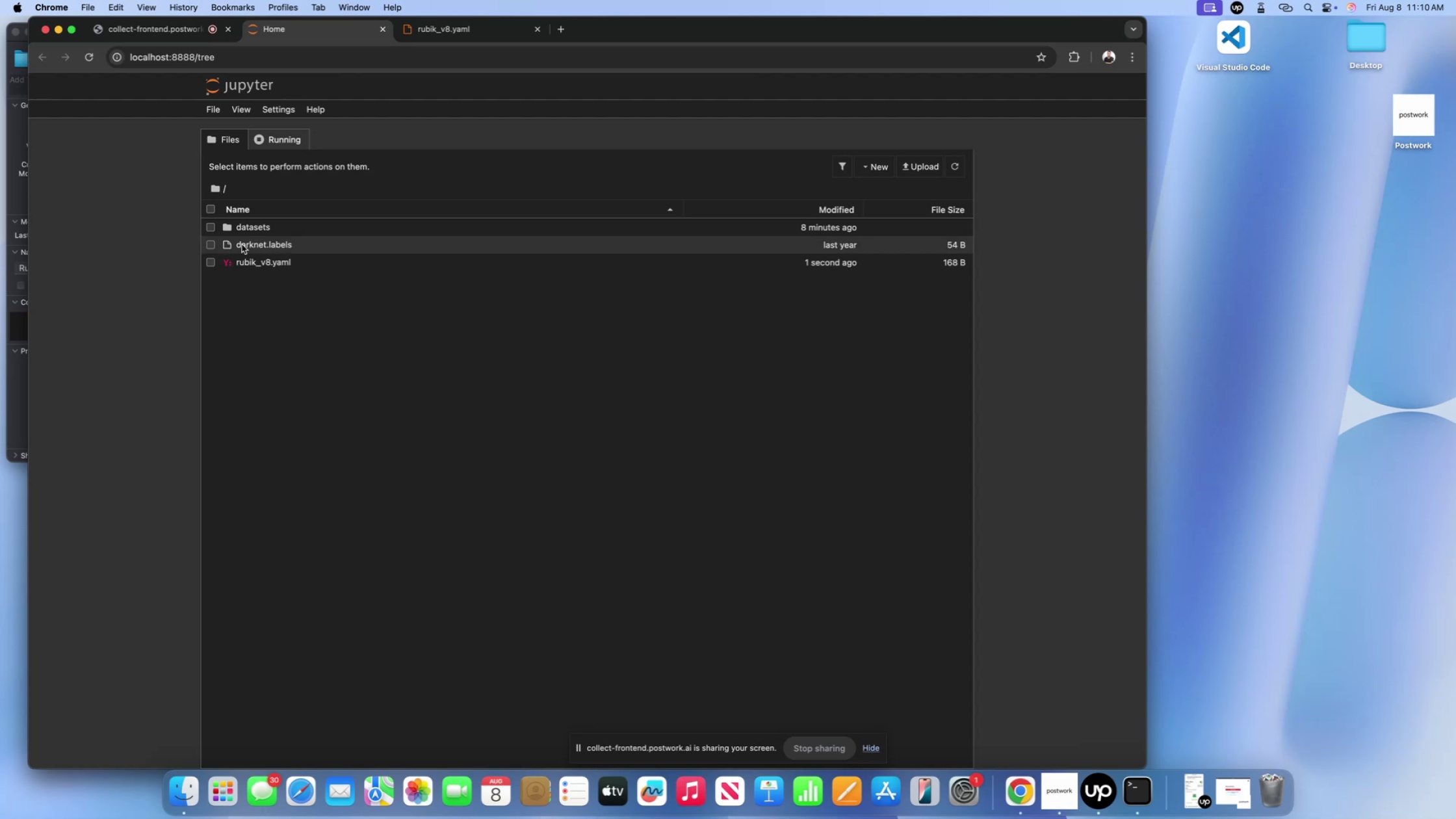 
left_click([242, 244])
 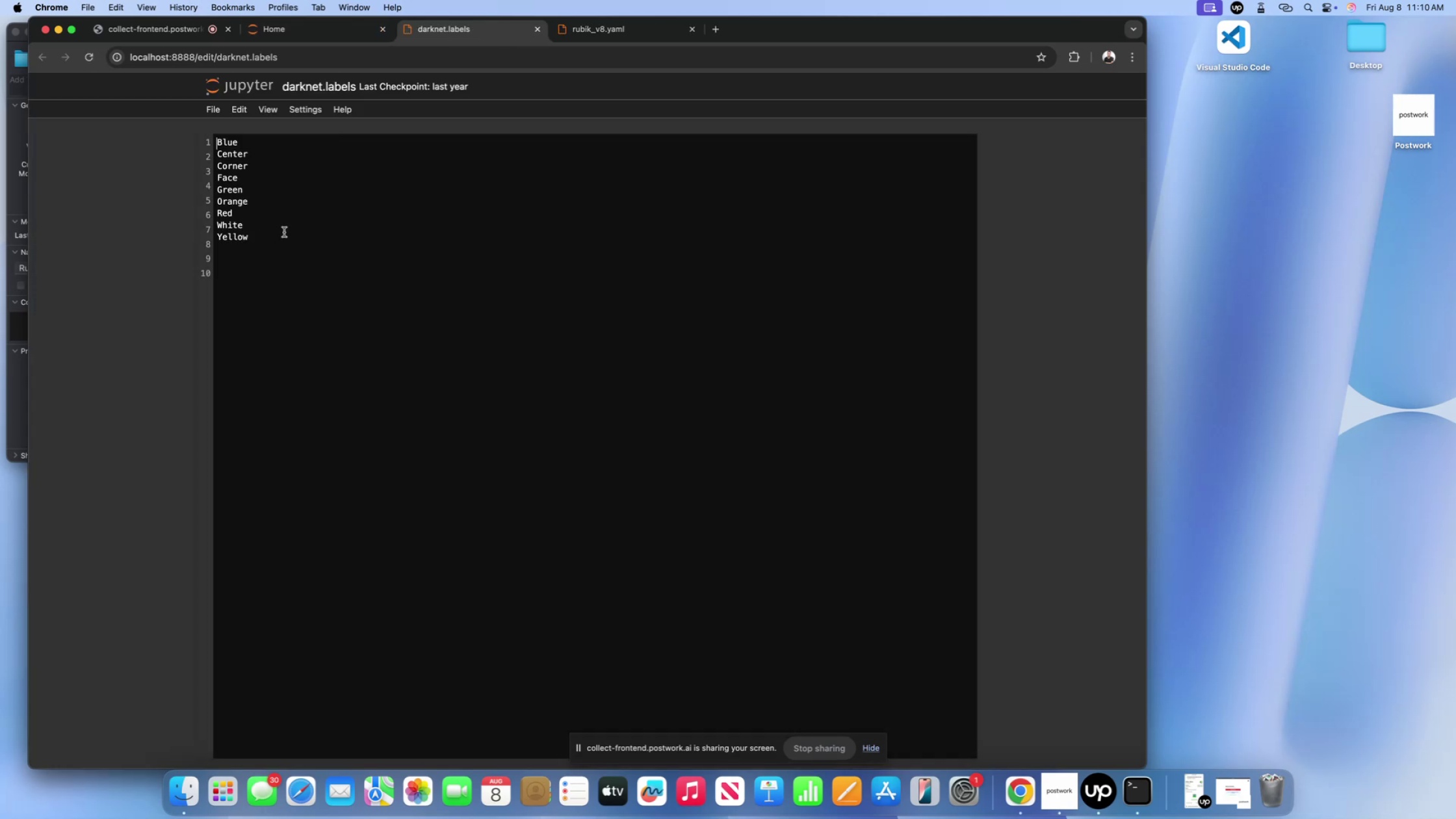 
left_click([290, 226])
 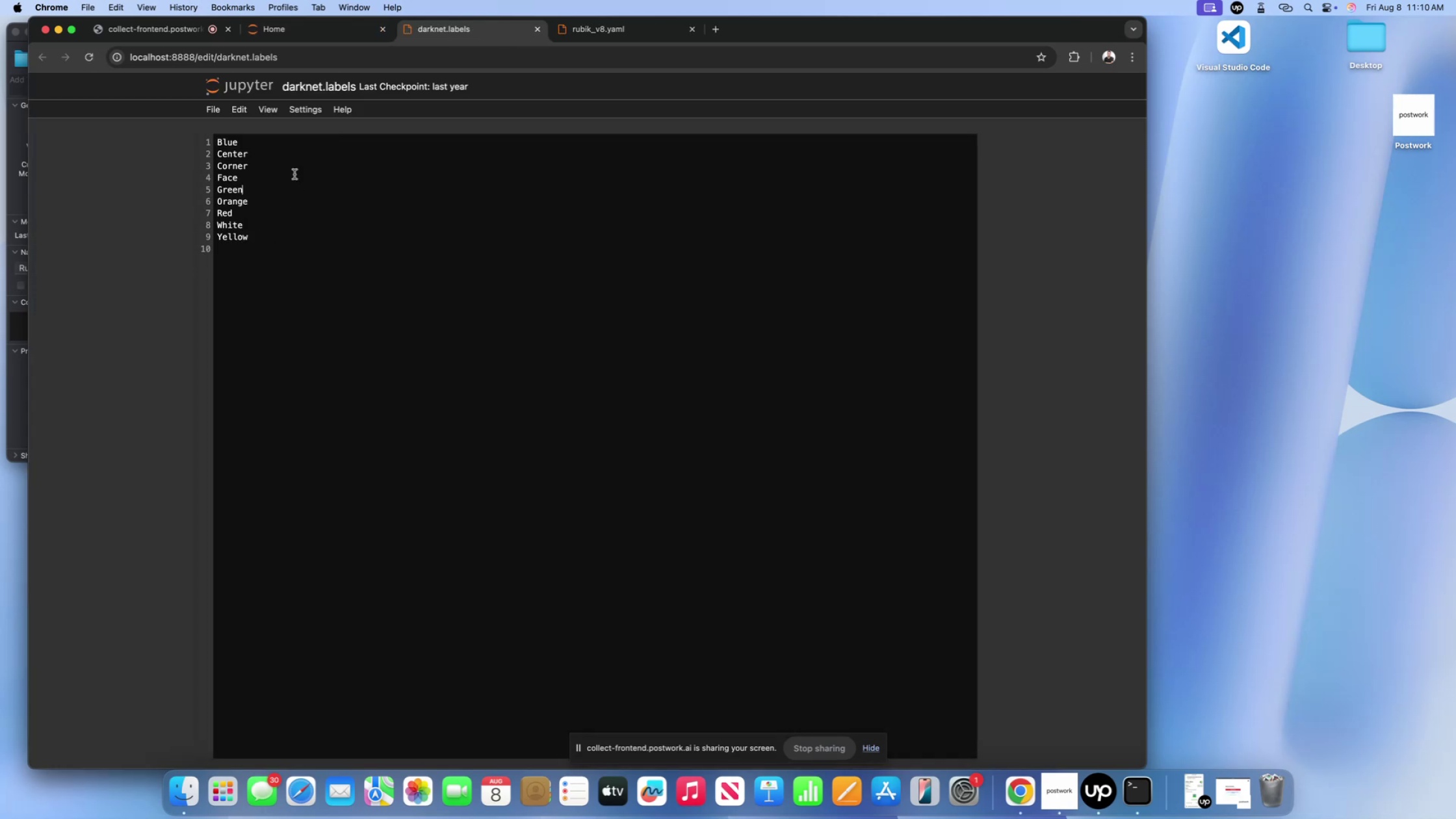 
double_click([290, 157])
 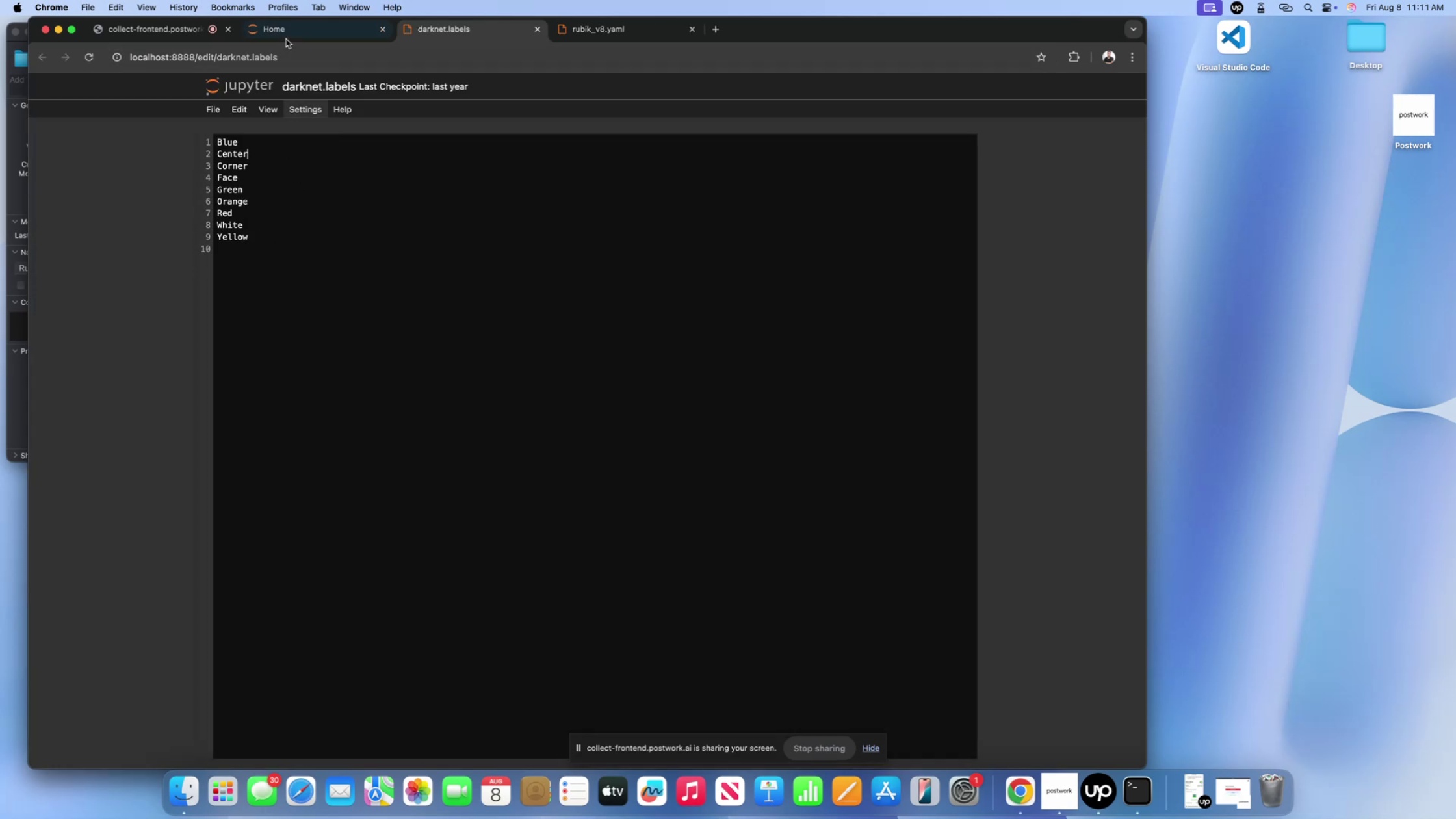 
left_click([283, 28])
 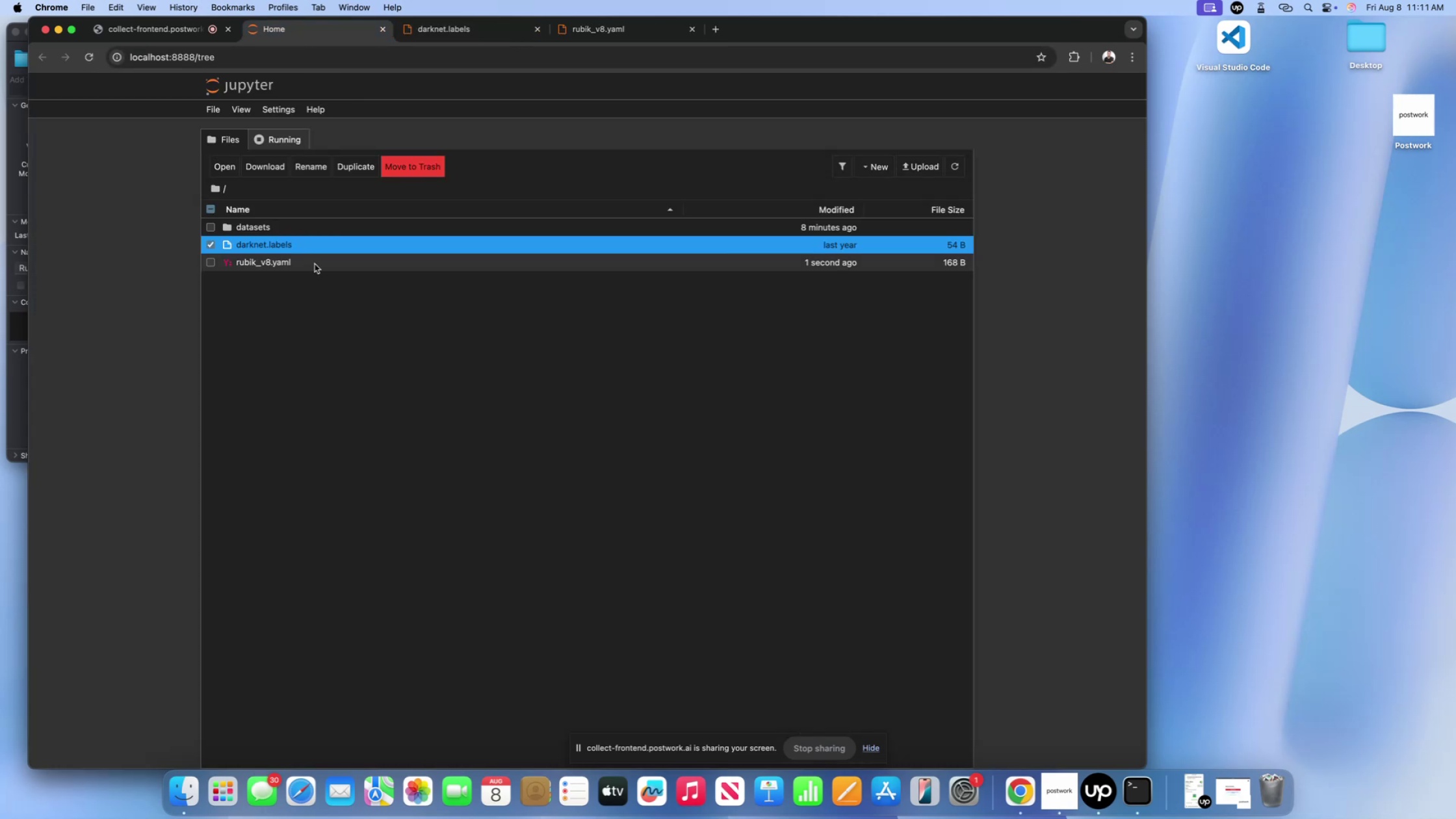 
left_click([315, 264])
 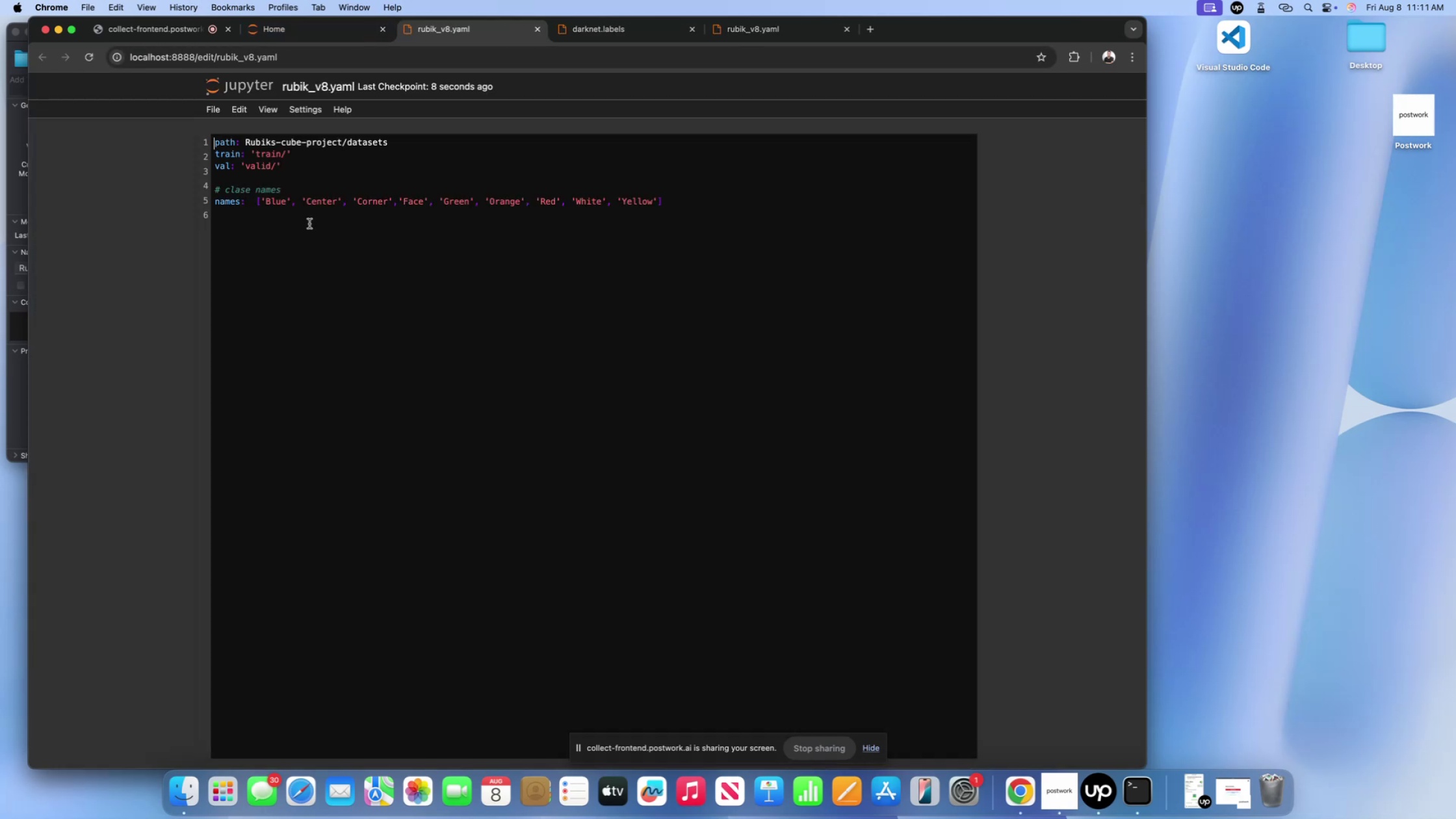 
left_click([278, 194])
 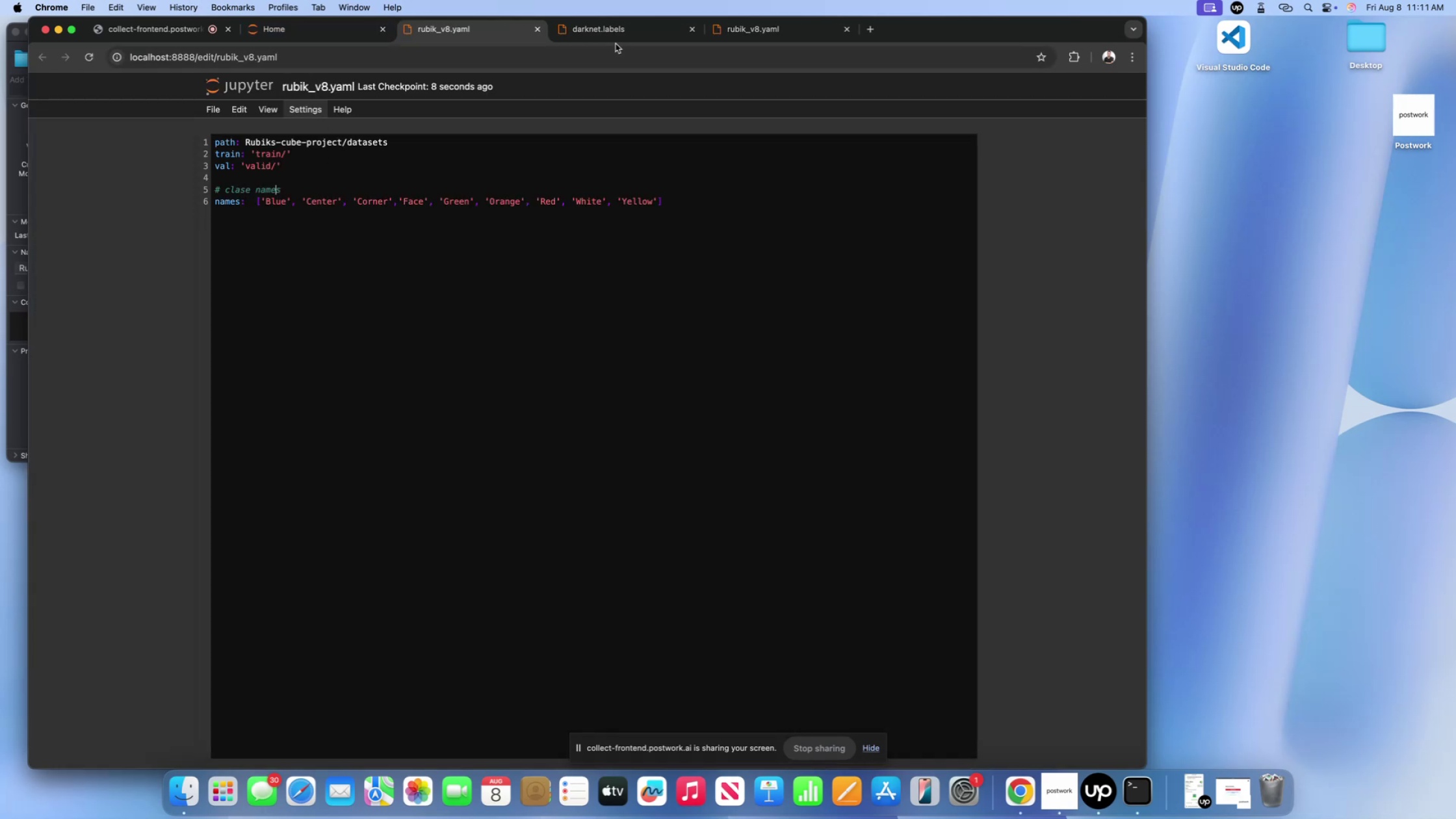 
left_click([616, 38])
 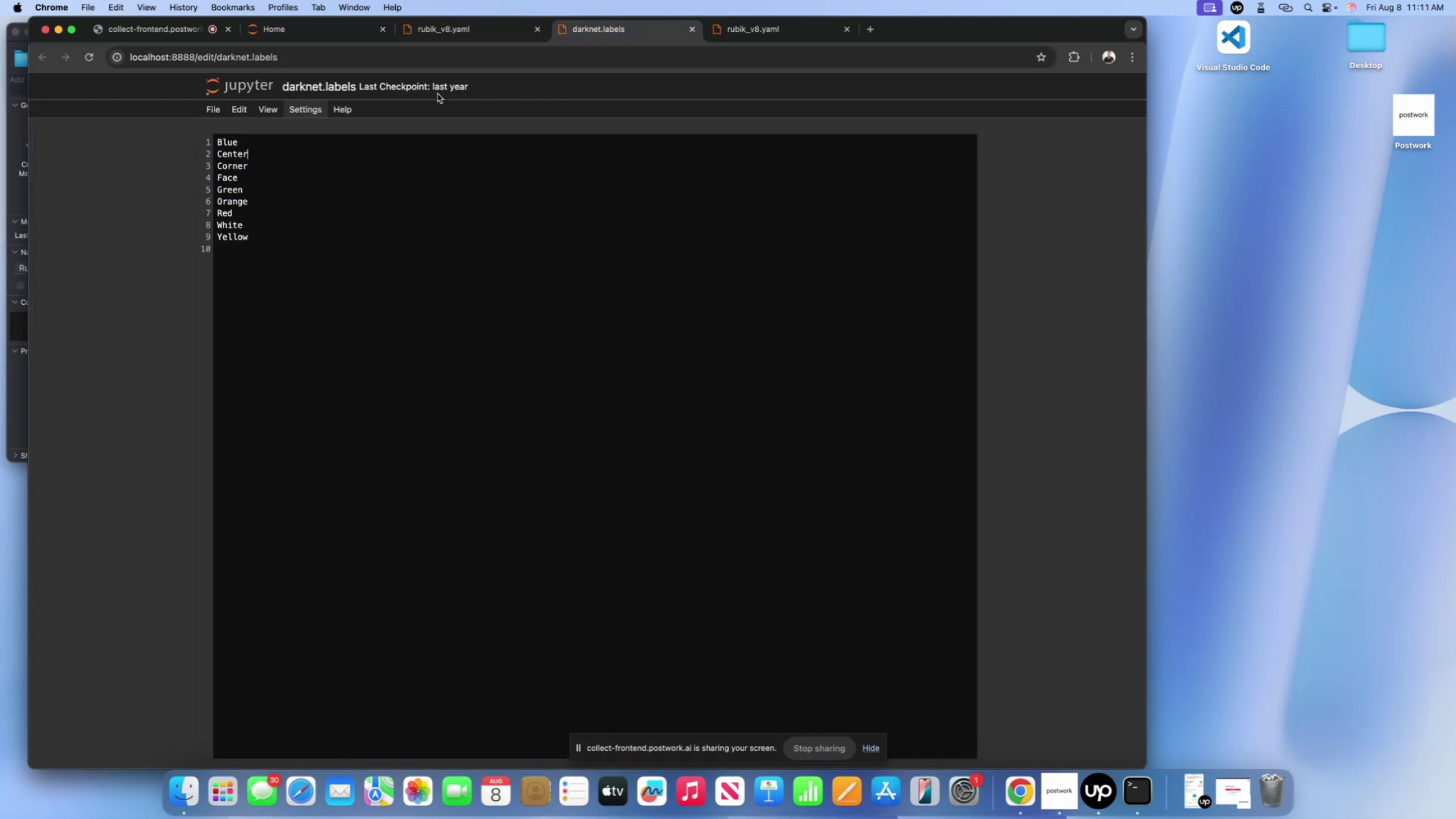 
left_click([454, 38])
 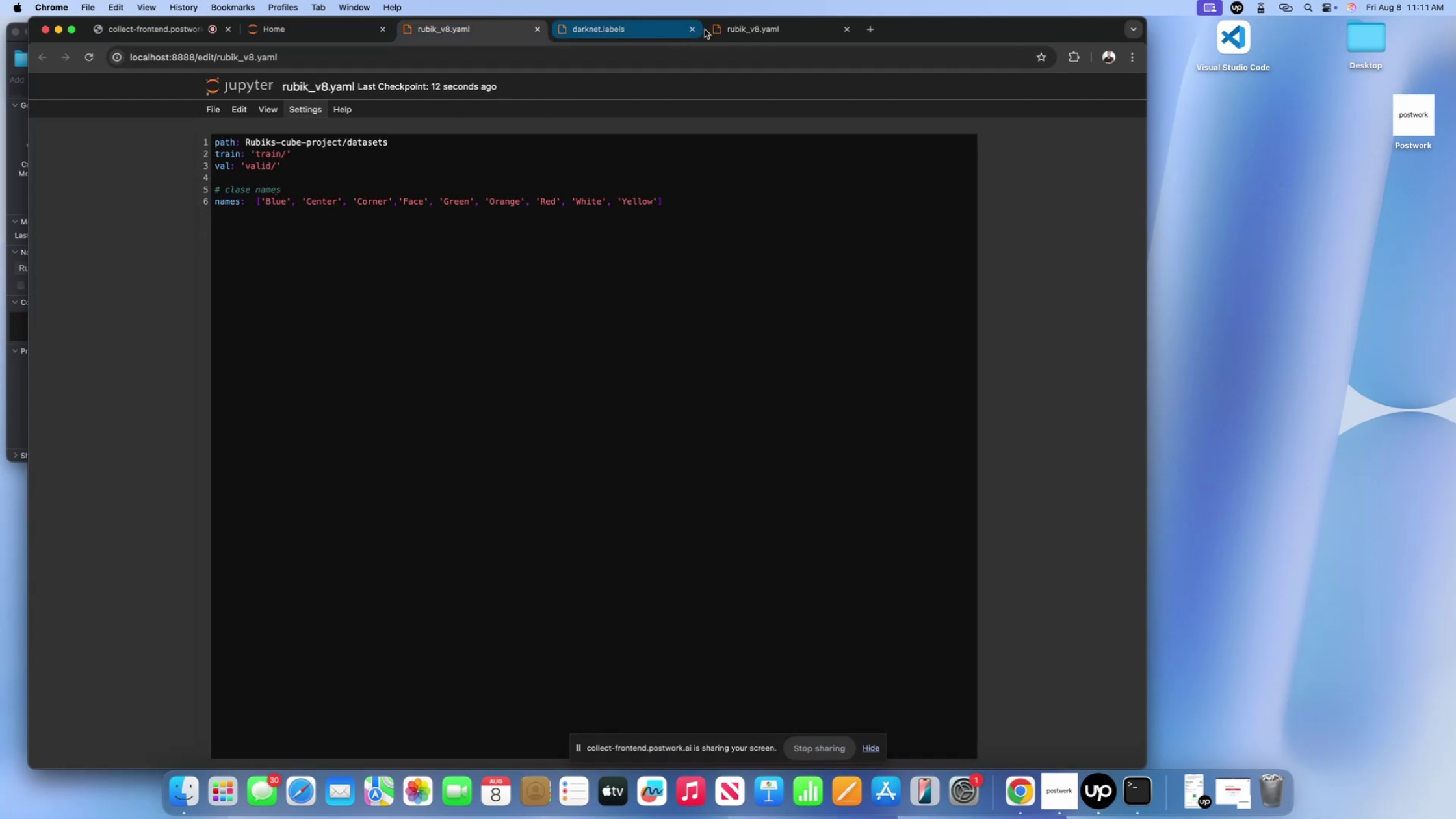 
left_click([733, 29])
 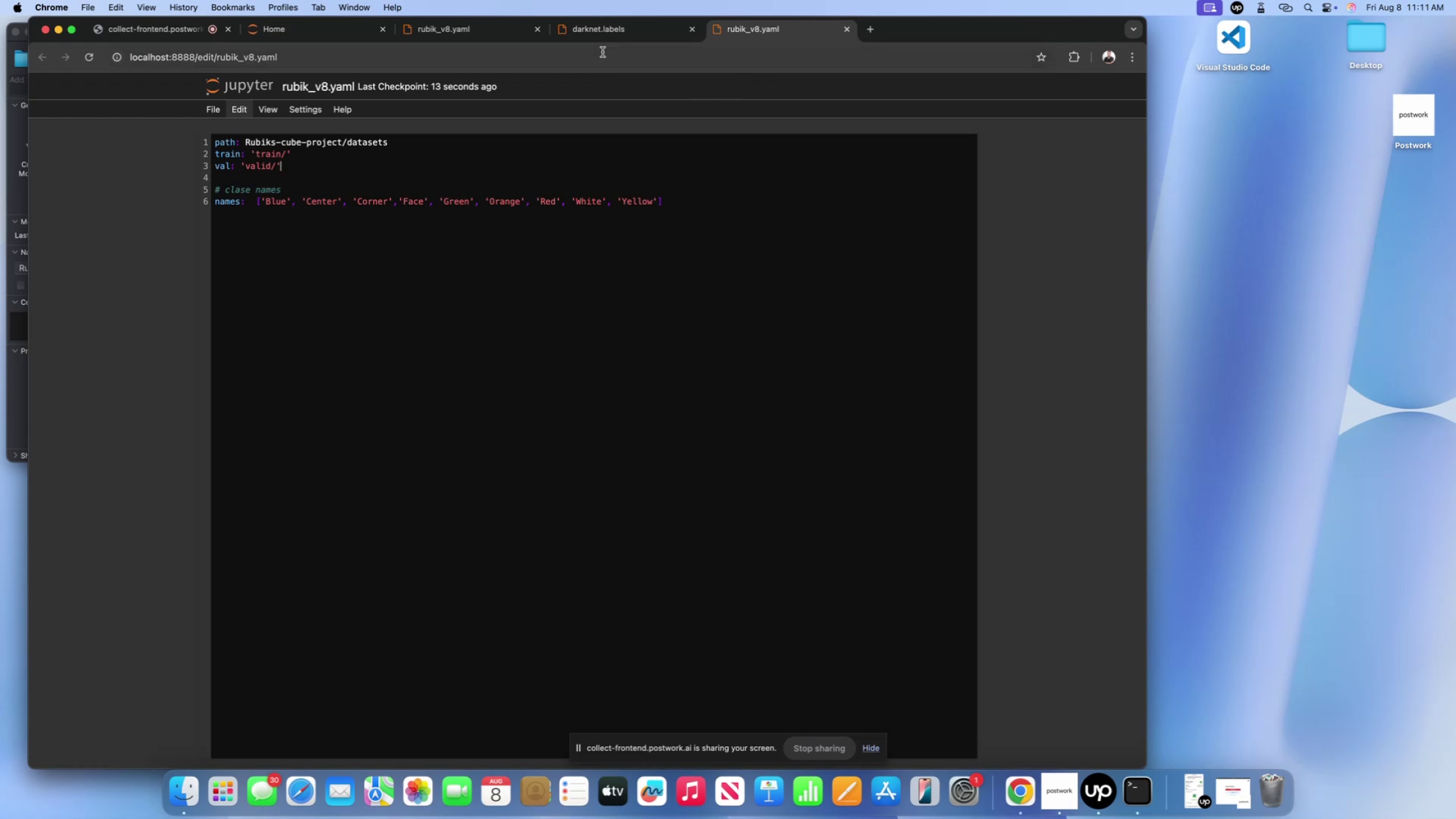 
left_click([603, 42])
 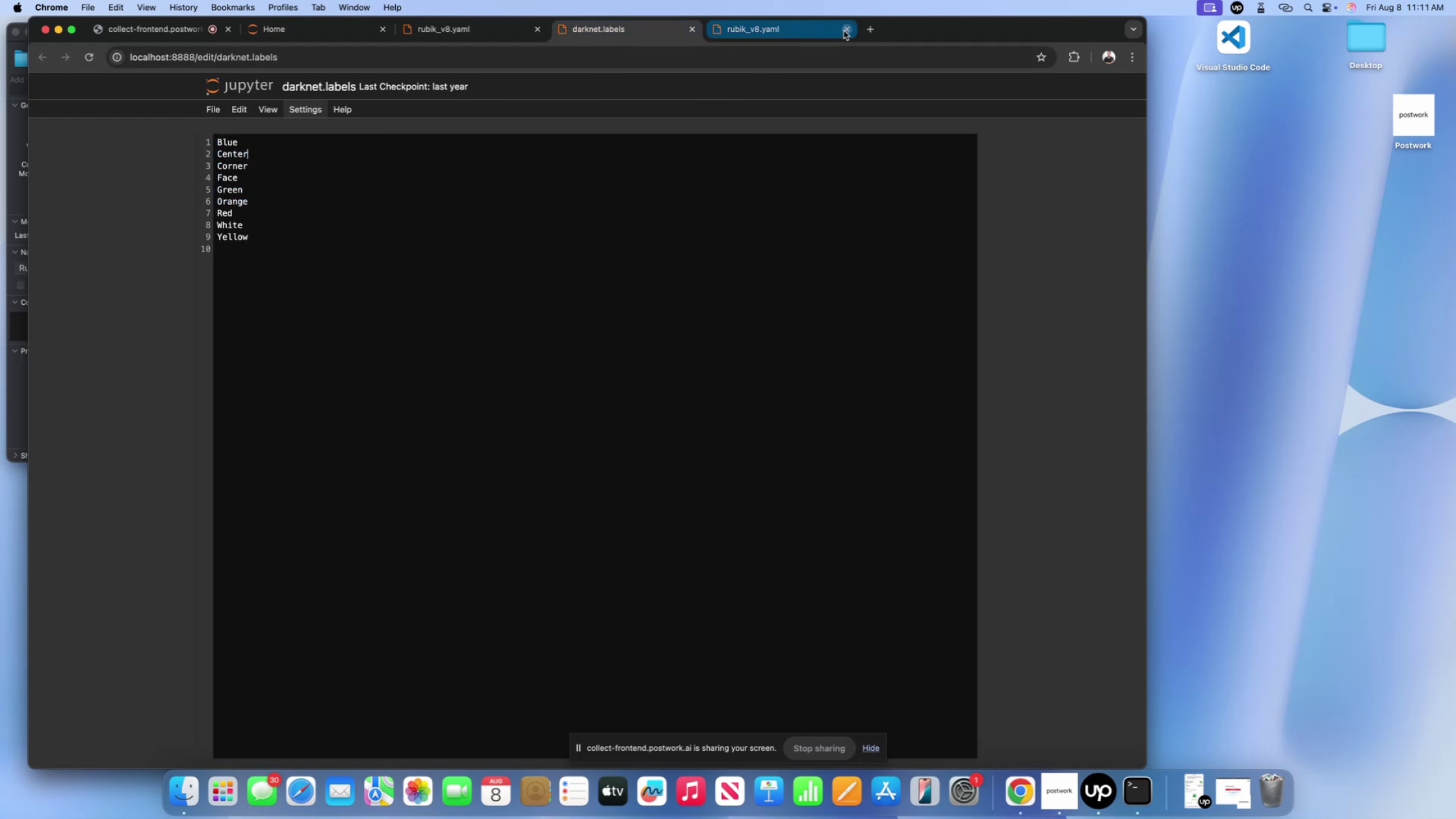 
left_click([855, 29])
 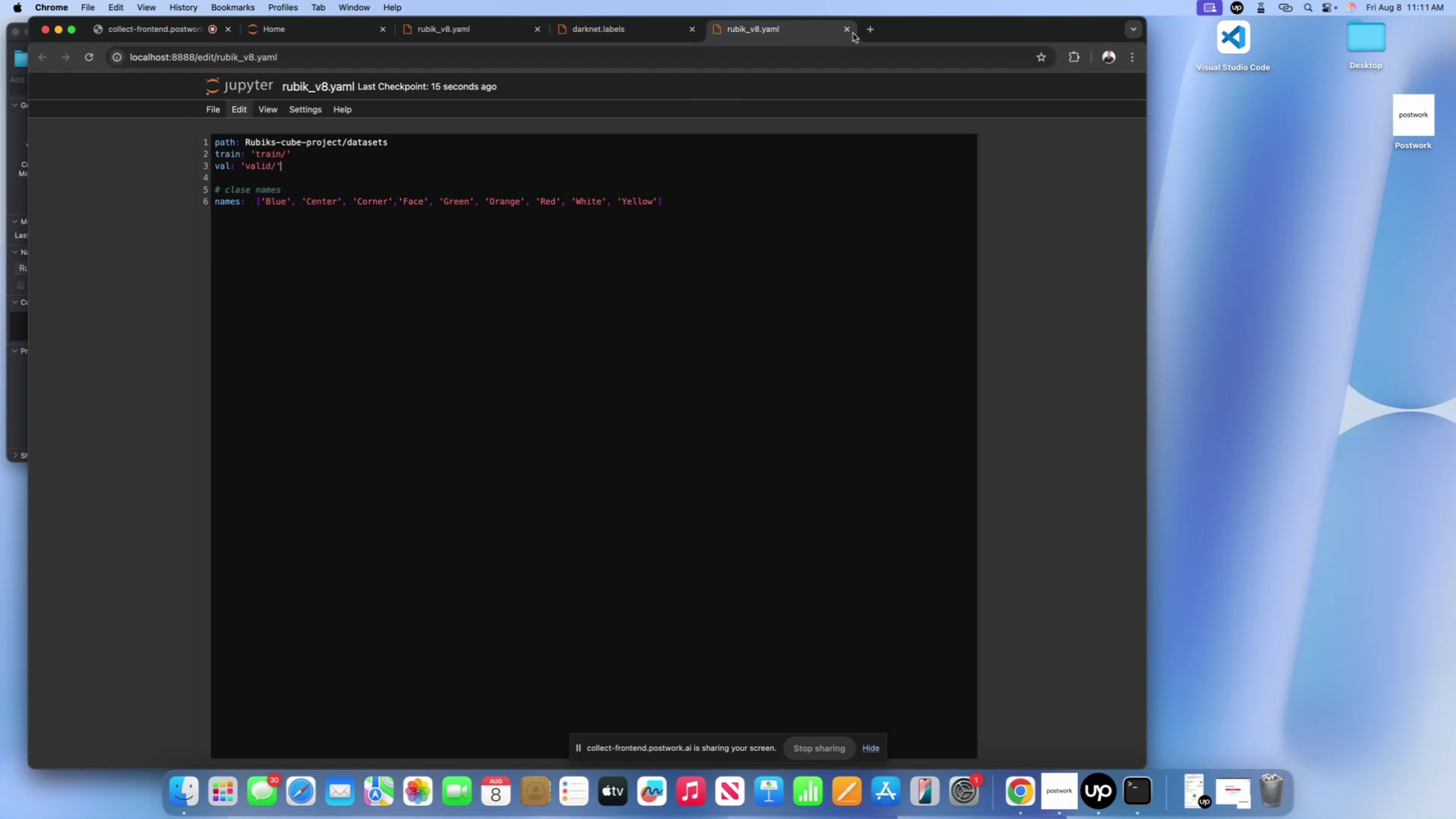 
left_click([850, 31])
 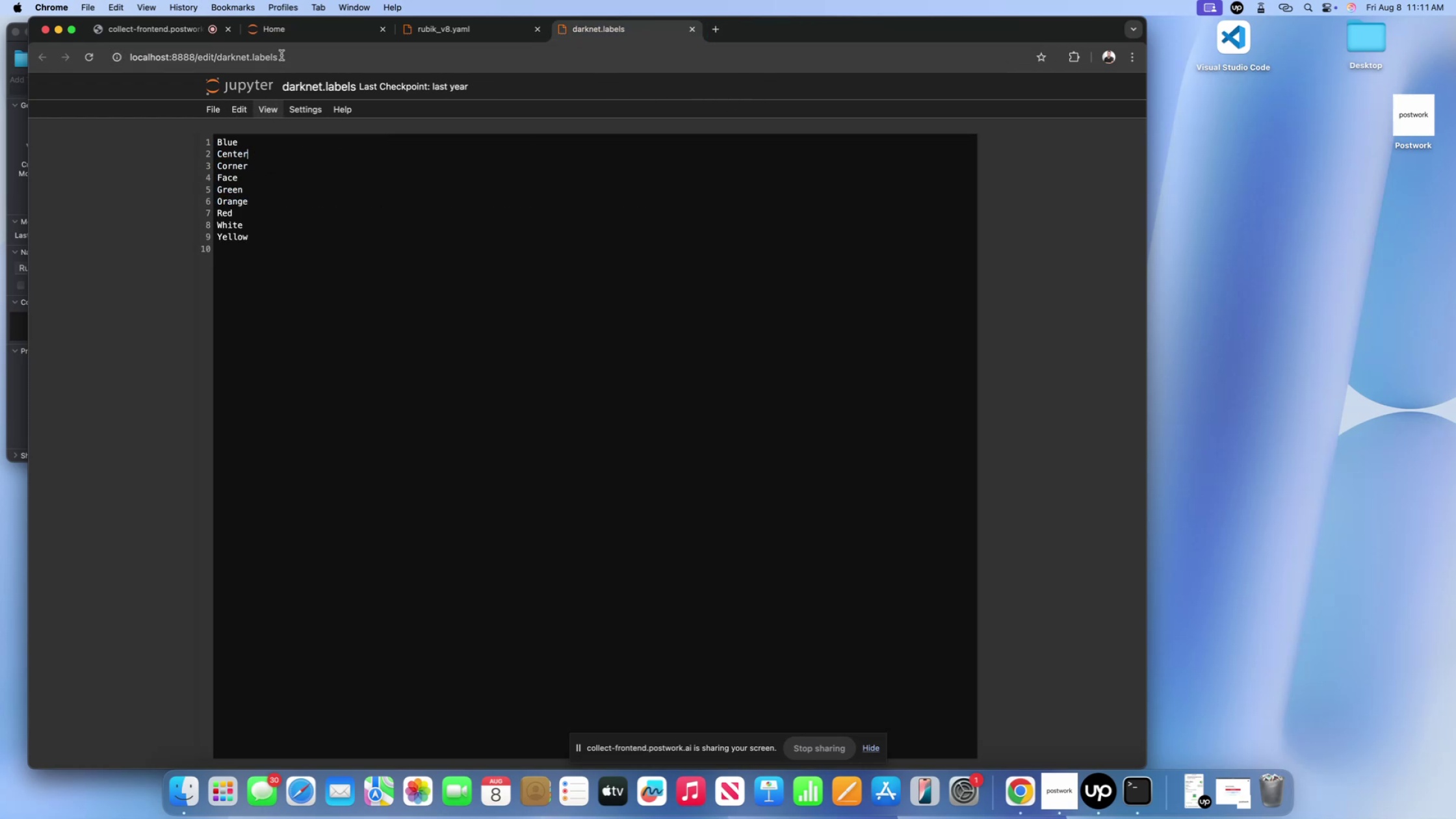 
left_click([291, 40])
 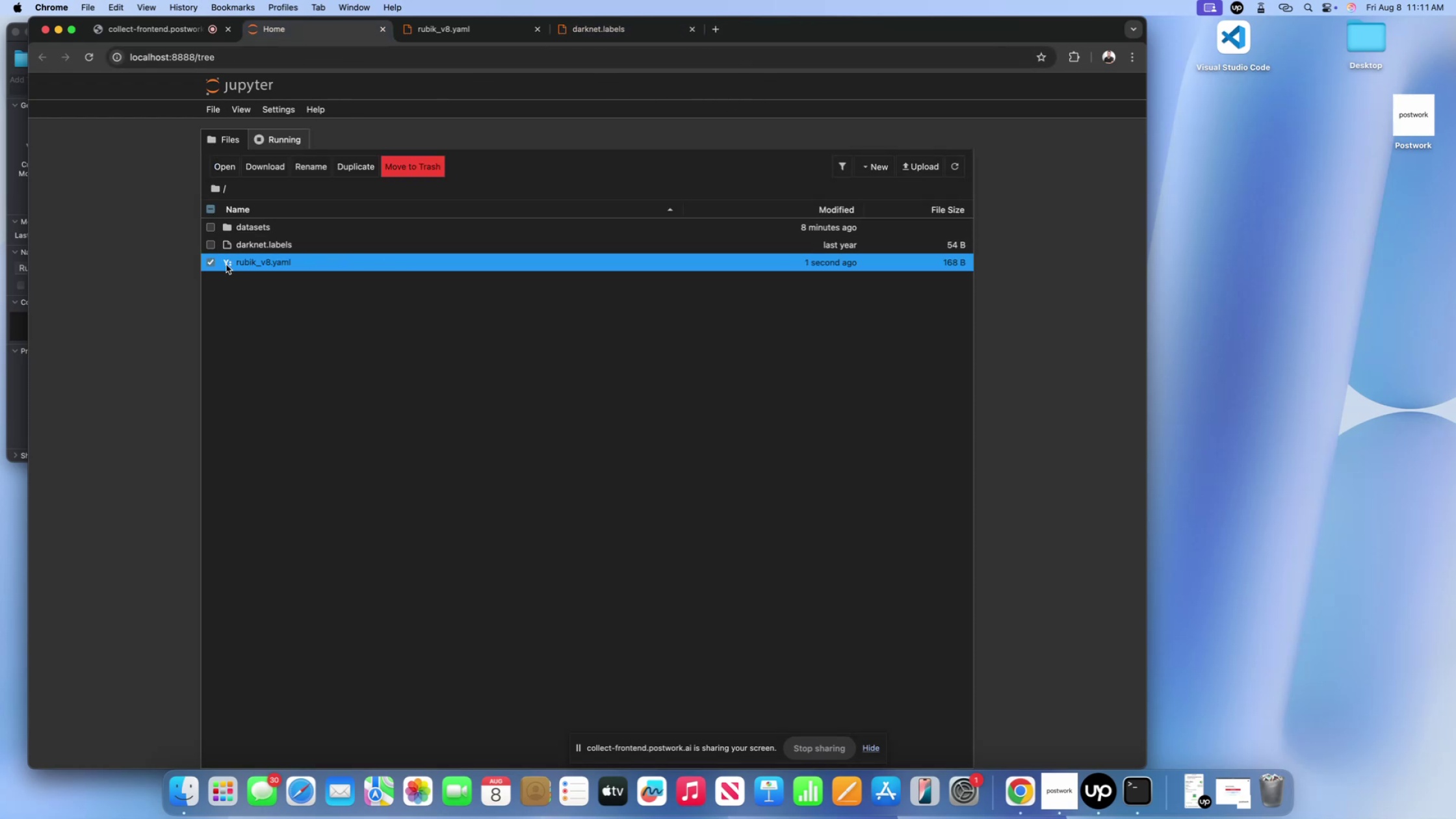 
left_click([208, 262])
 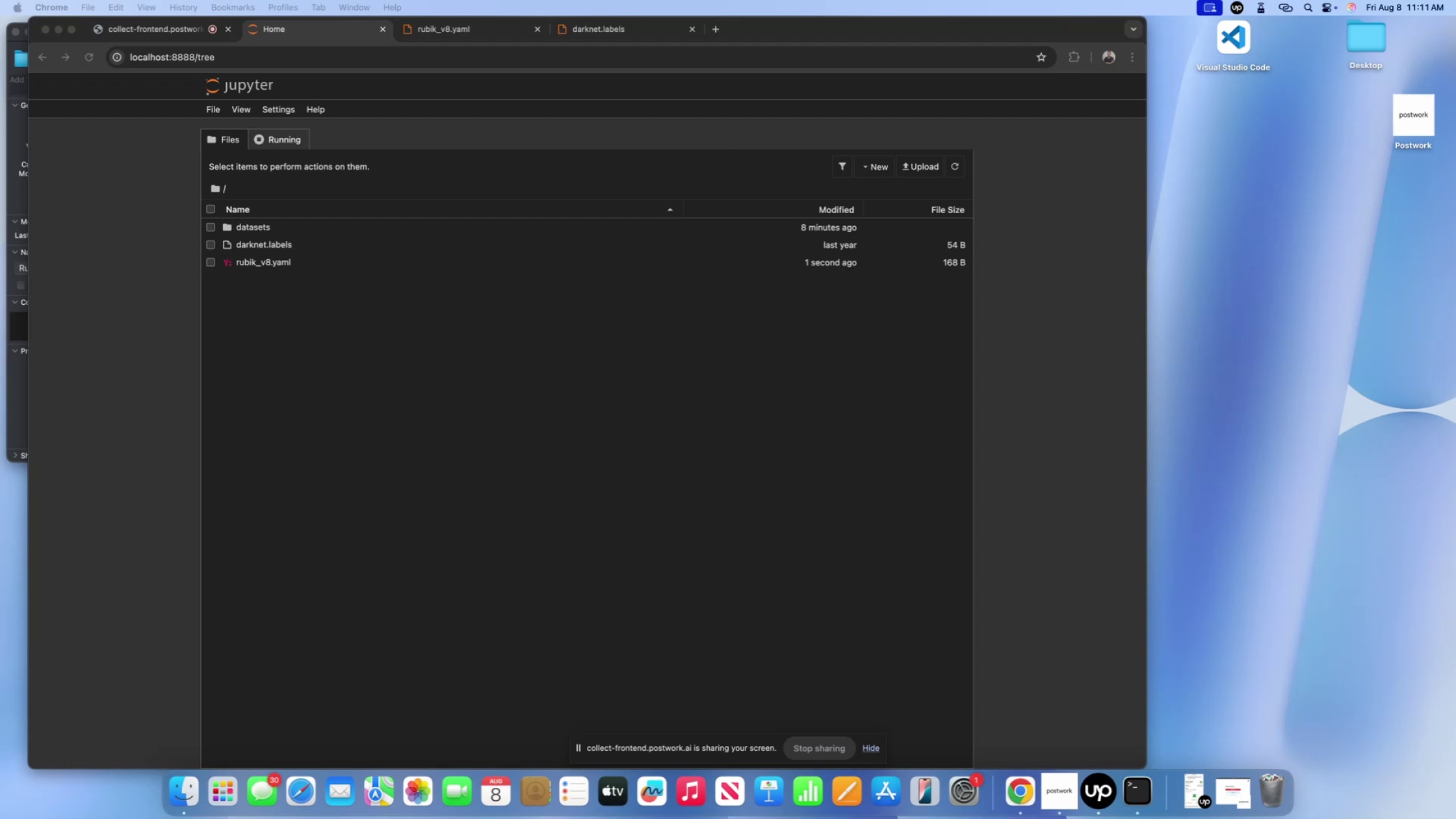 
wait(5.94)
 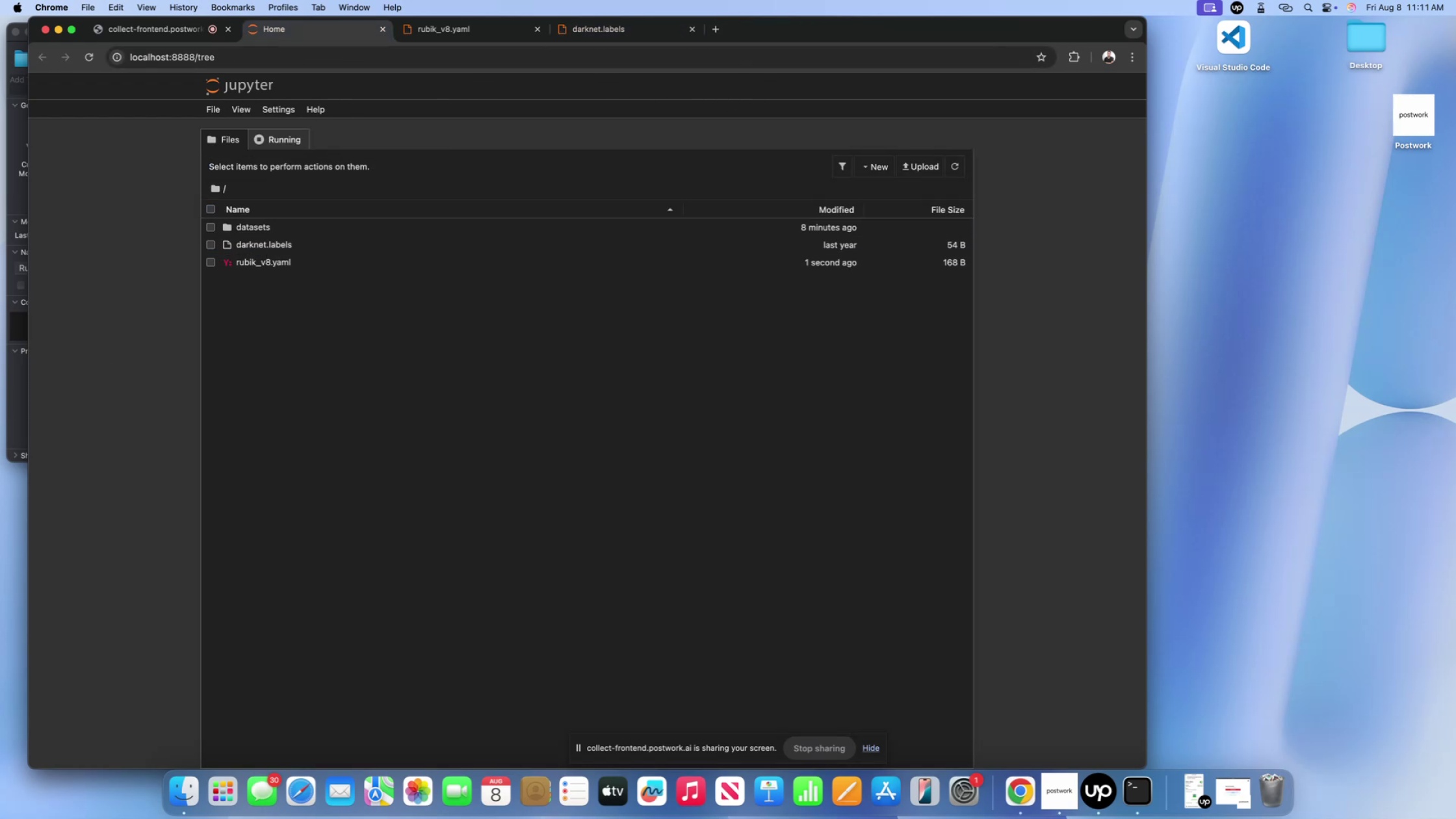 
left_click([36, 59])
 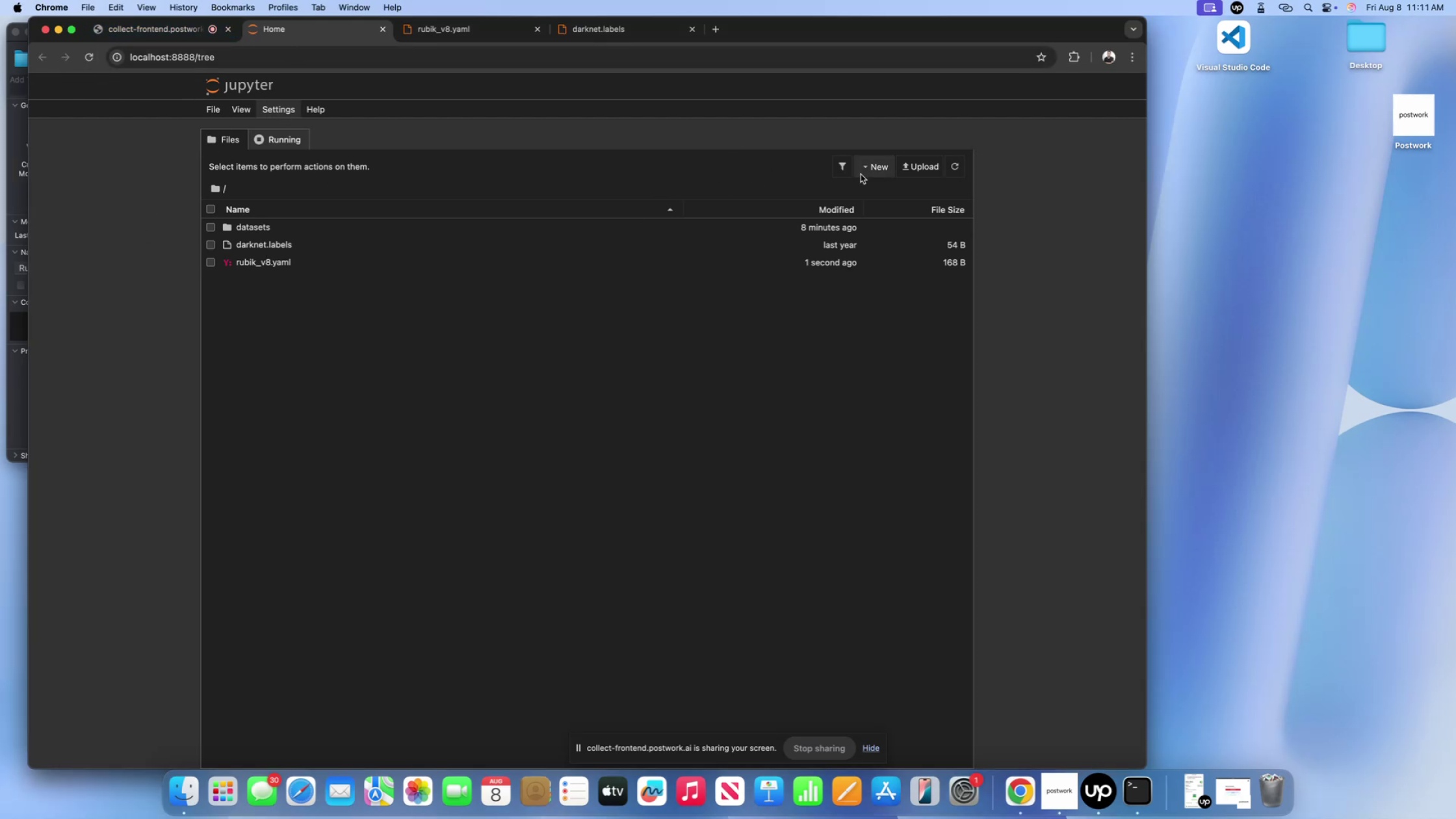 
left_click([860, 166])
 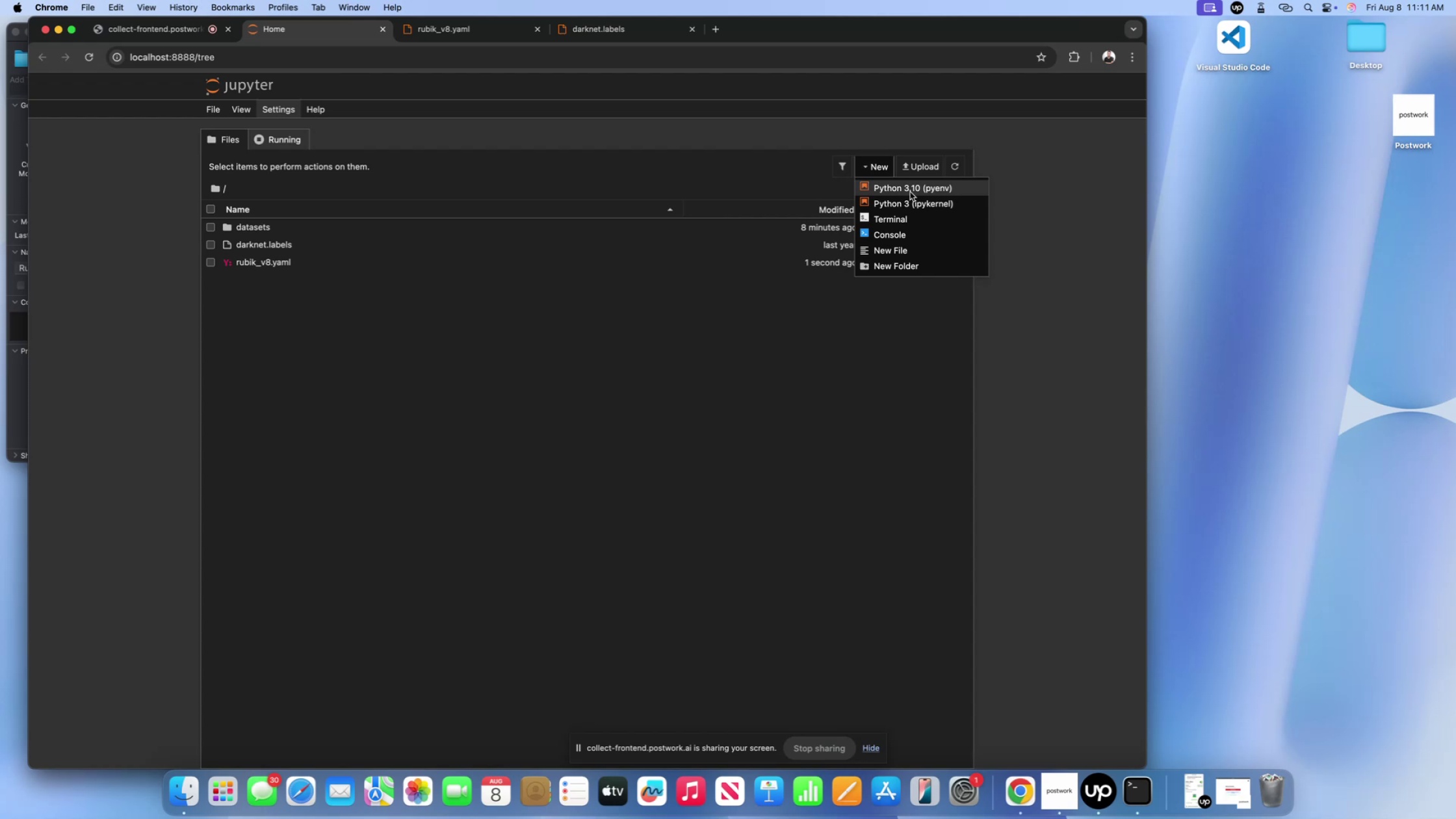 
wait(7.02)
 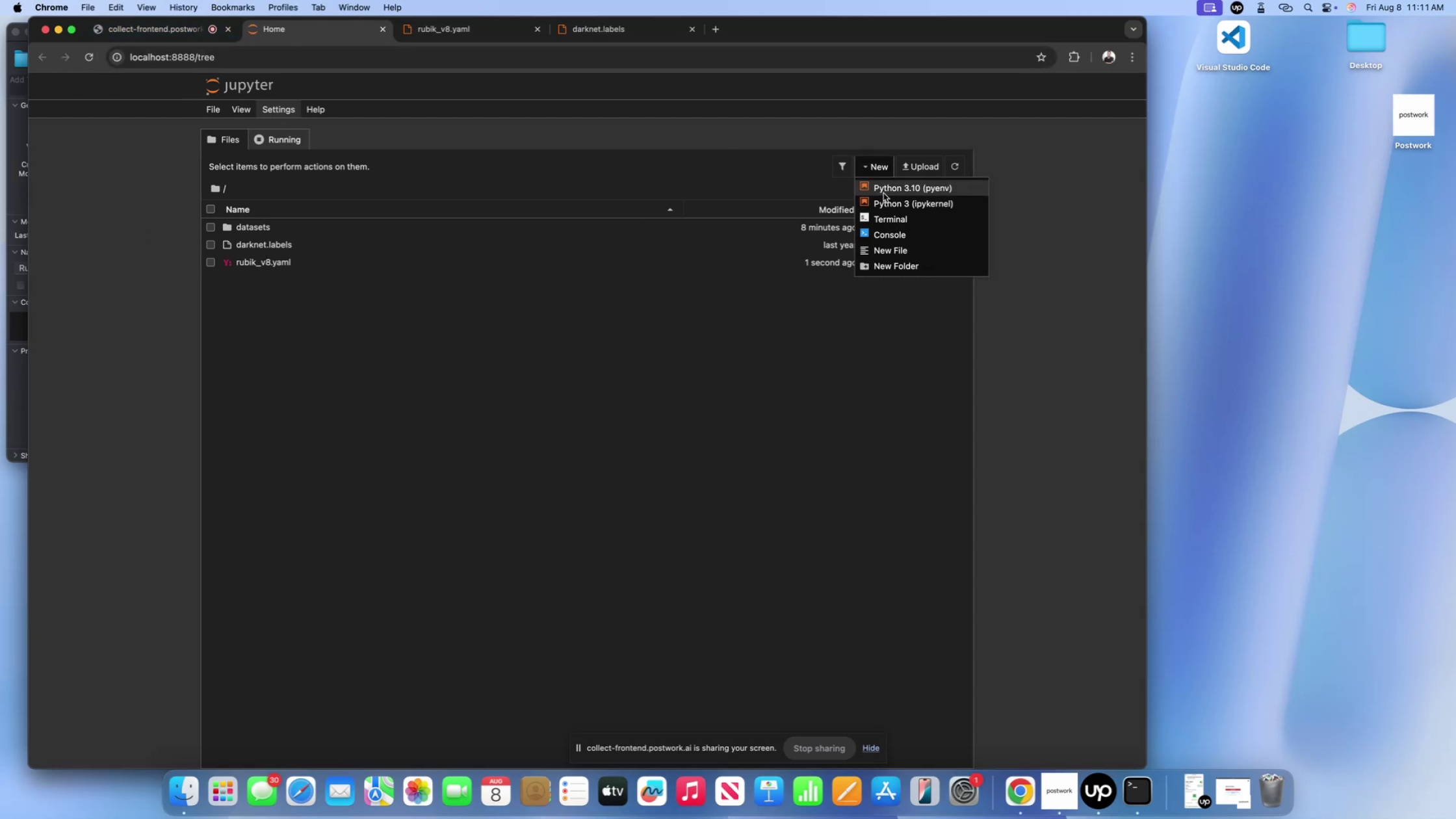 
left_click([915, 209])
 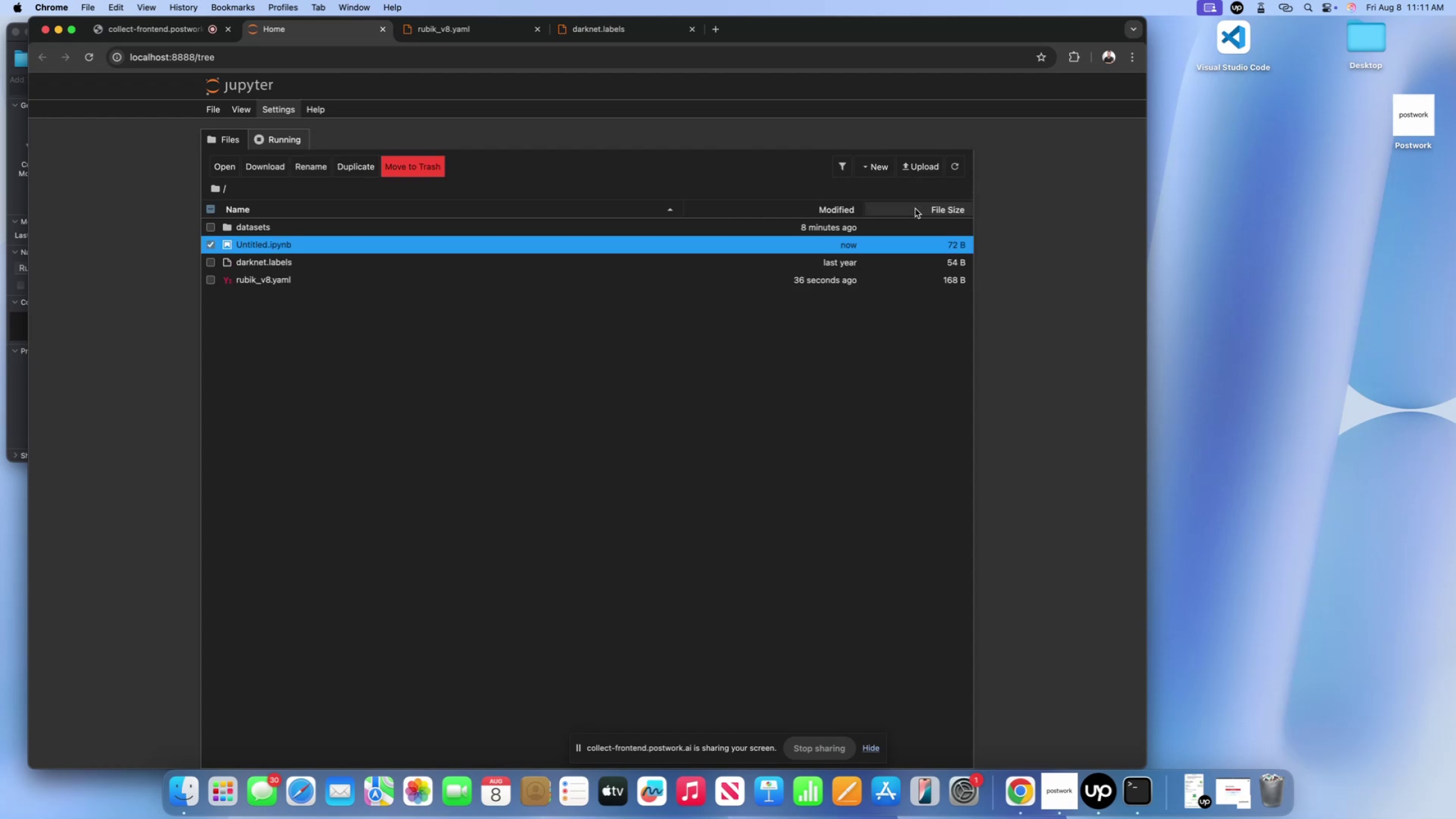 
scroll: coordinate [915, 209], scroll_direction: down, amount: 1.0
 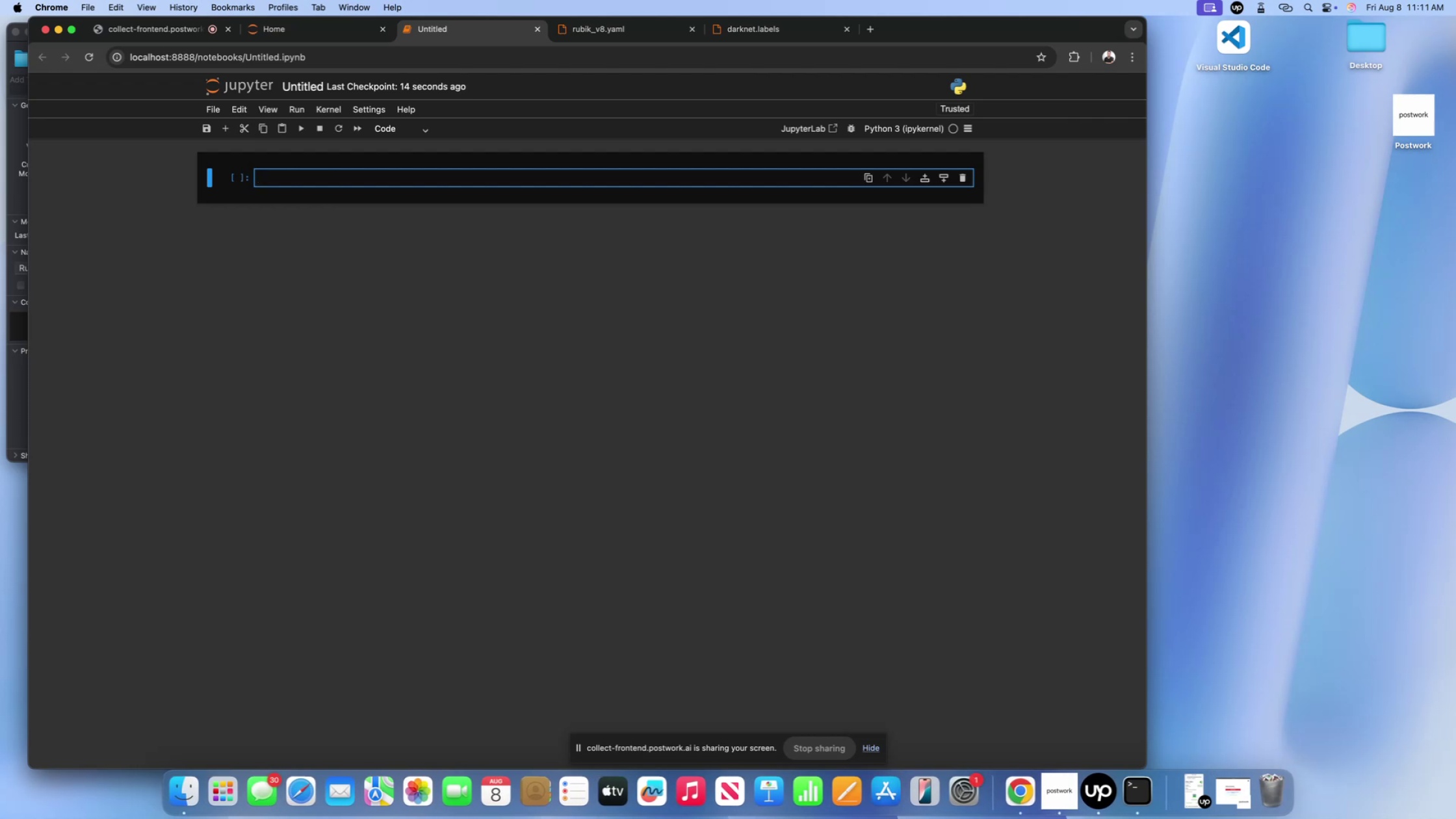 
wait(19.74)
 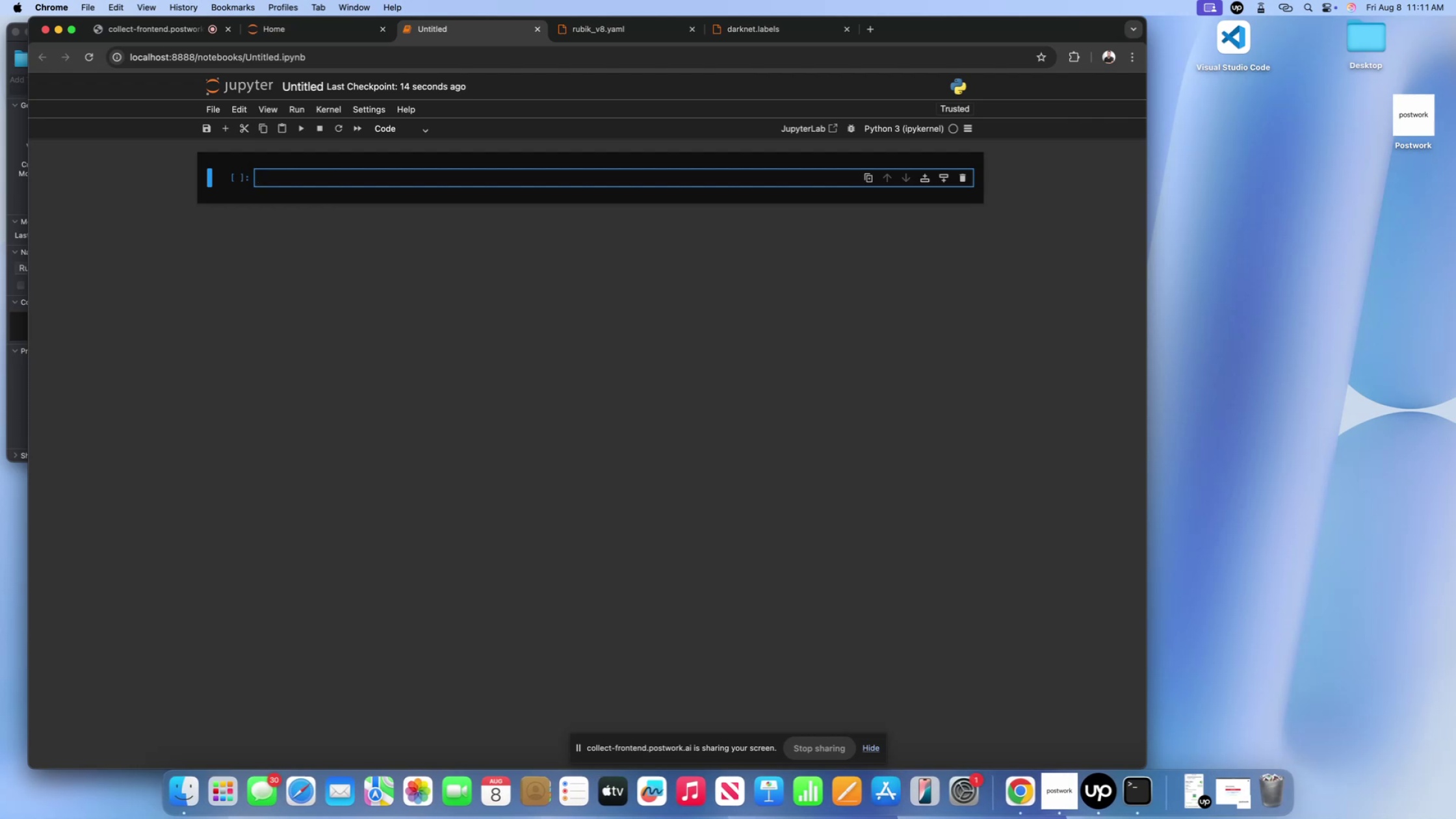 
left_click([348, 85])
 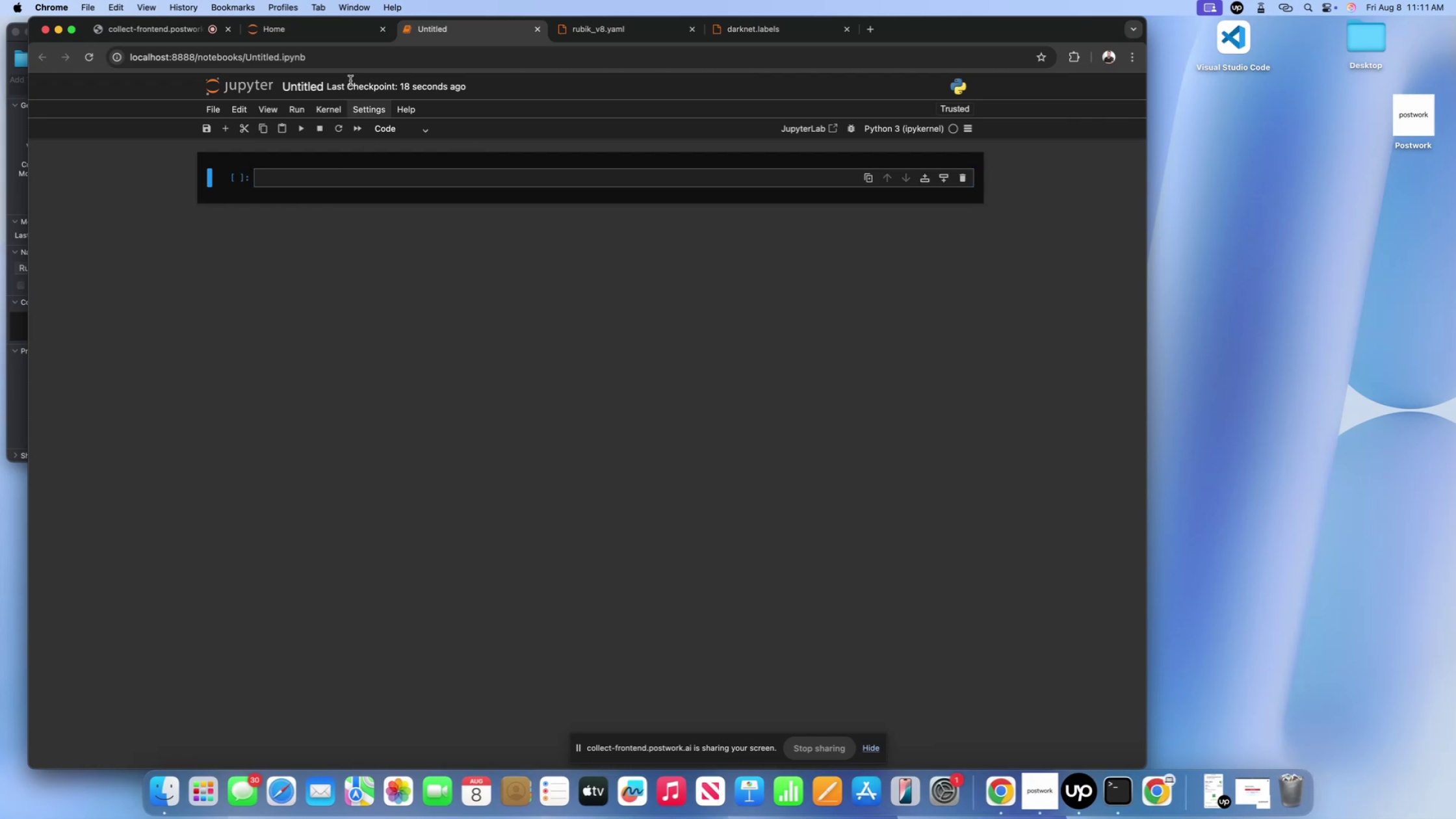 
double_click([350, 81])
 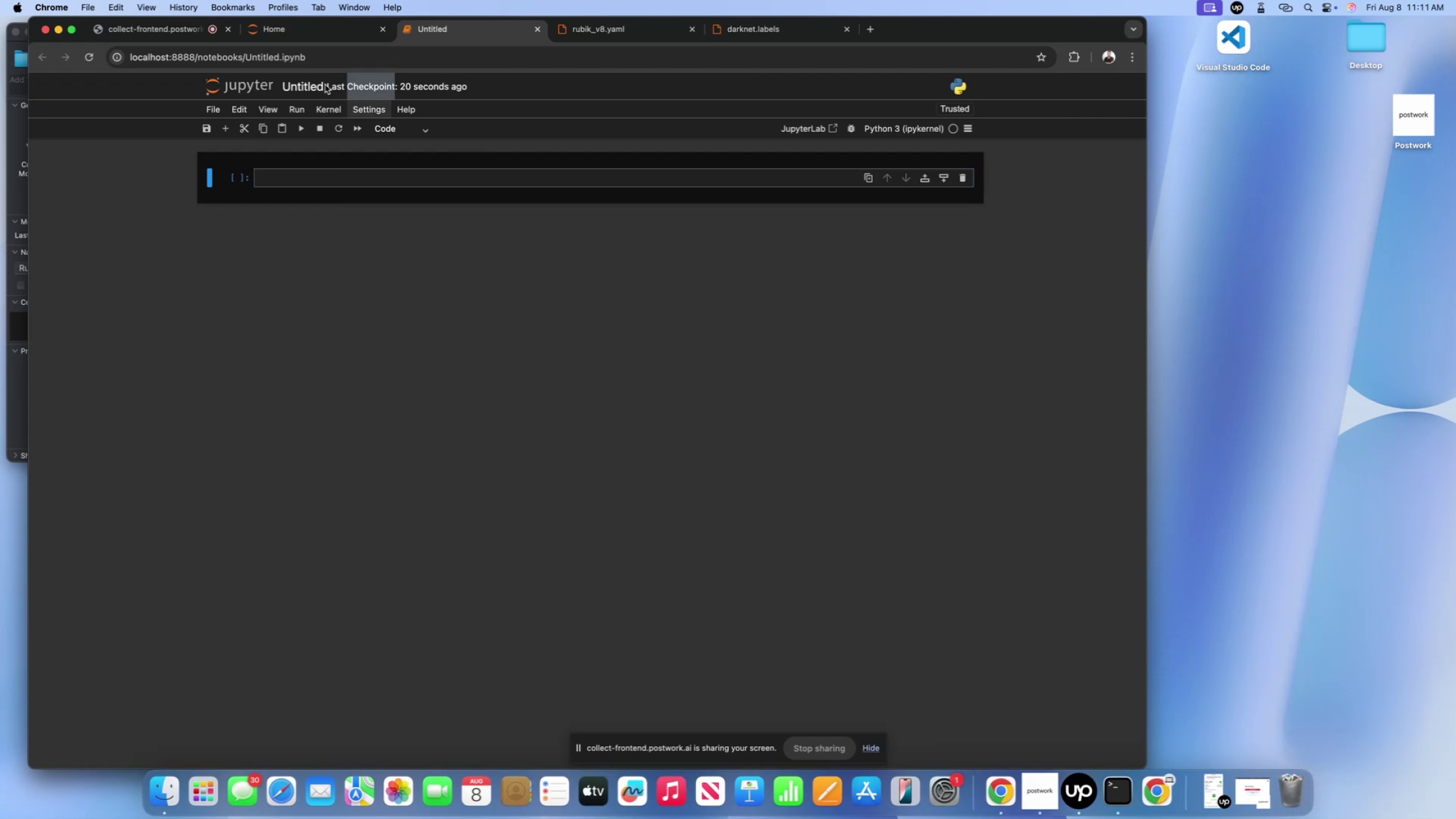 
left_click([325, 84])
 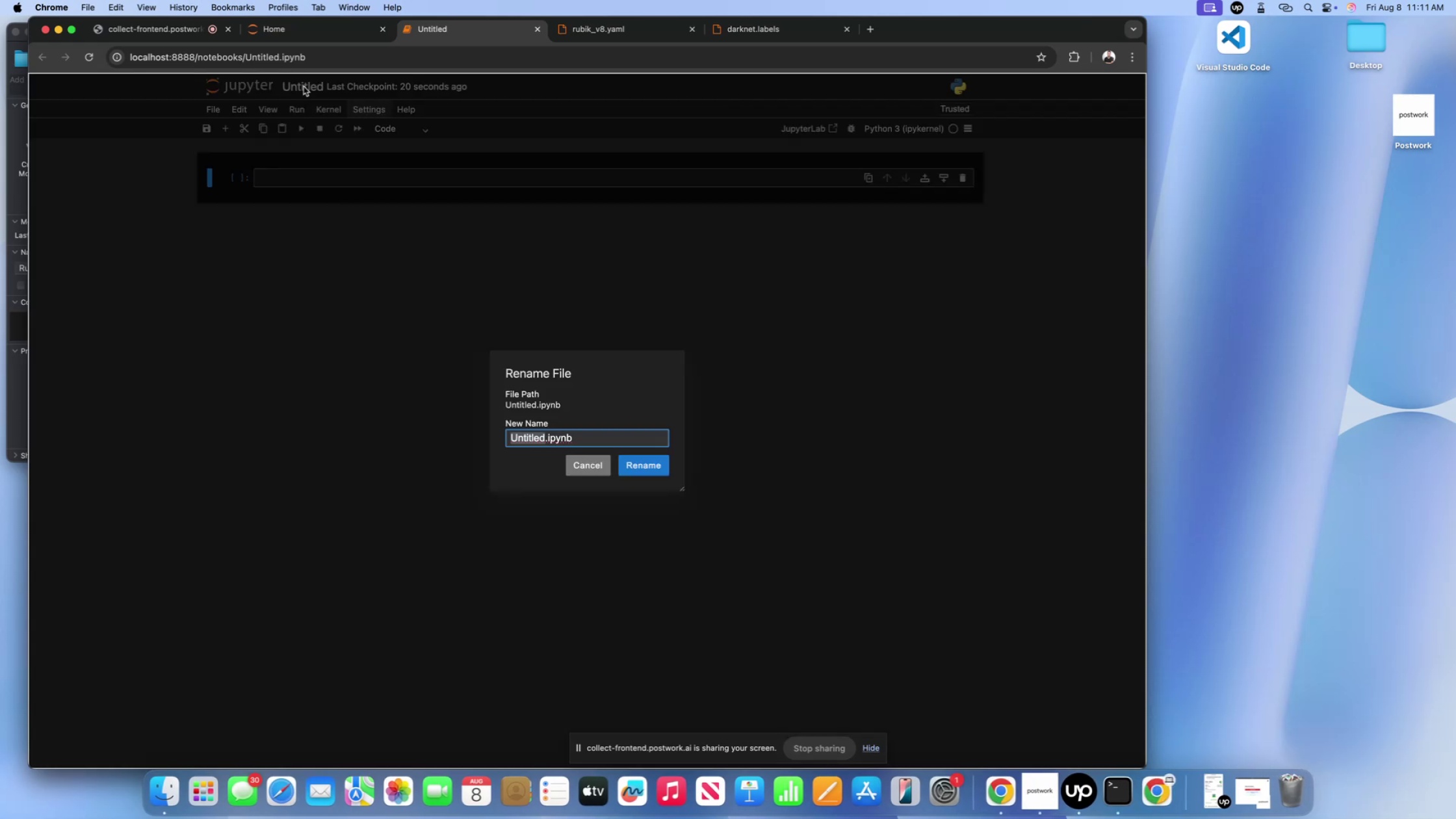 
double_click([304, 86])
 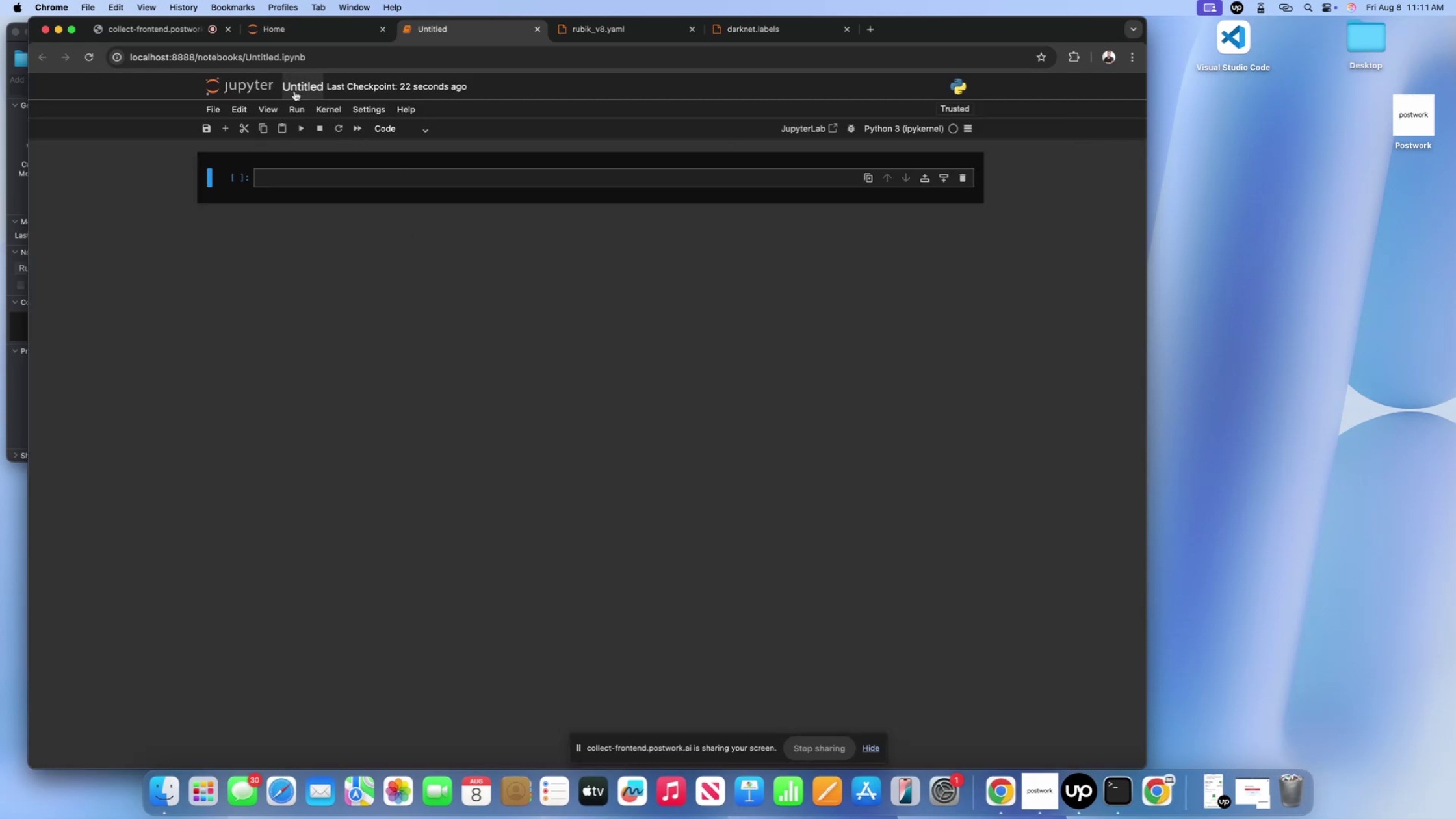 
left_click([299, 88])
 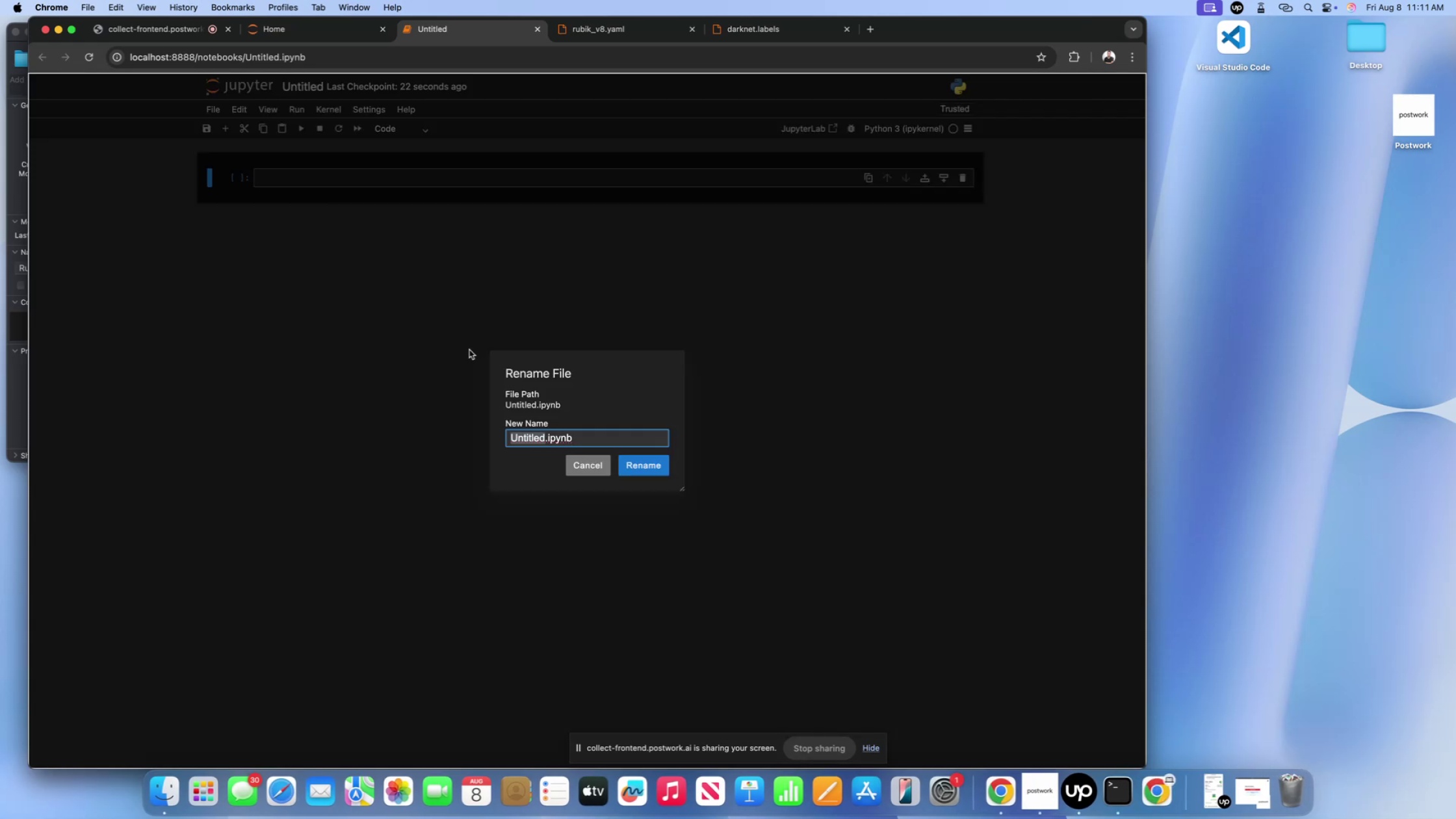 
type(train)
 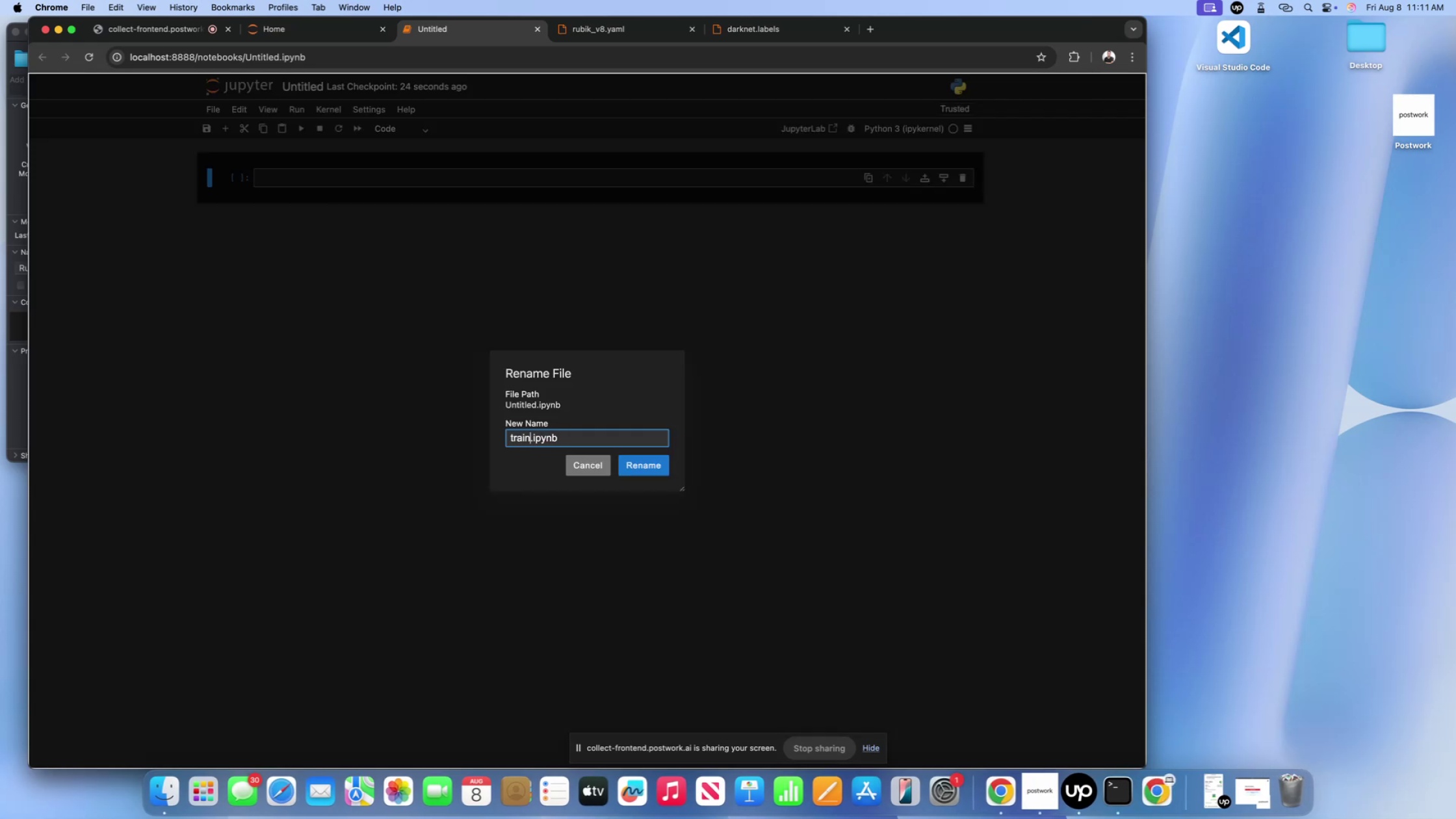 
key(Enter)
 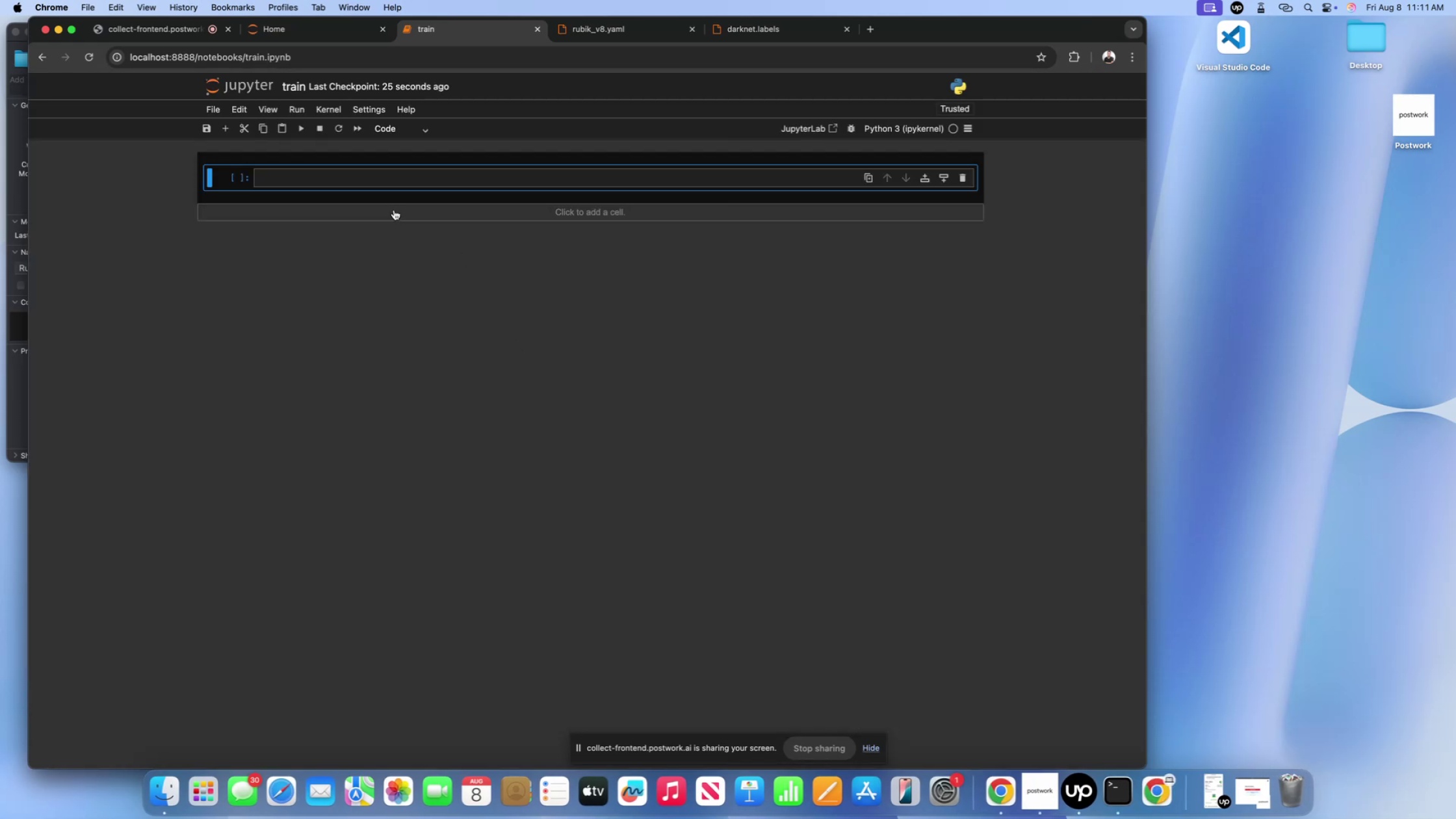 
left_click([356, 180])
 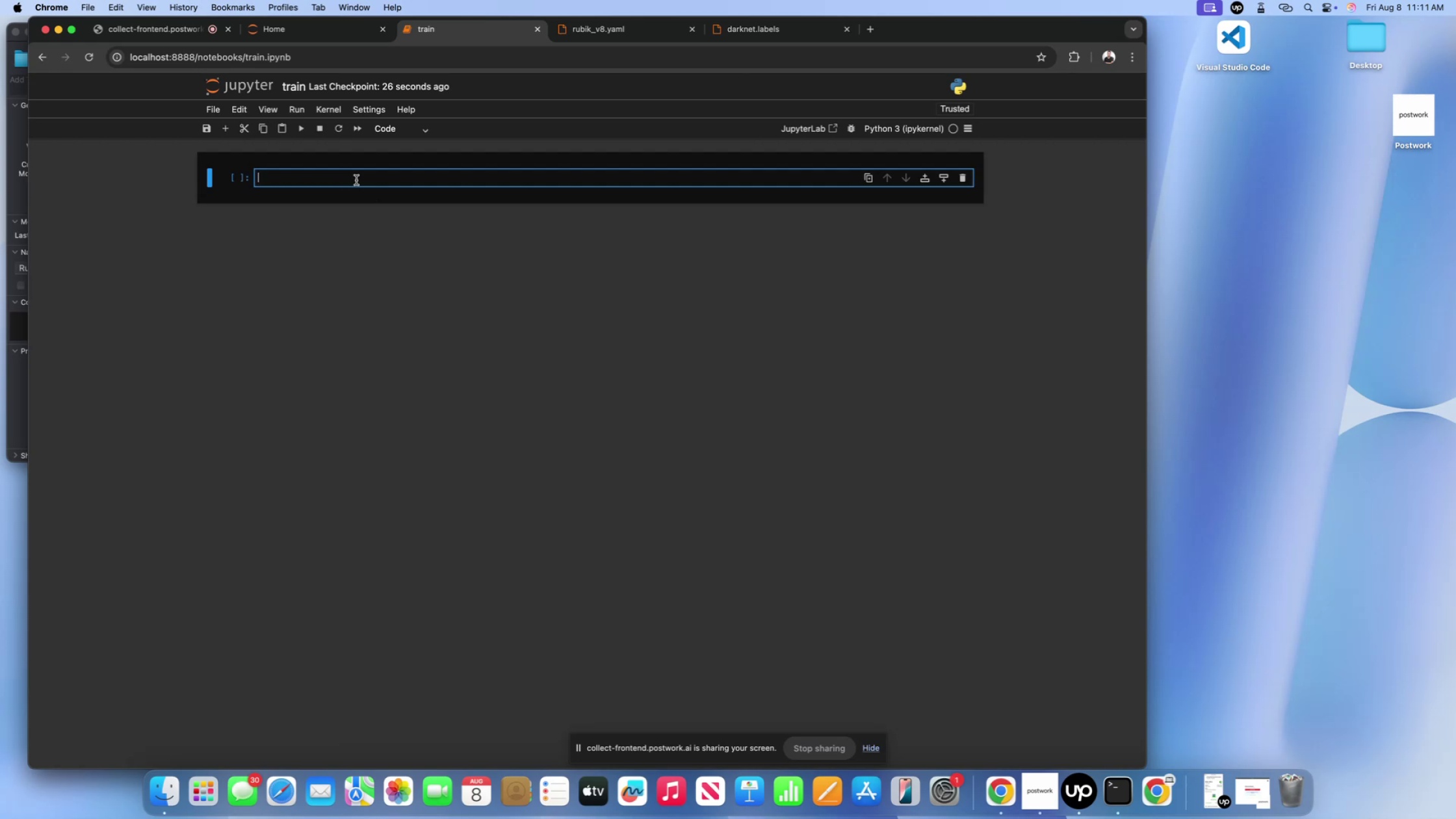 
type(import Ipython.dispkay)
key(Backspace)
key(Backspace)
key(Backspace)
type(pay)
key(Backspace)
key(Backspace)
key(Backspace)
 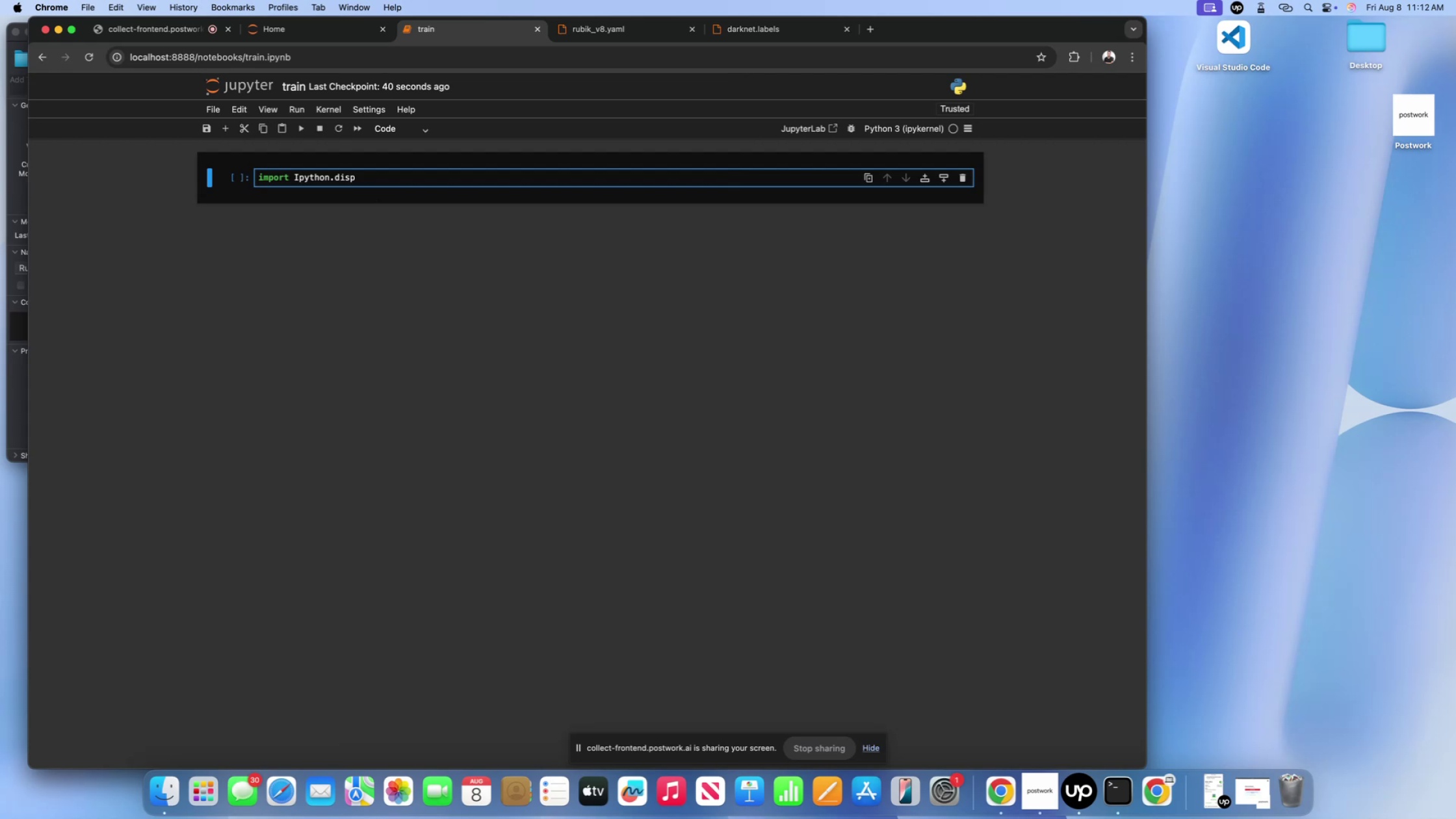 
type(lay import Image.)
key(Backspace)
type(, D)
key(Backspace)
type(display)
 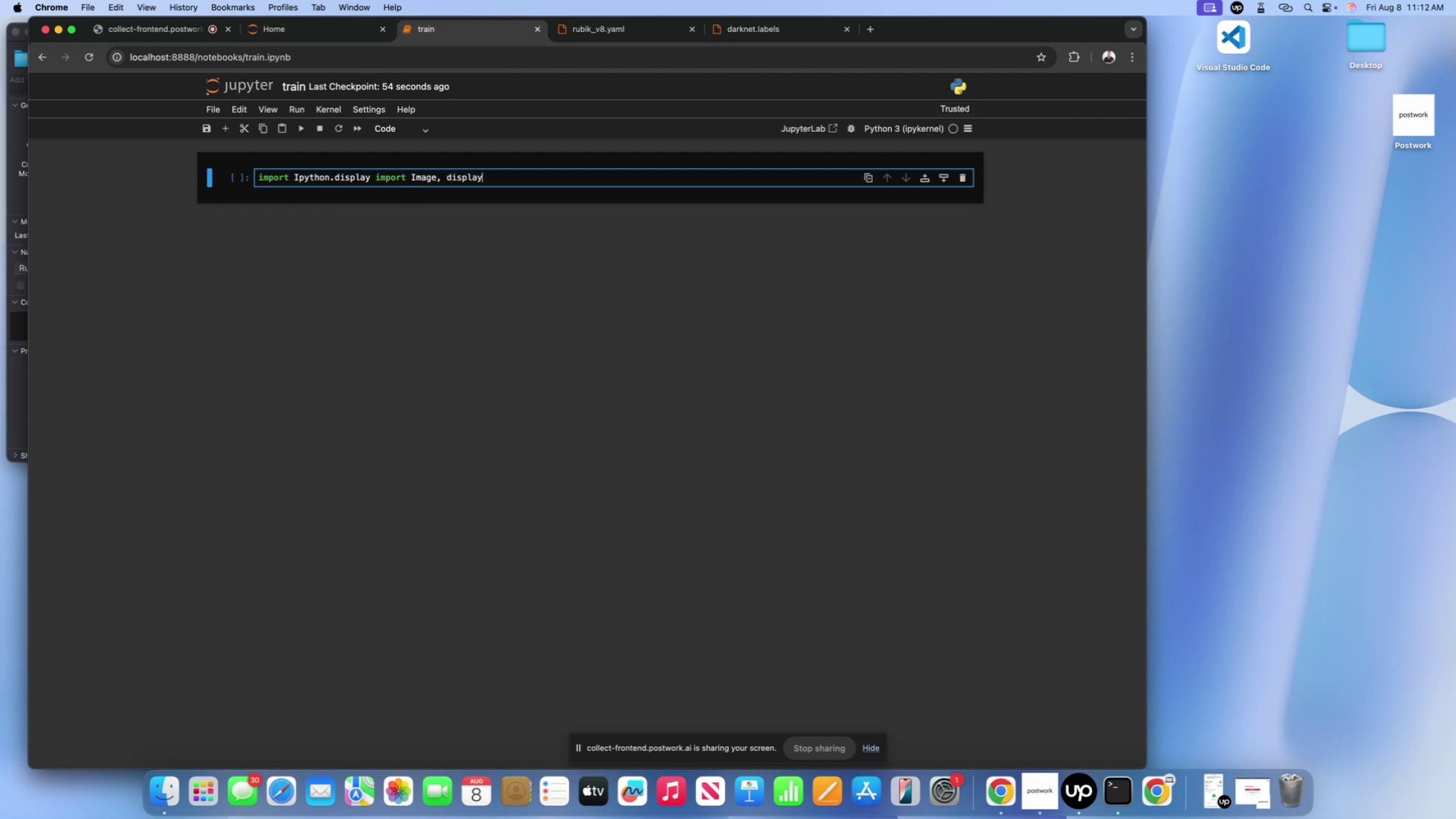 
key(Shift+Enter)
 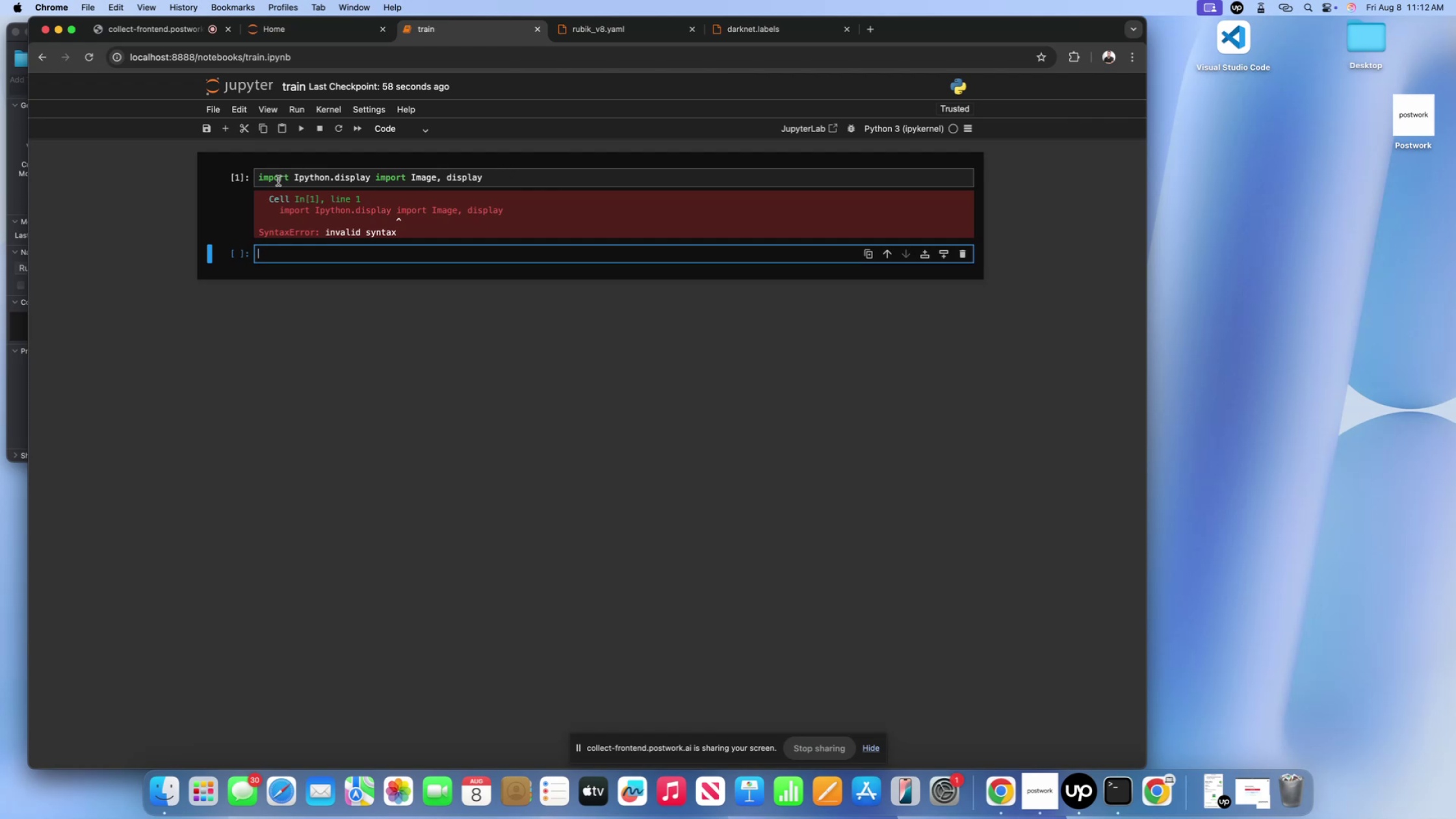 
wait(6.87)
 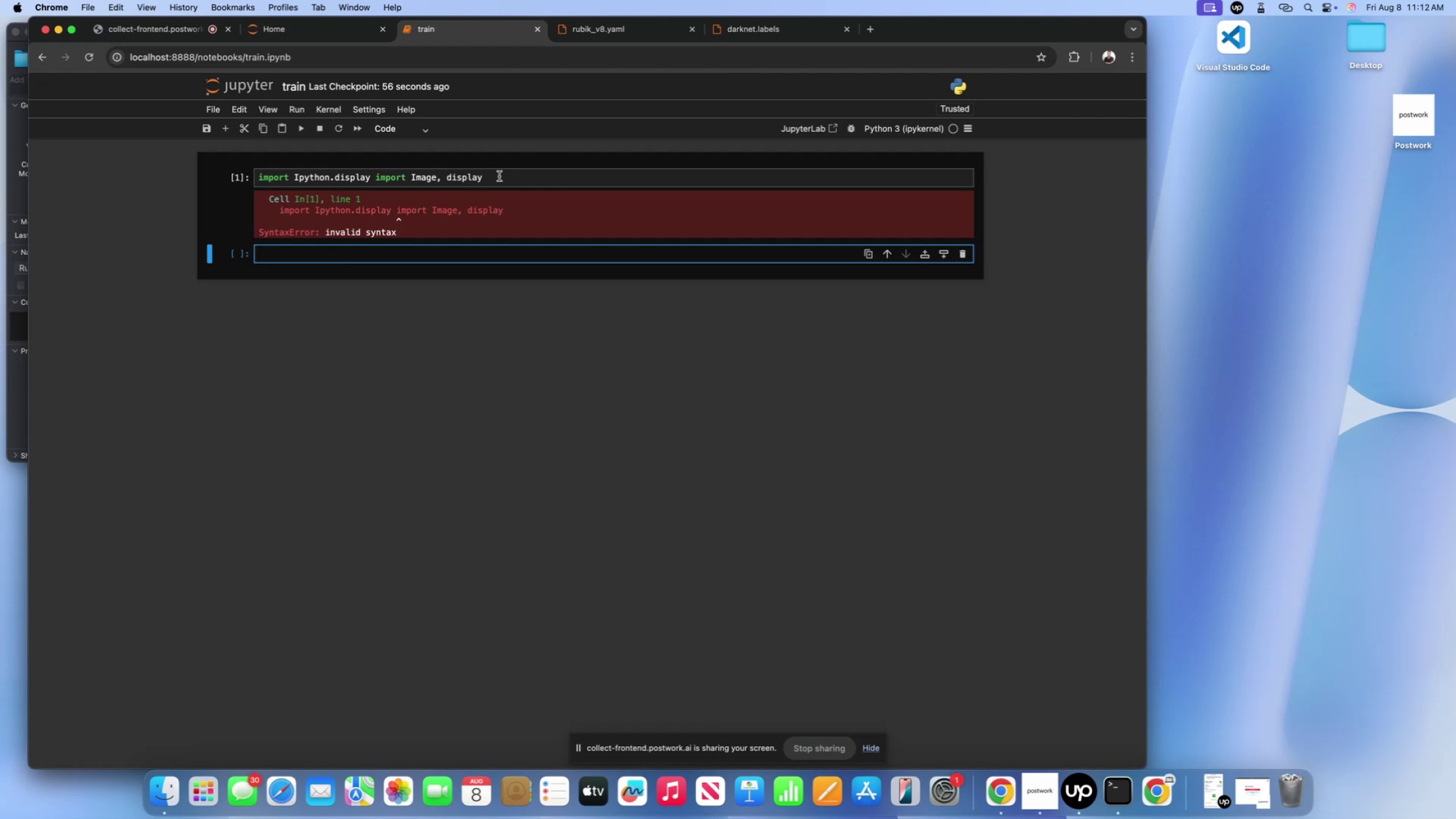 
left_click([289, 180])
 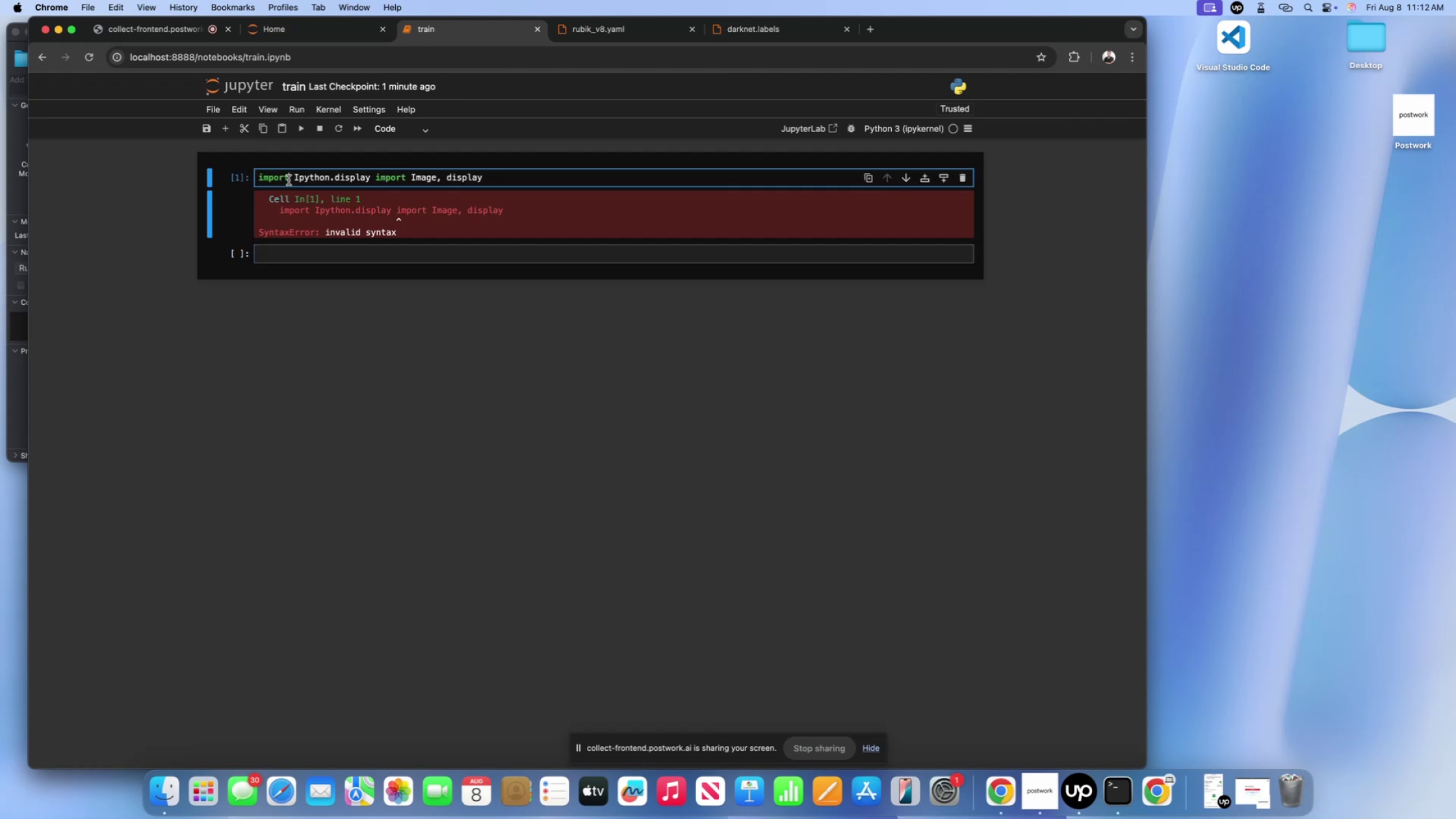 
key(Backspace)
key(Backspace)
key(Backspace)
key(Backspace)
key(Backspace)
key(Backspace)
type(from)
 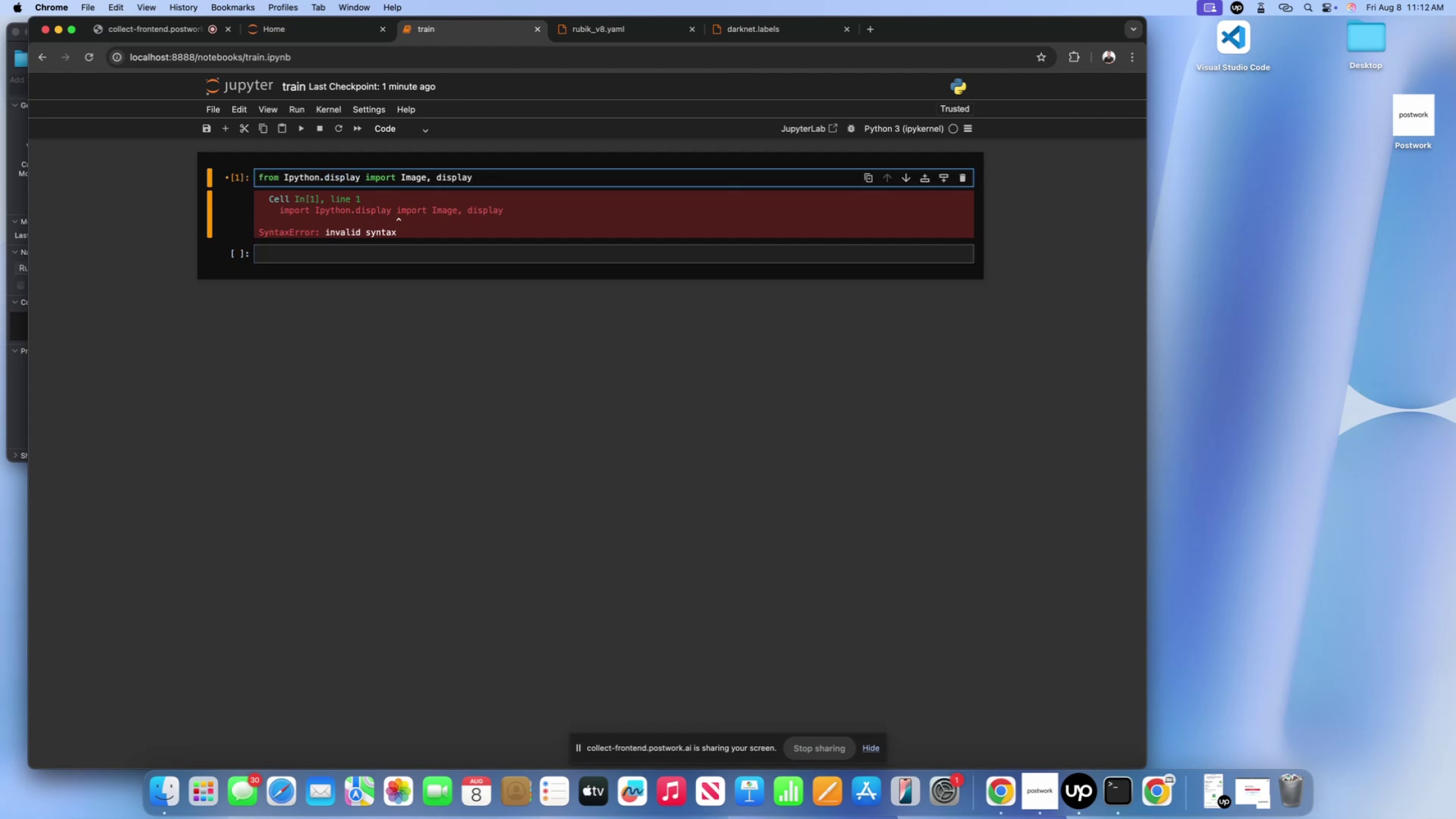 
key(Shift+Enter)
 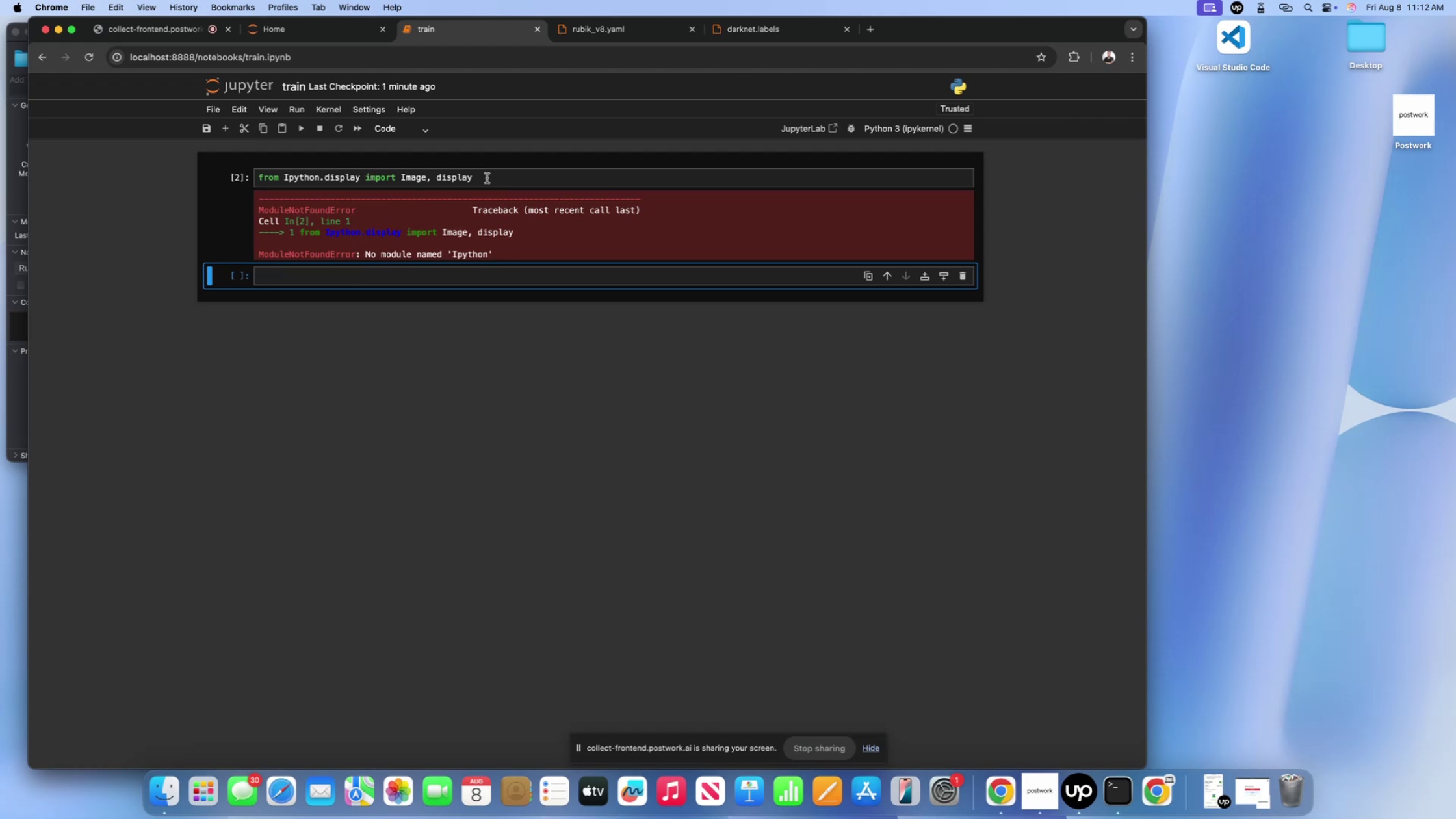 
left_click([487, 178])
 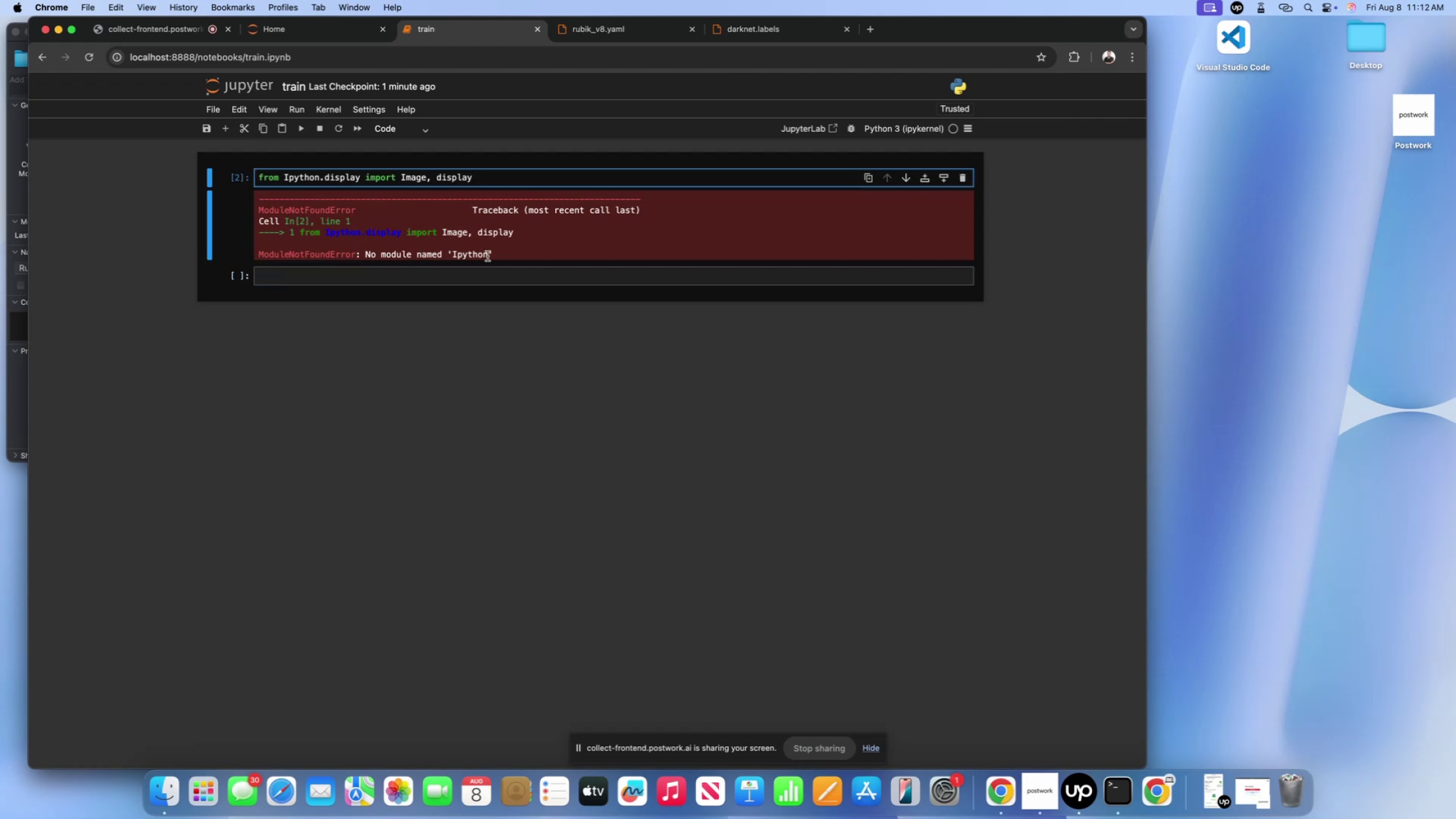 
left_click_drag(start_coordinate=[488, 256], to_coordinate=[452, 255])
 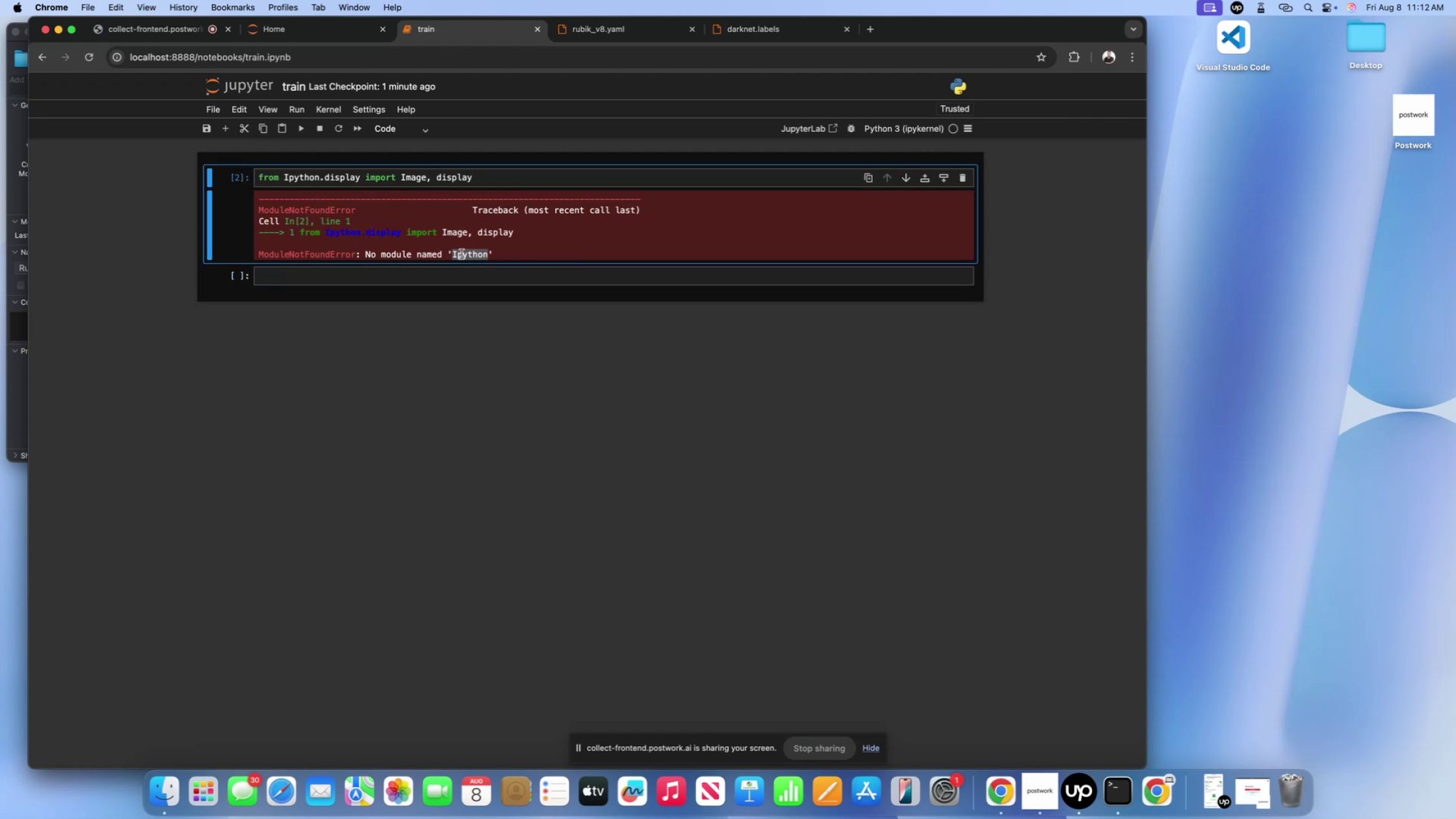 
key(Meta+C)
 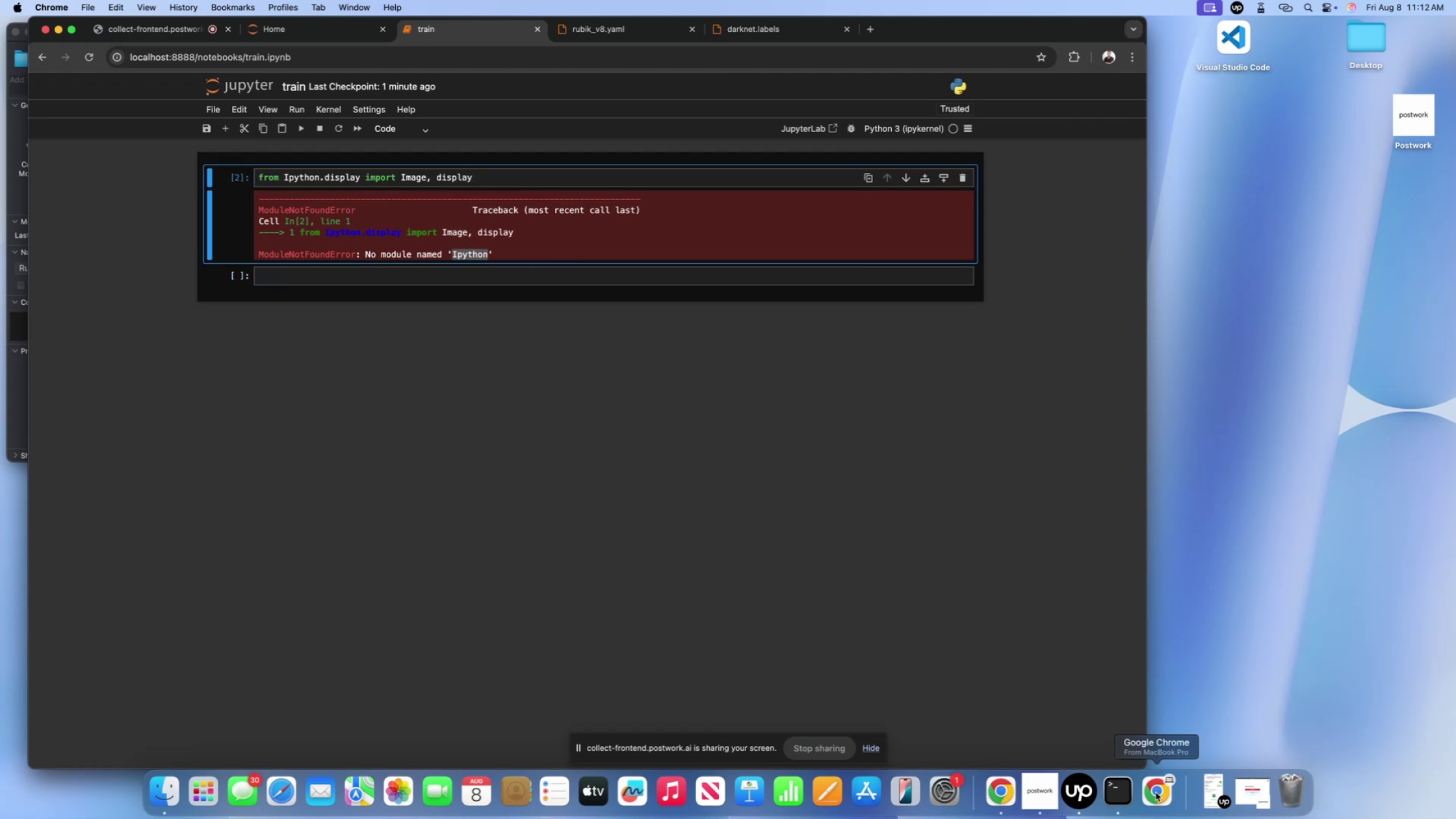 
left_click([1129, 791])
 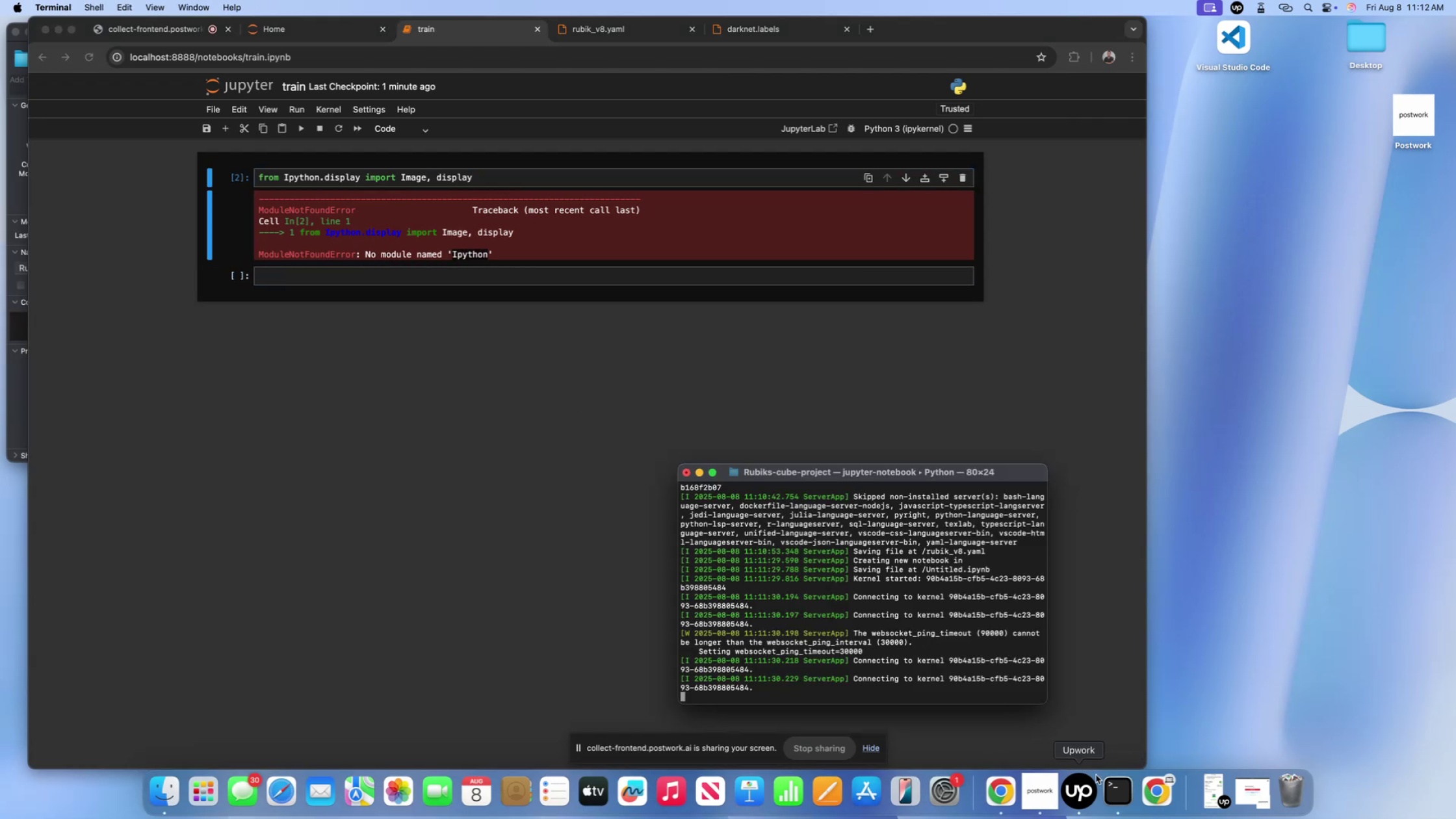 
hold_key(key=ControlLeft, duration=0.79)
left_click([1120, 783])
 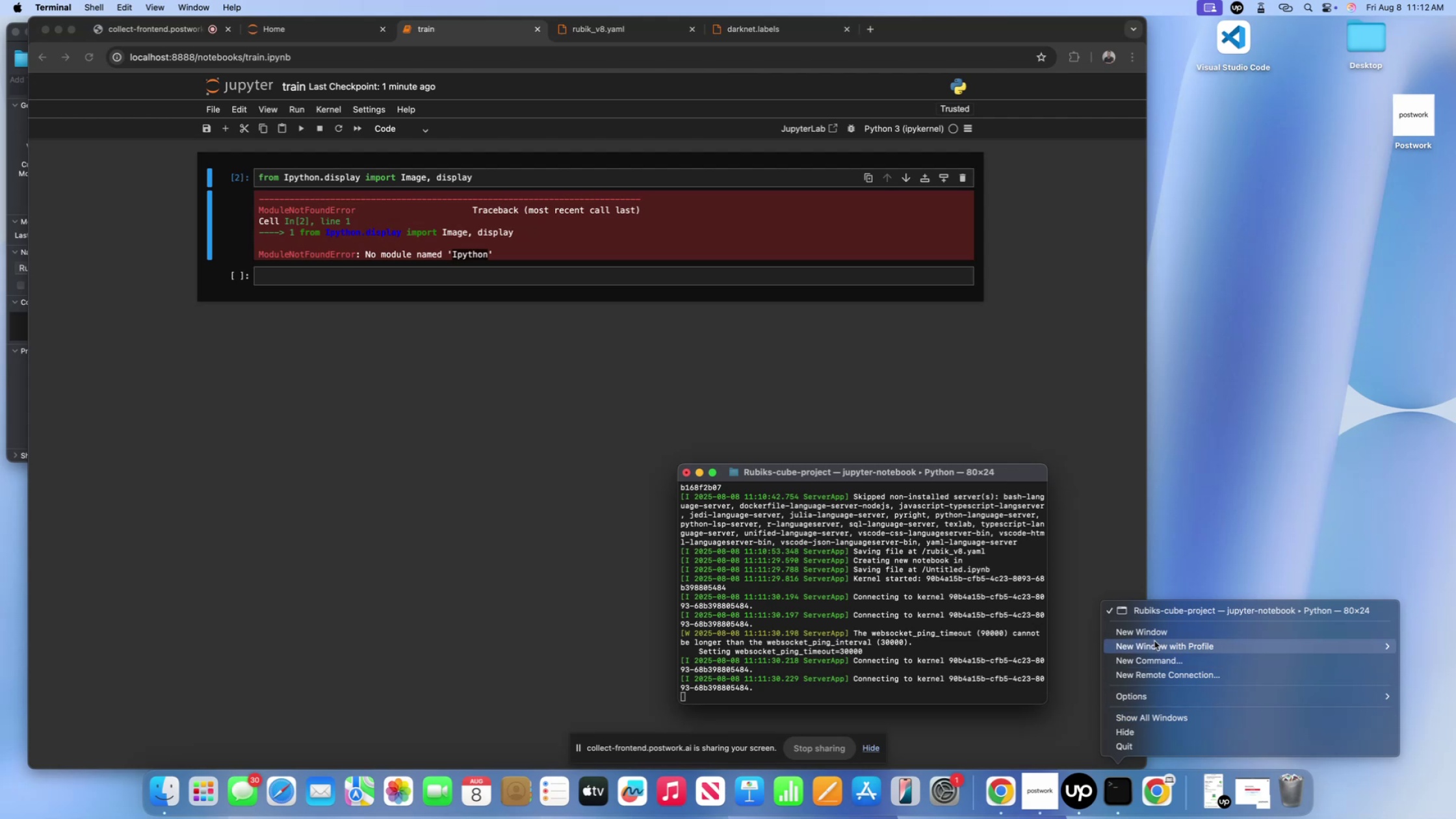 
left_click([1154, 634])
 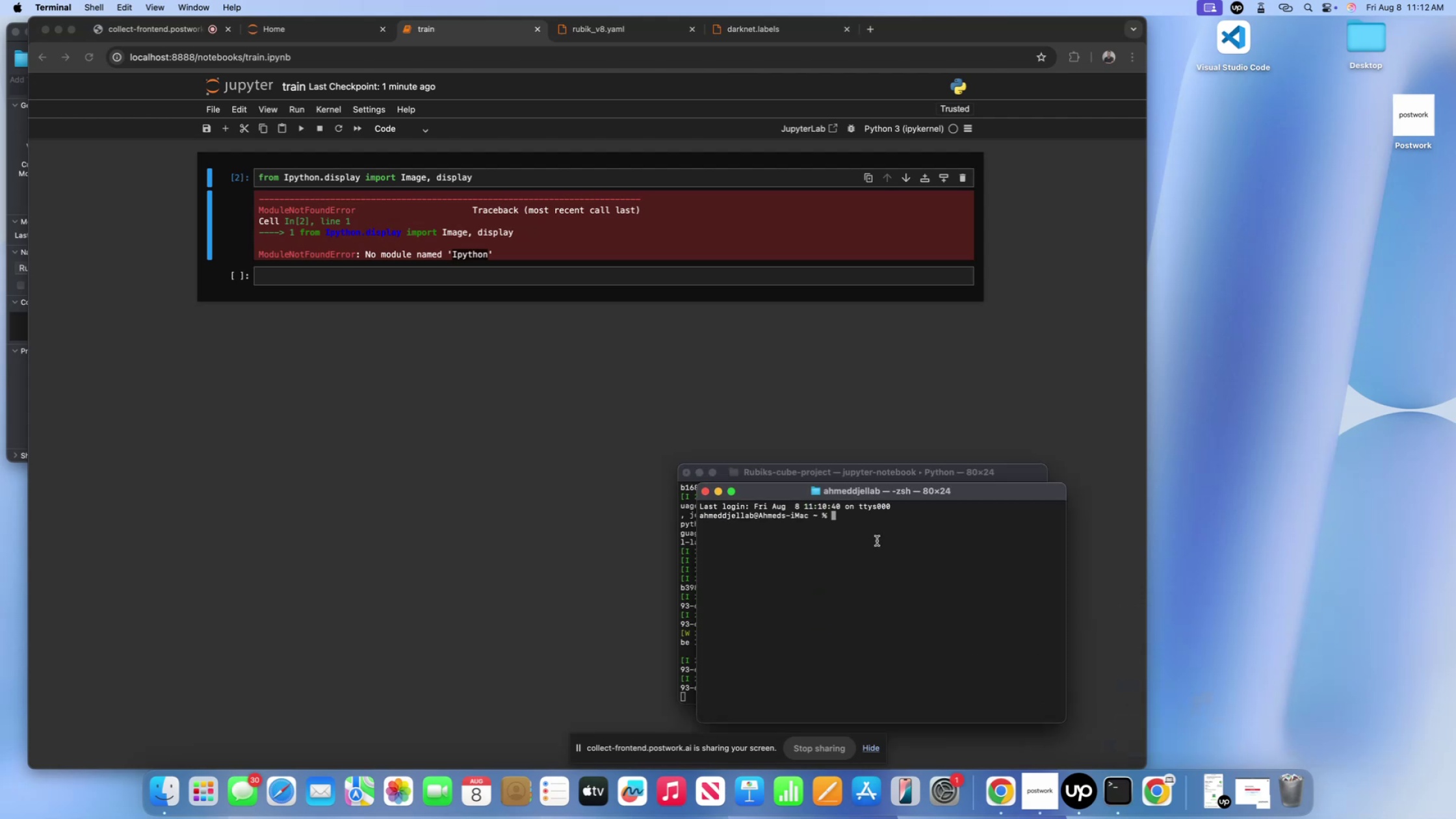 
type(pip install )
 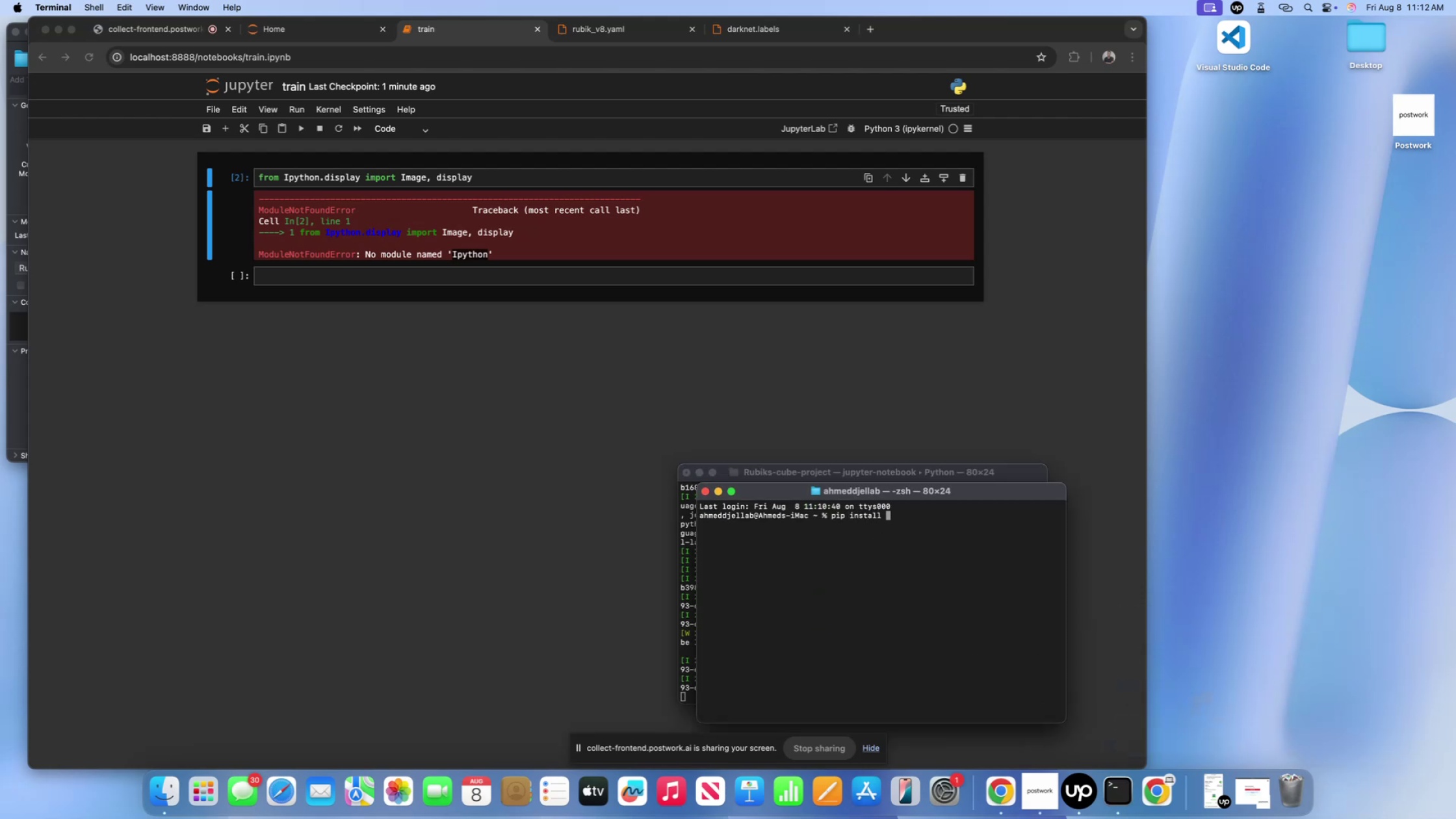 
key(Meta+V)
 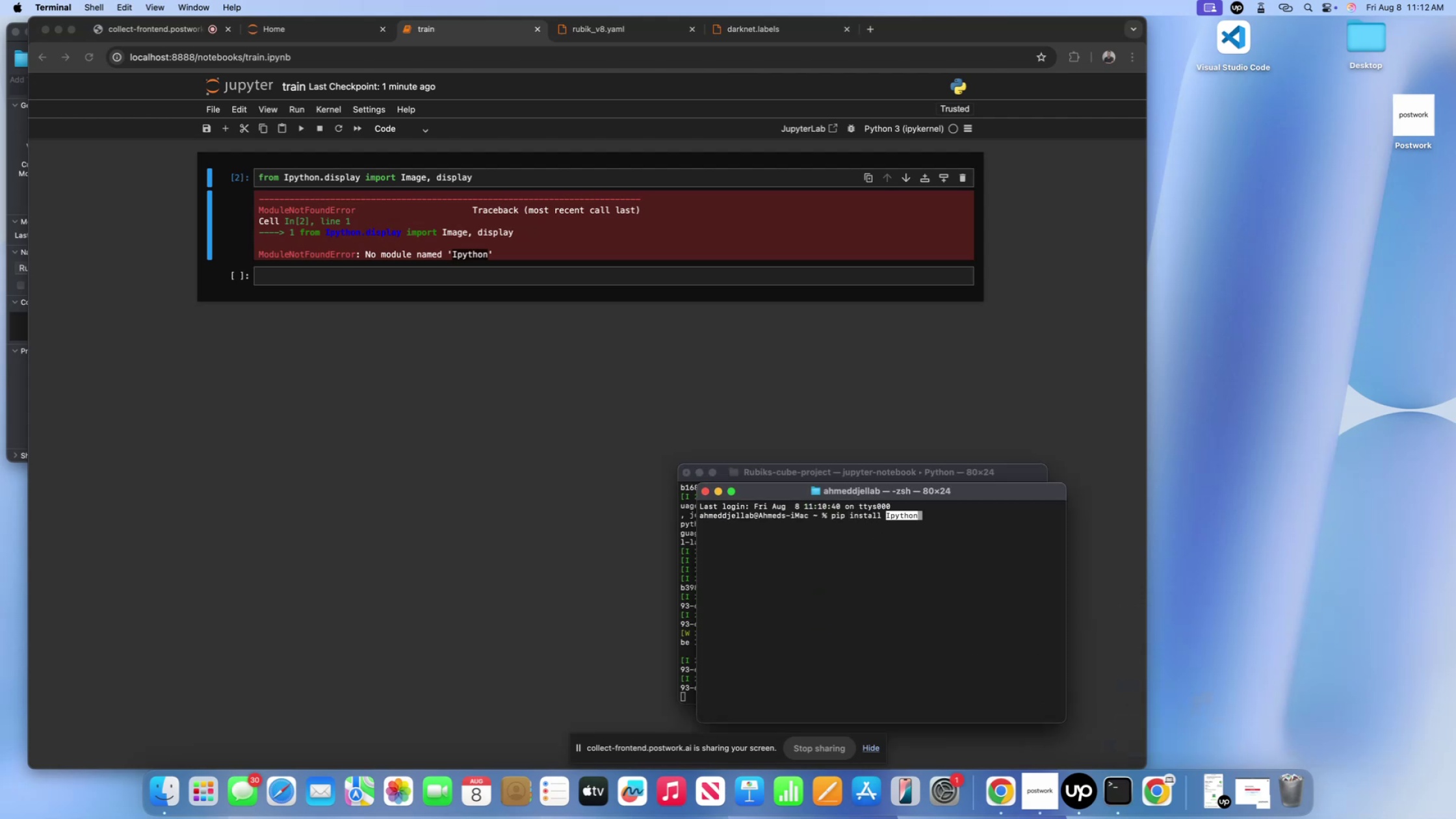 
key(Enter)
 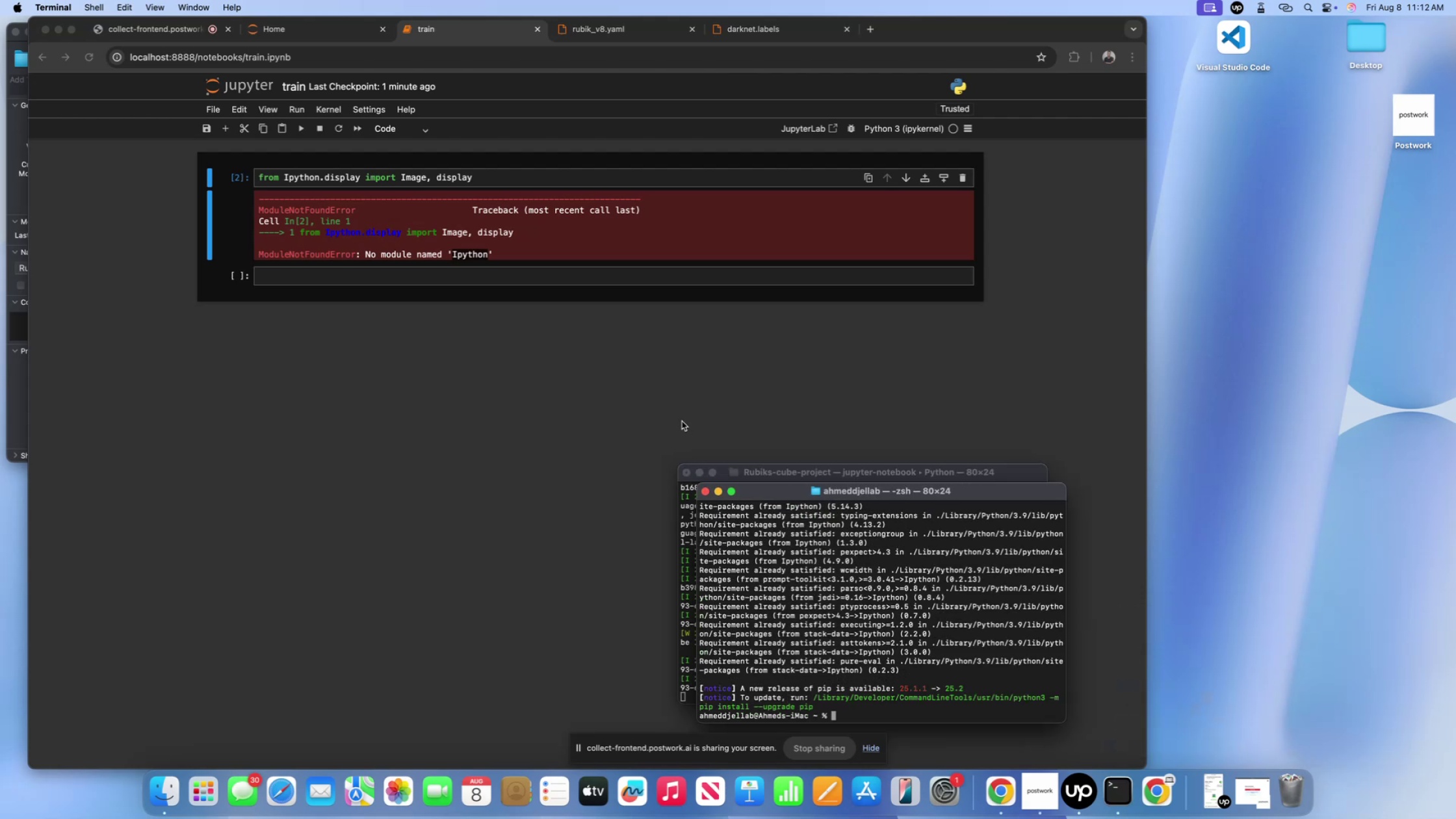 
left_click([627, 352])
 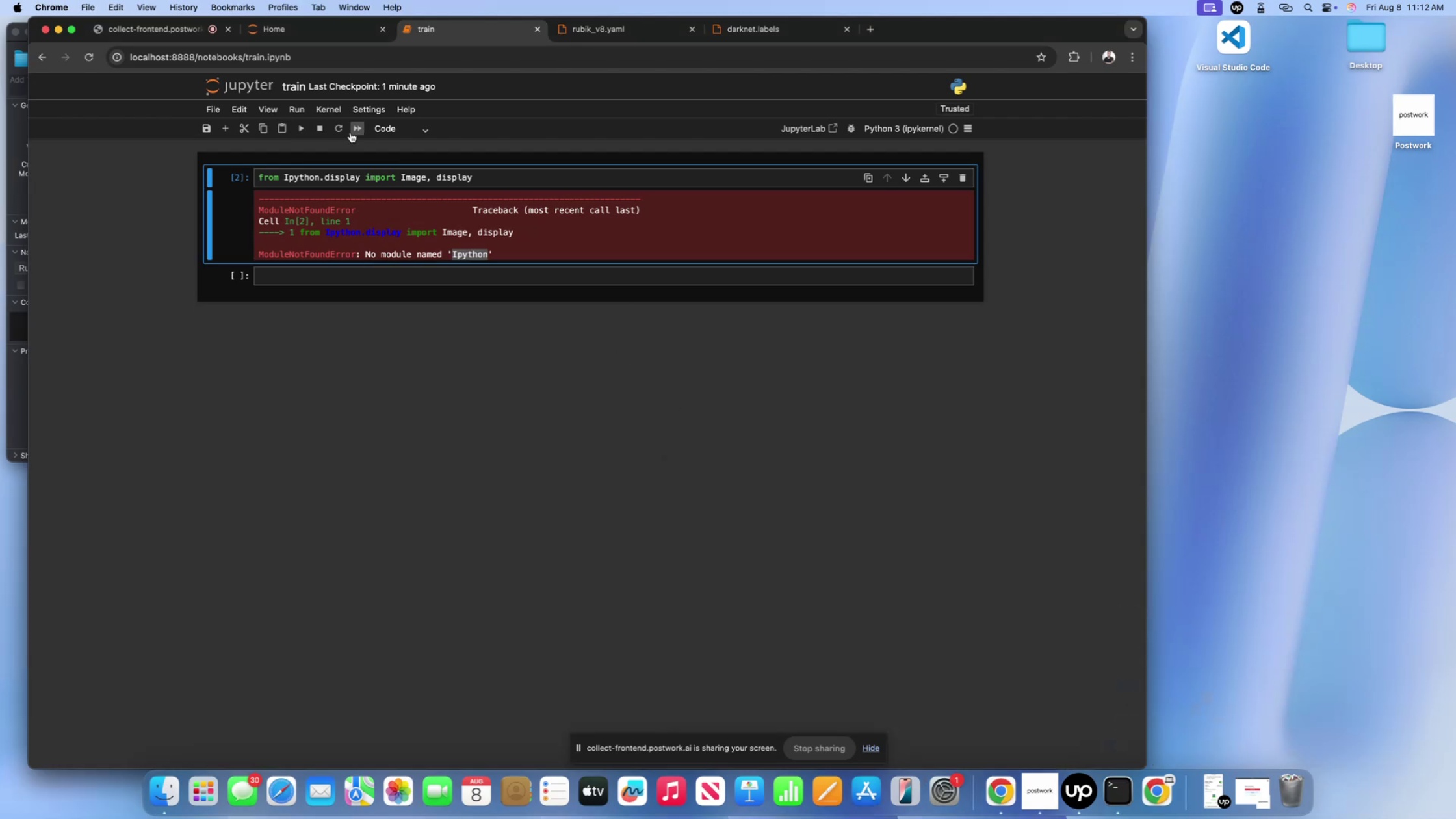 
left_click([335, 131])
 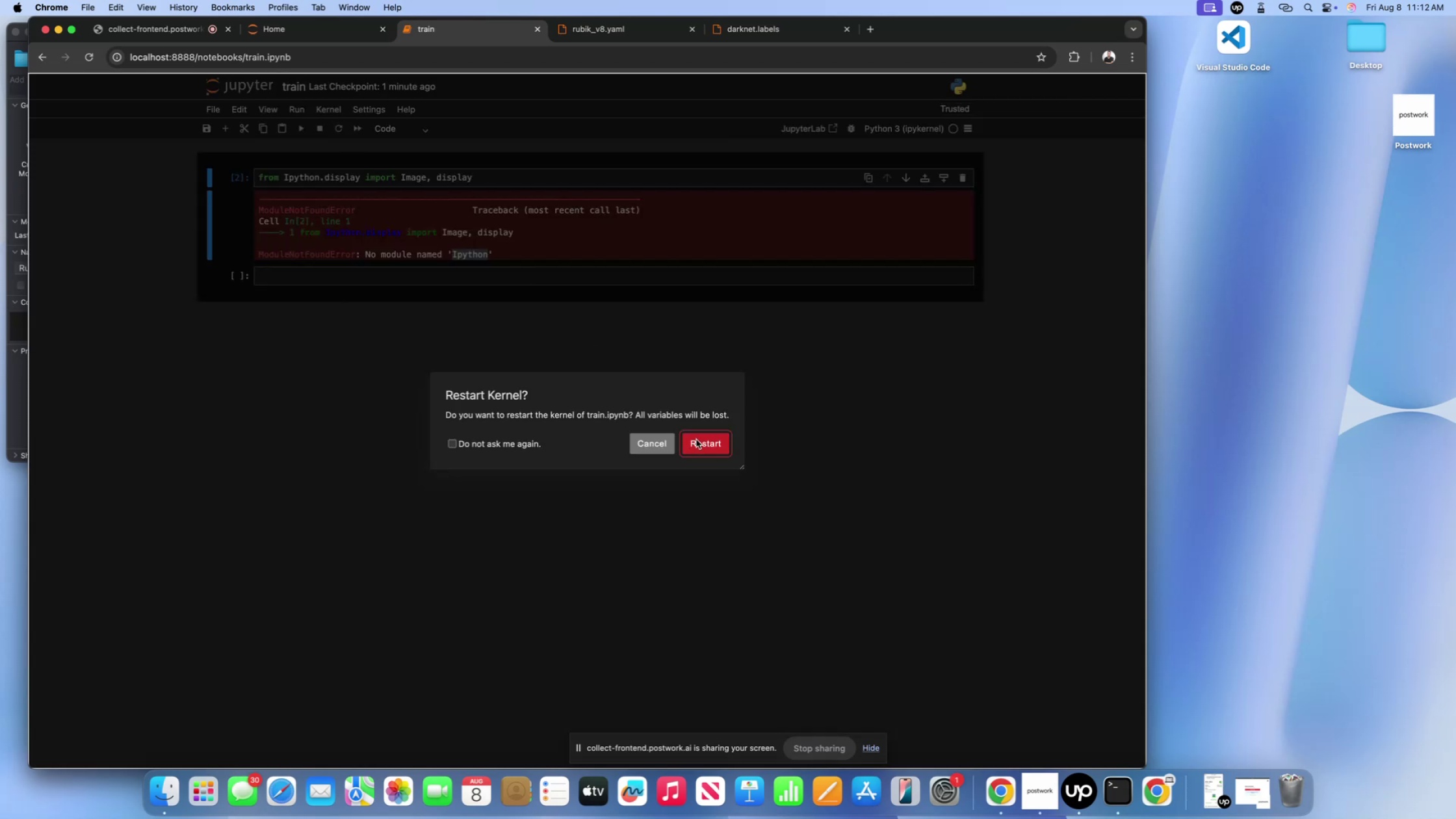 
left_click([708, 447])
 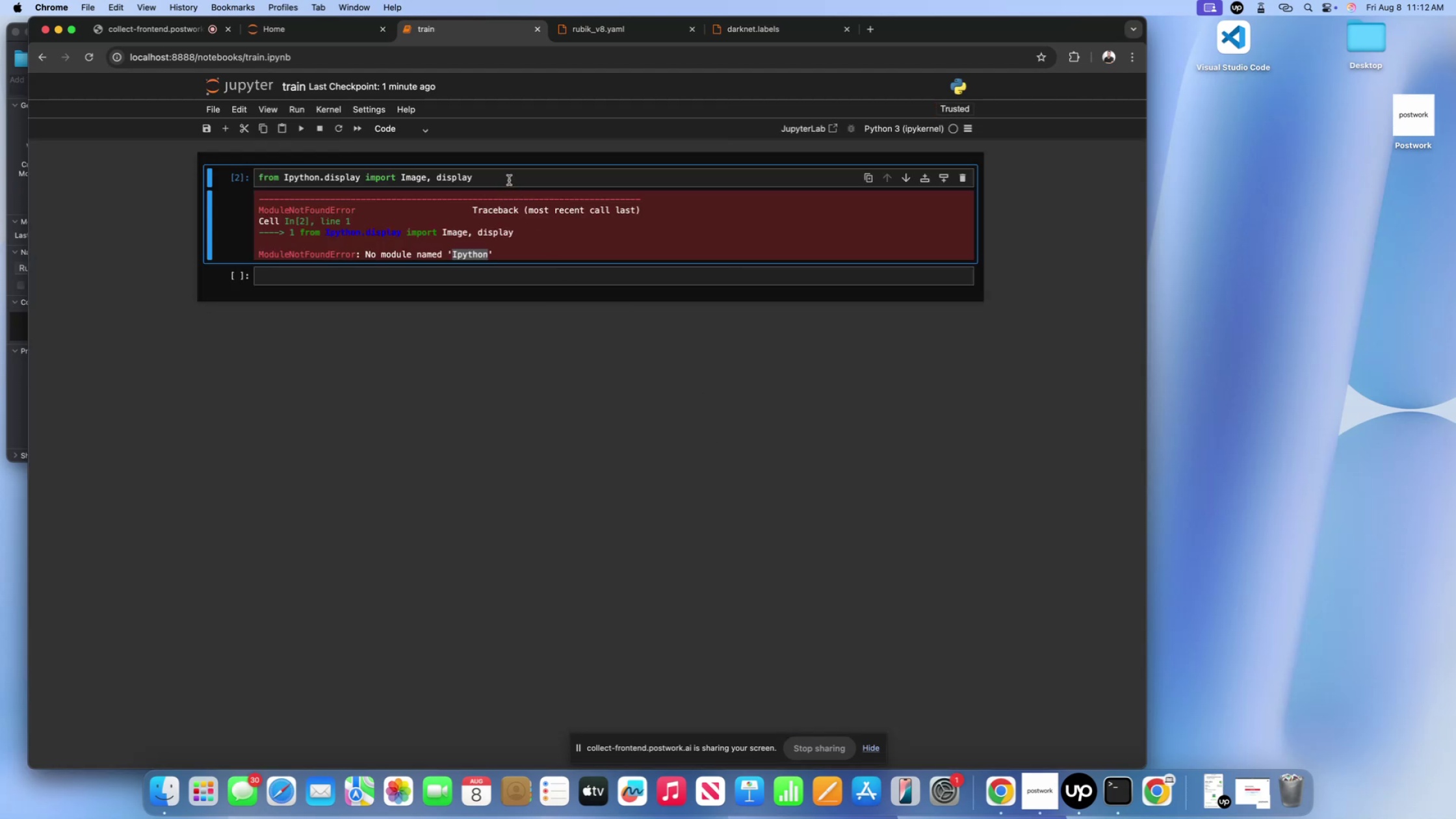 
left_click([510, 176])
 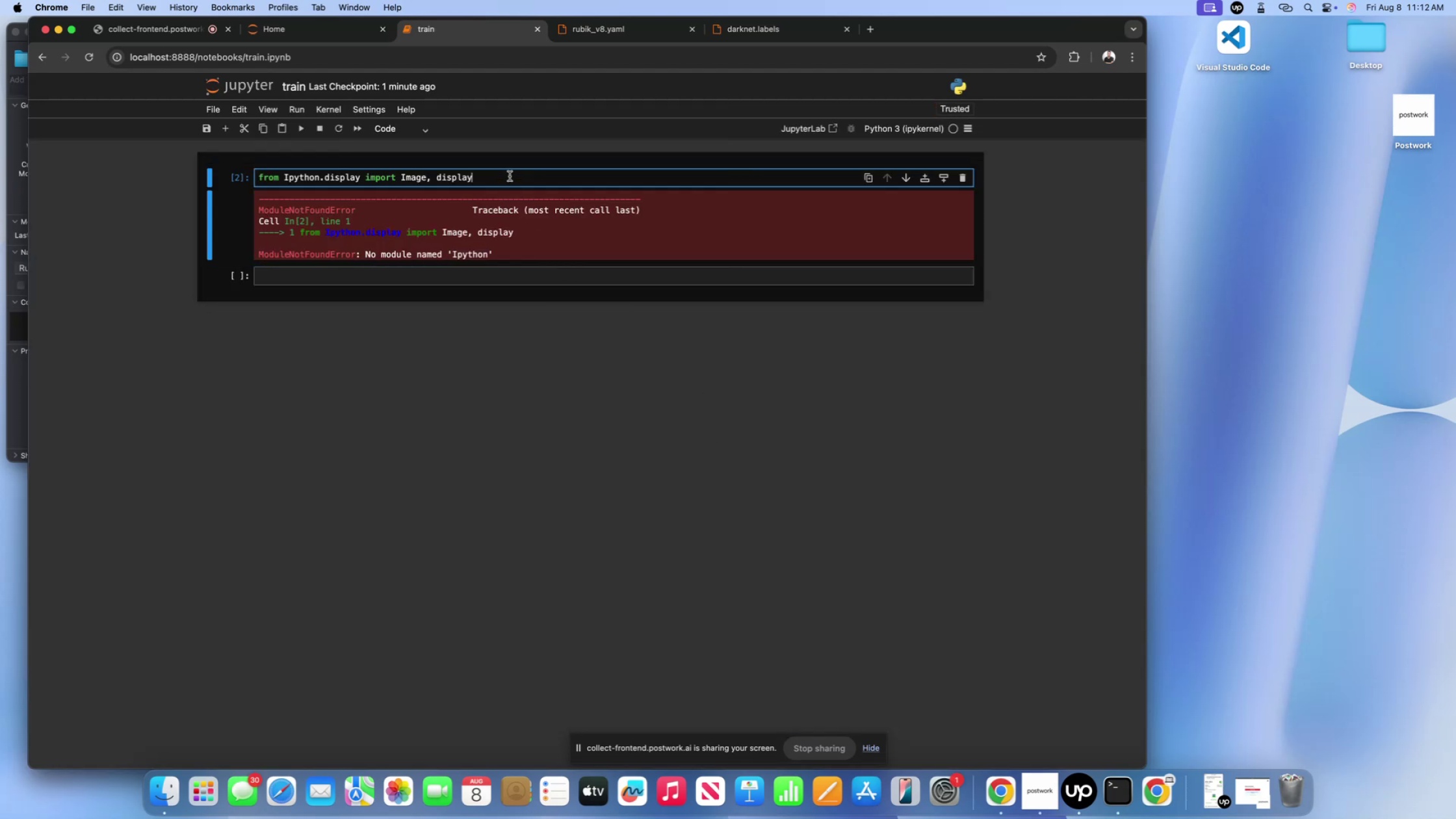 
key(Shift+Enter)
 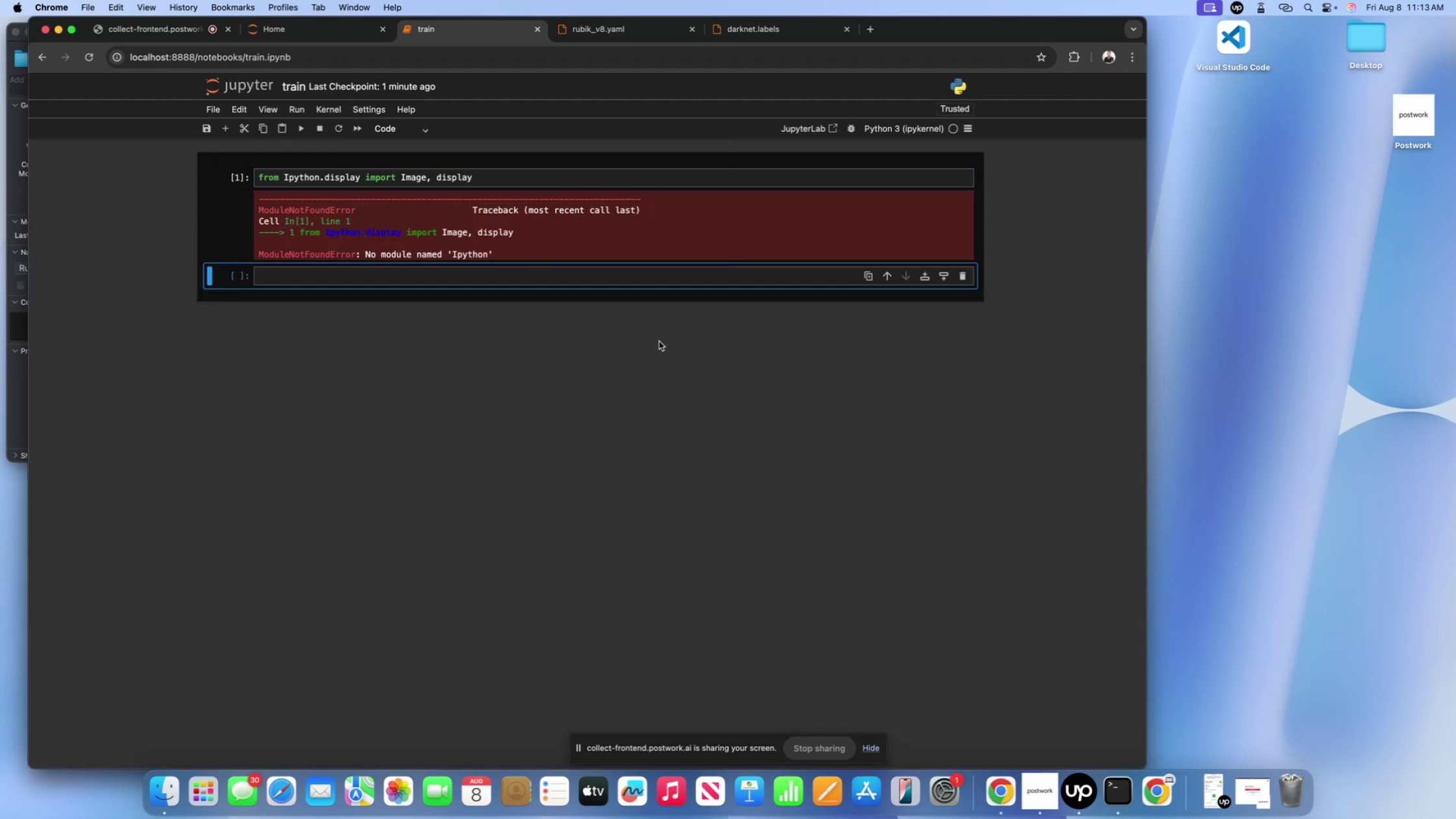 
left_click([1130, 793])
 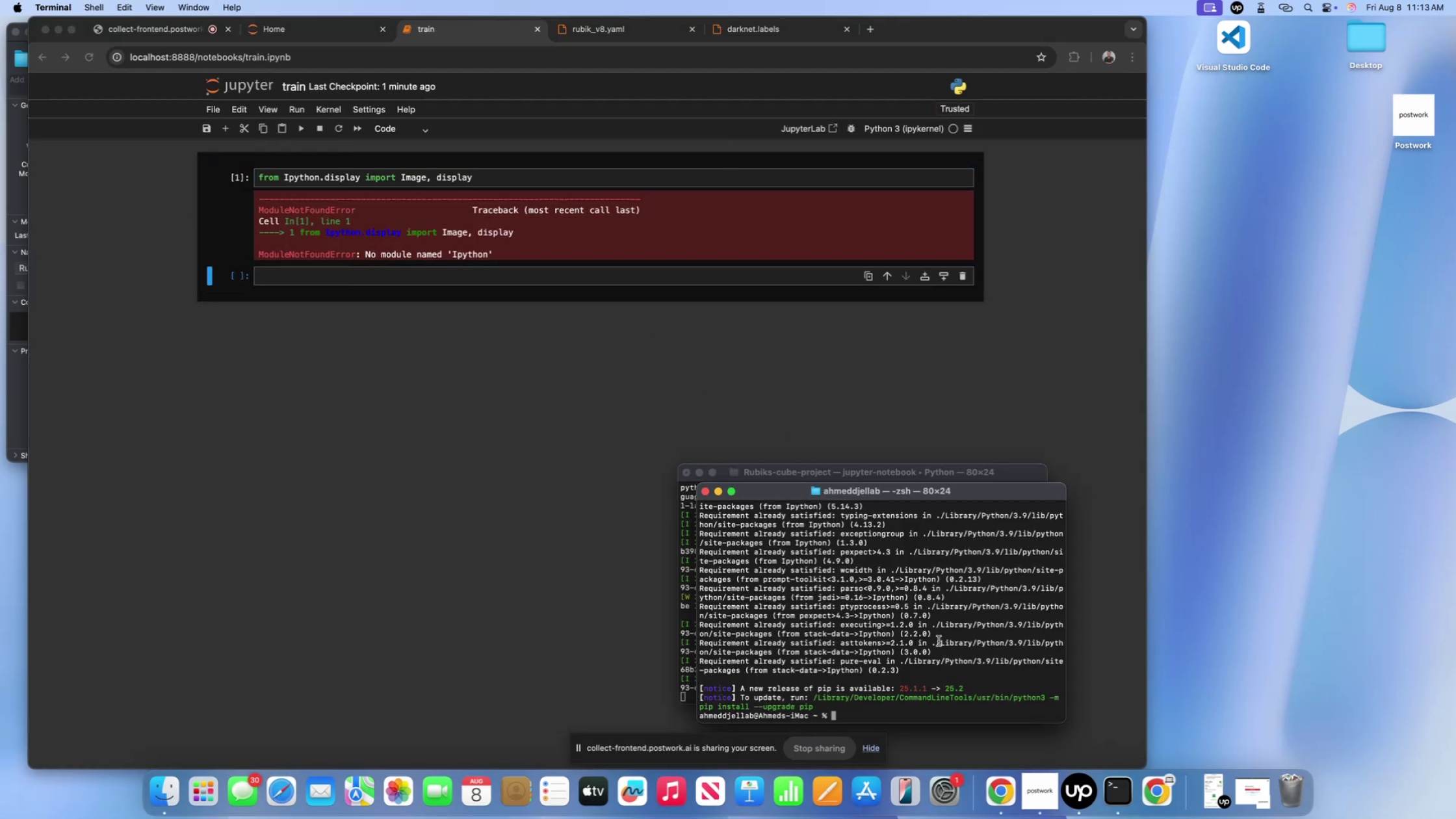 
key(ArrowUp)
 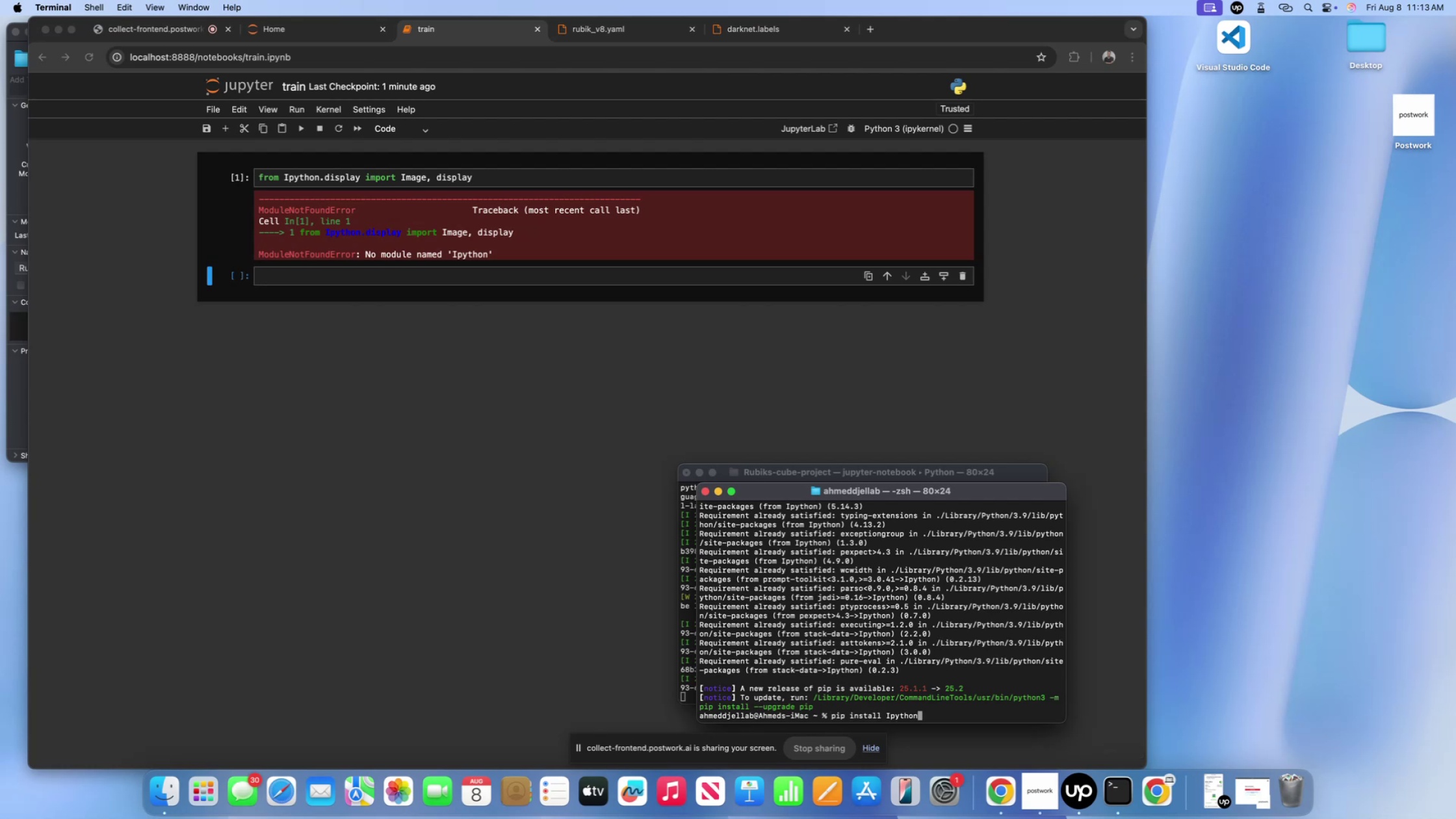 
key(ArrowLeft)
 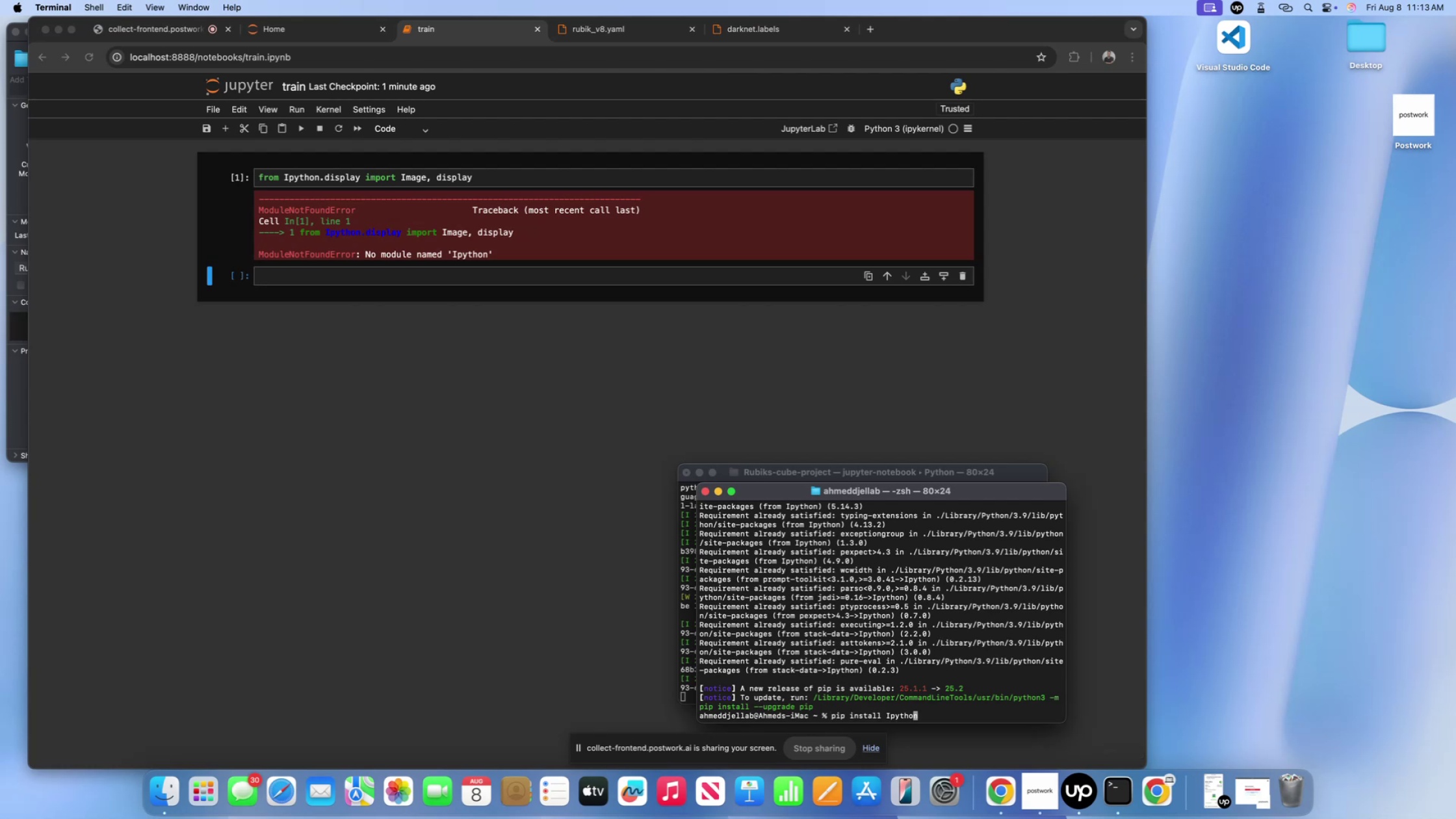 
key(ArrowLeft)
 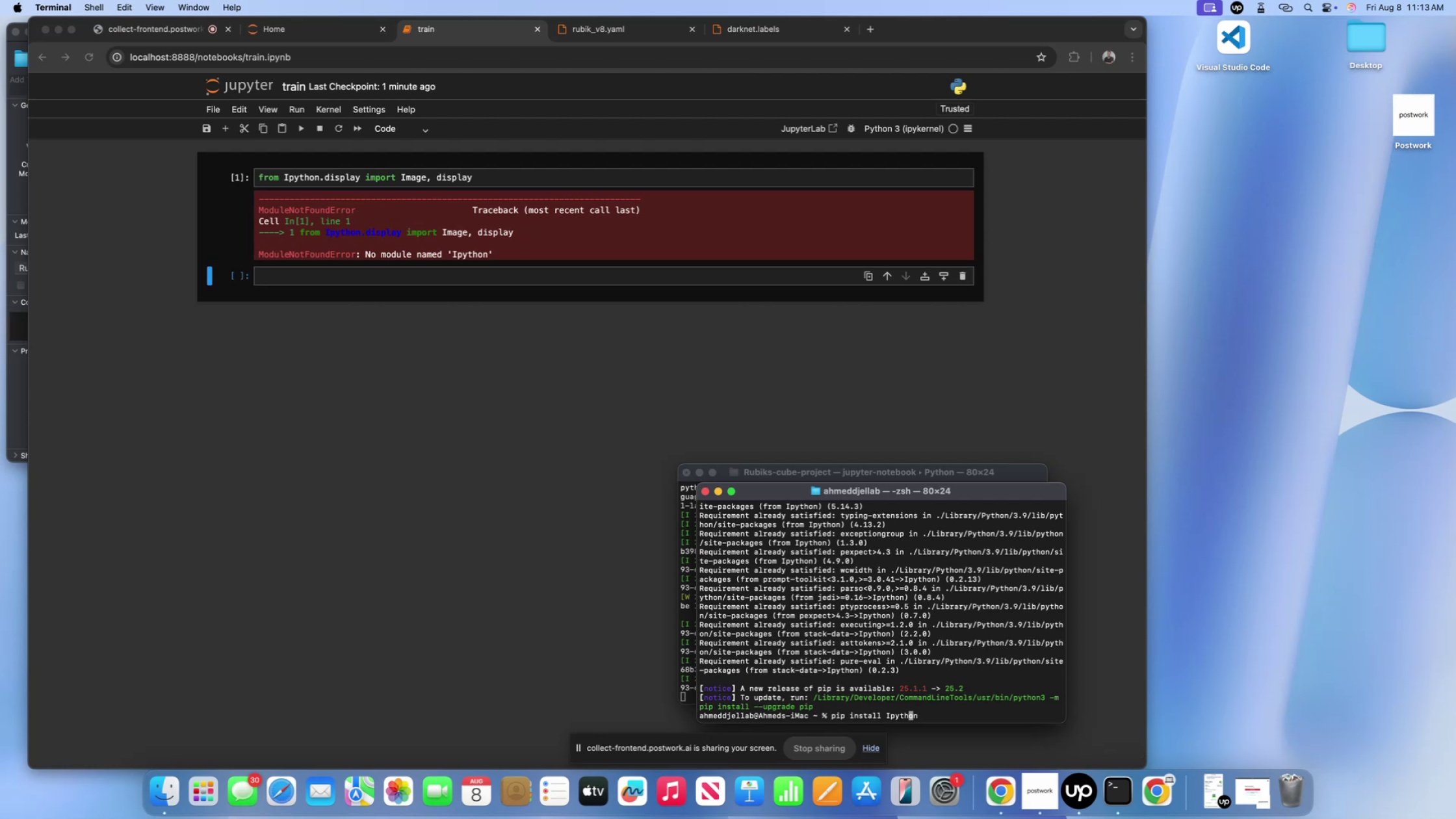 
key(ArrowLeft)
 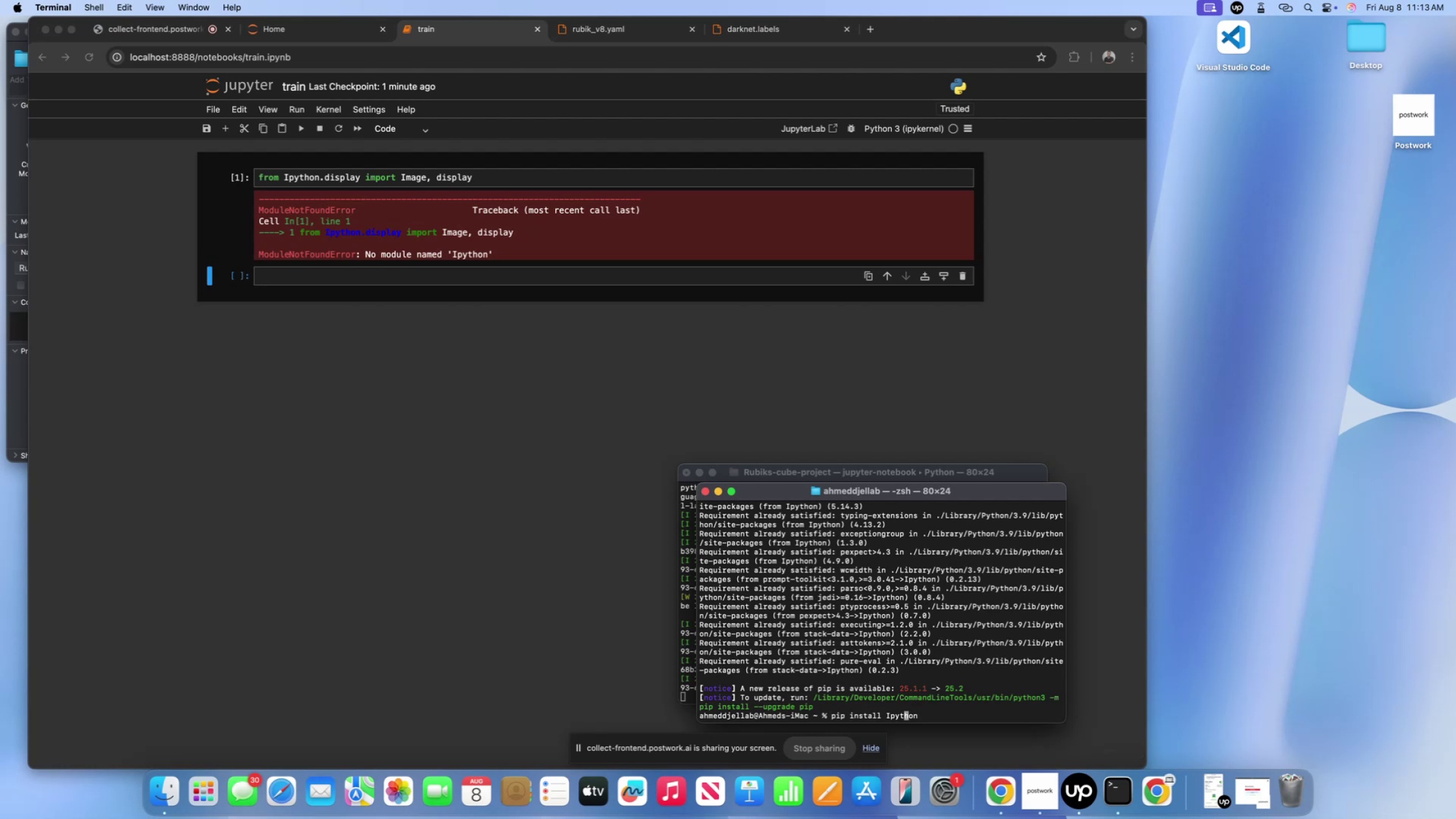 
hold_key(key=ArrowLeft, duration=1.42)
 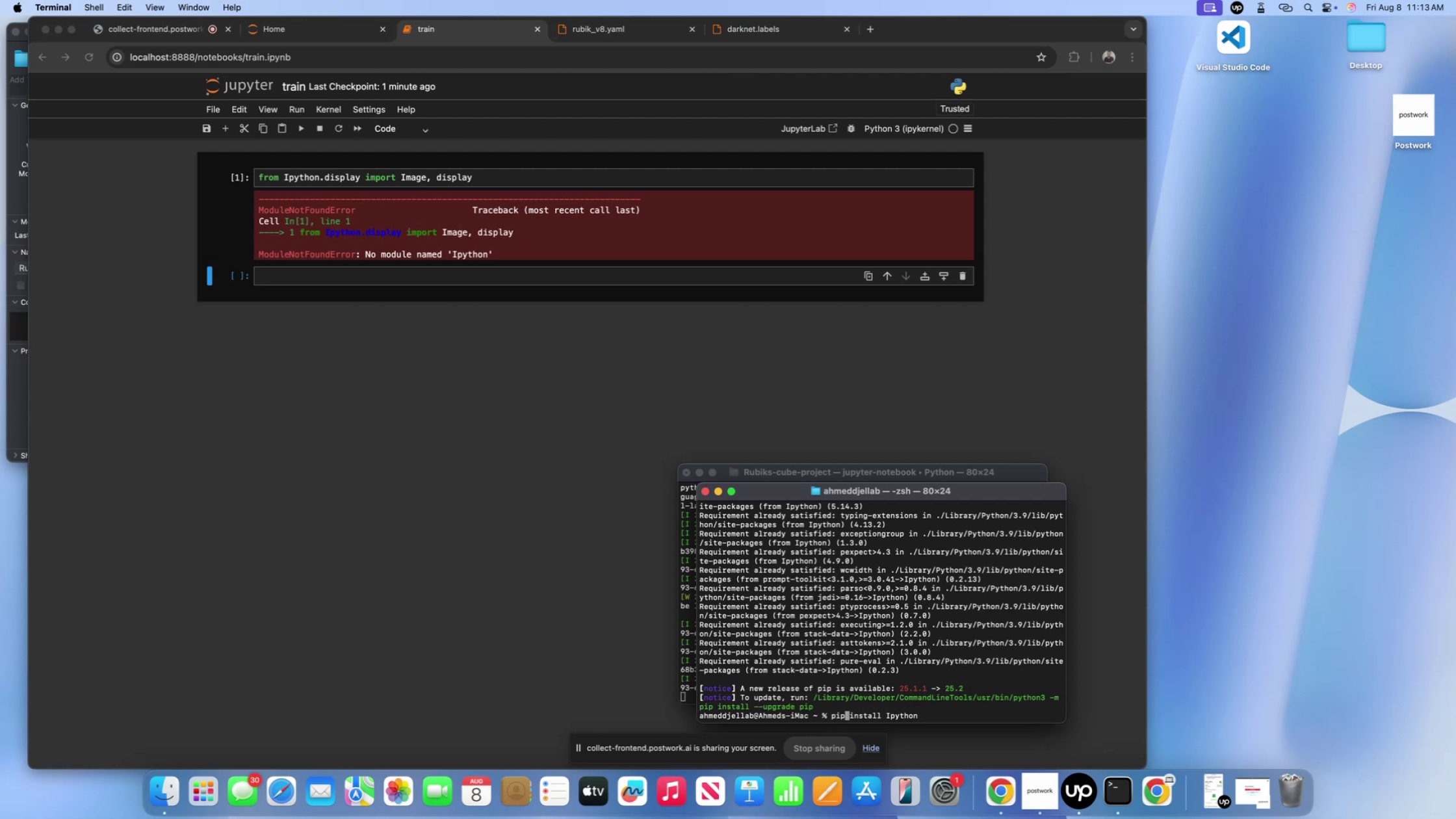 
key(ArrowLeft)
 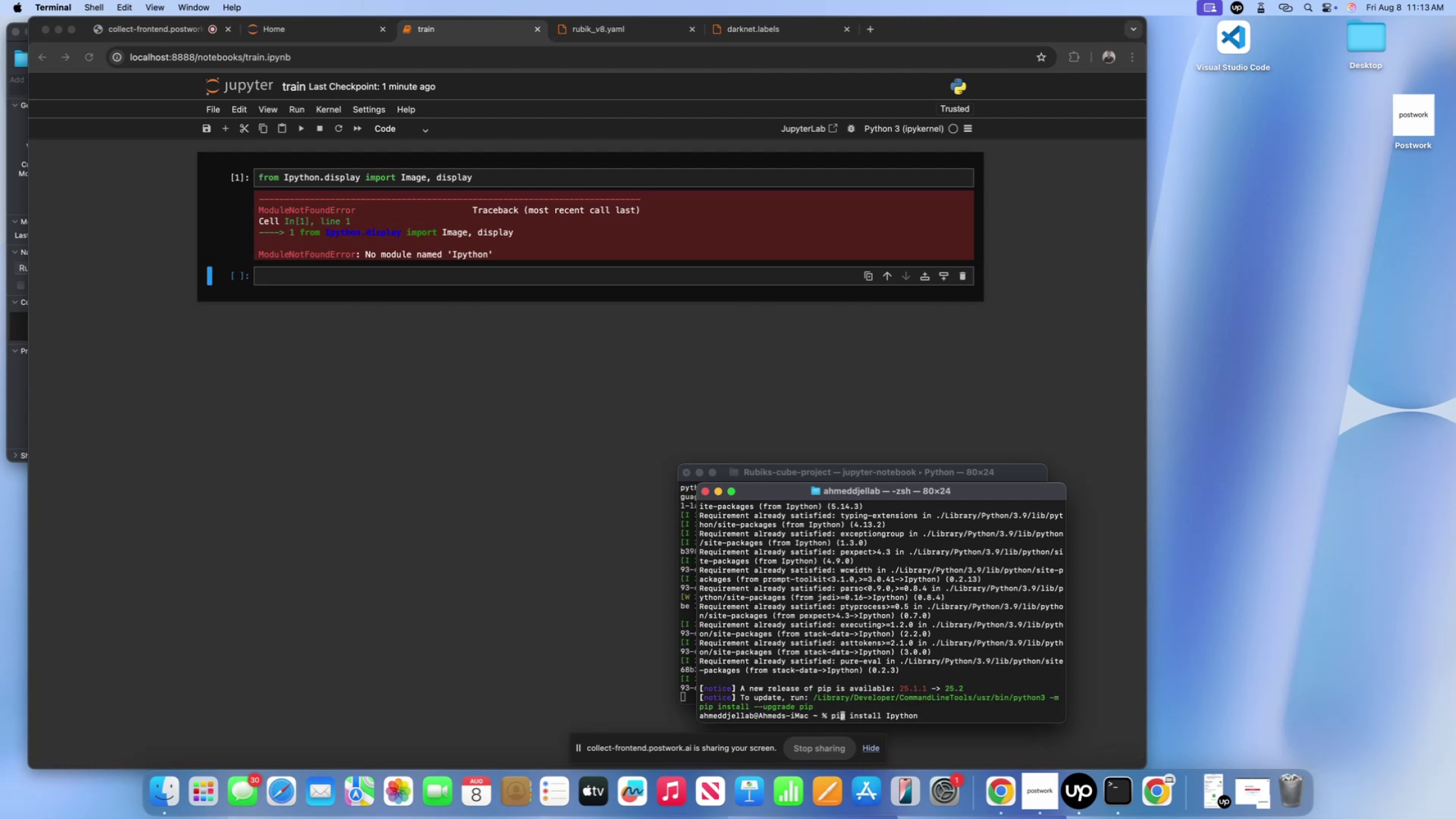 
key(ArrowRight)
 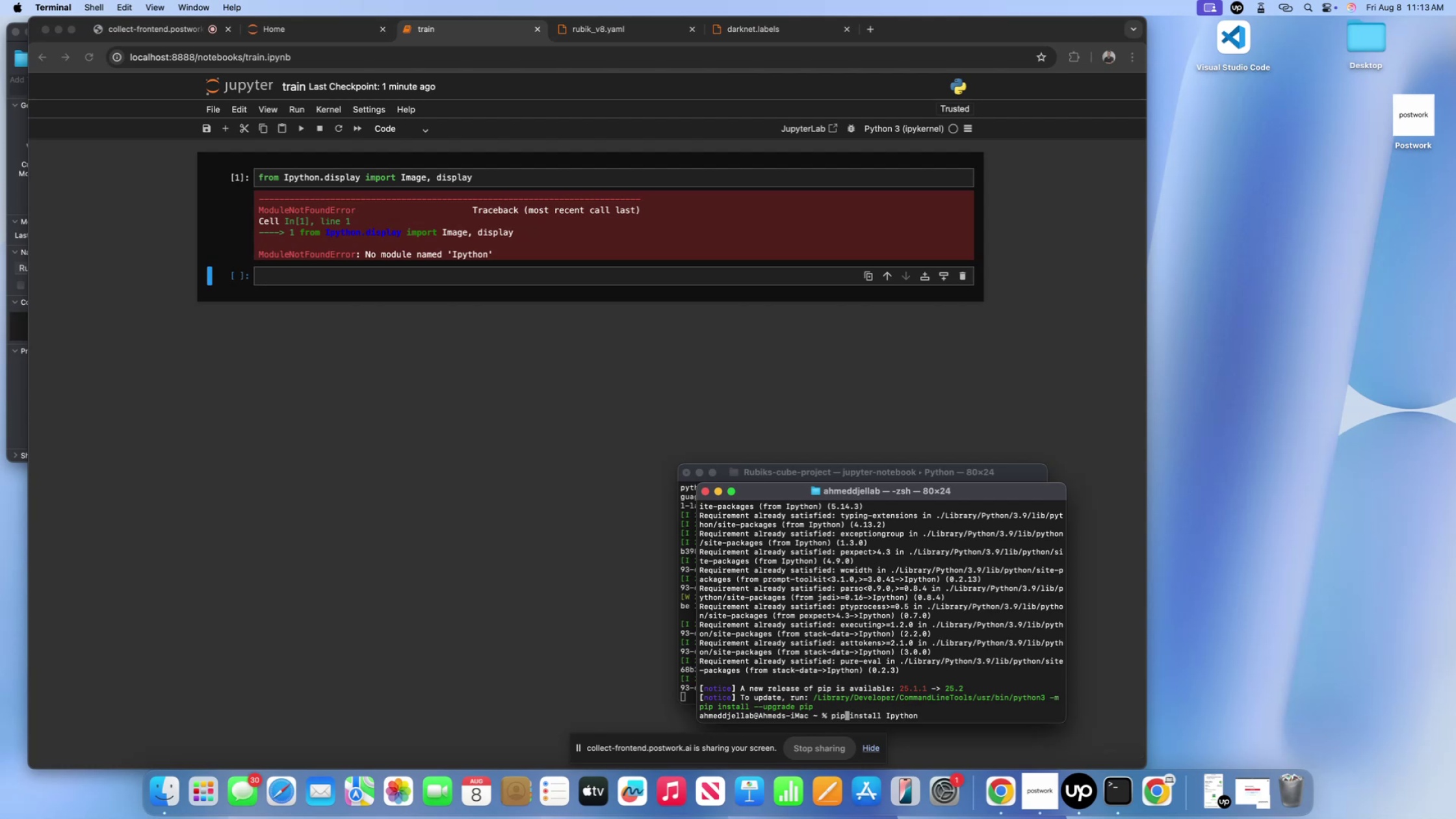 
key(3)
 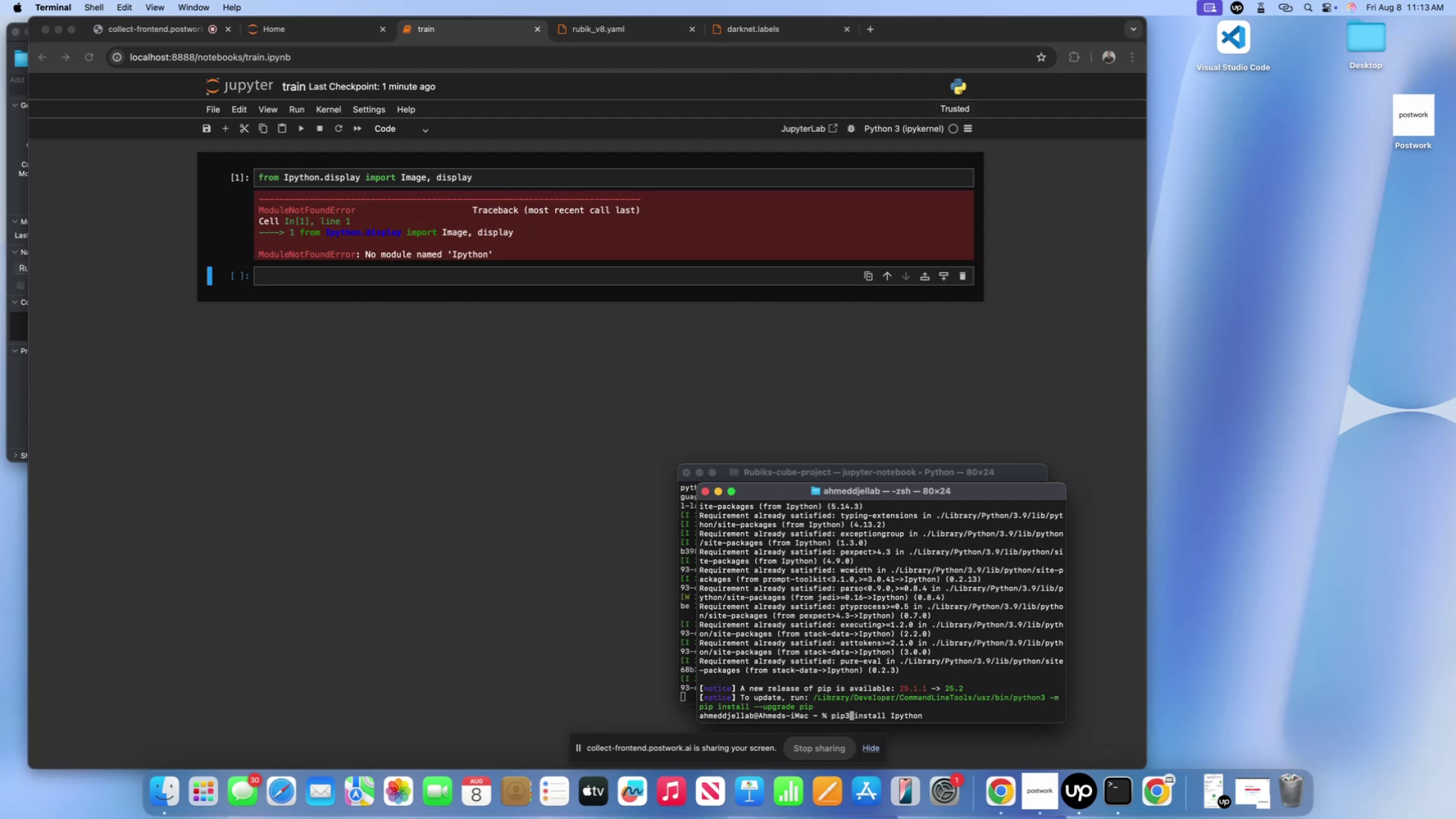 
key(Enter)
 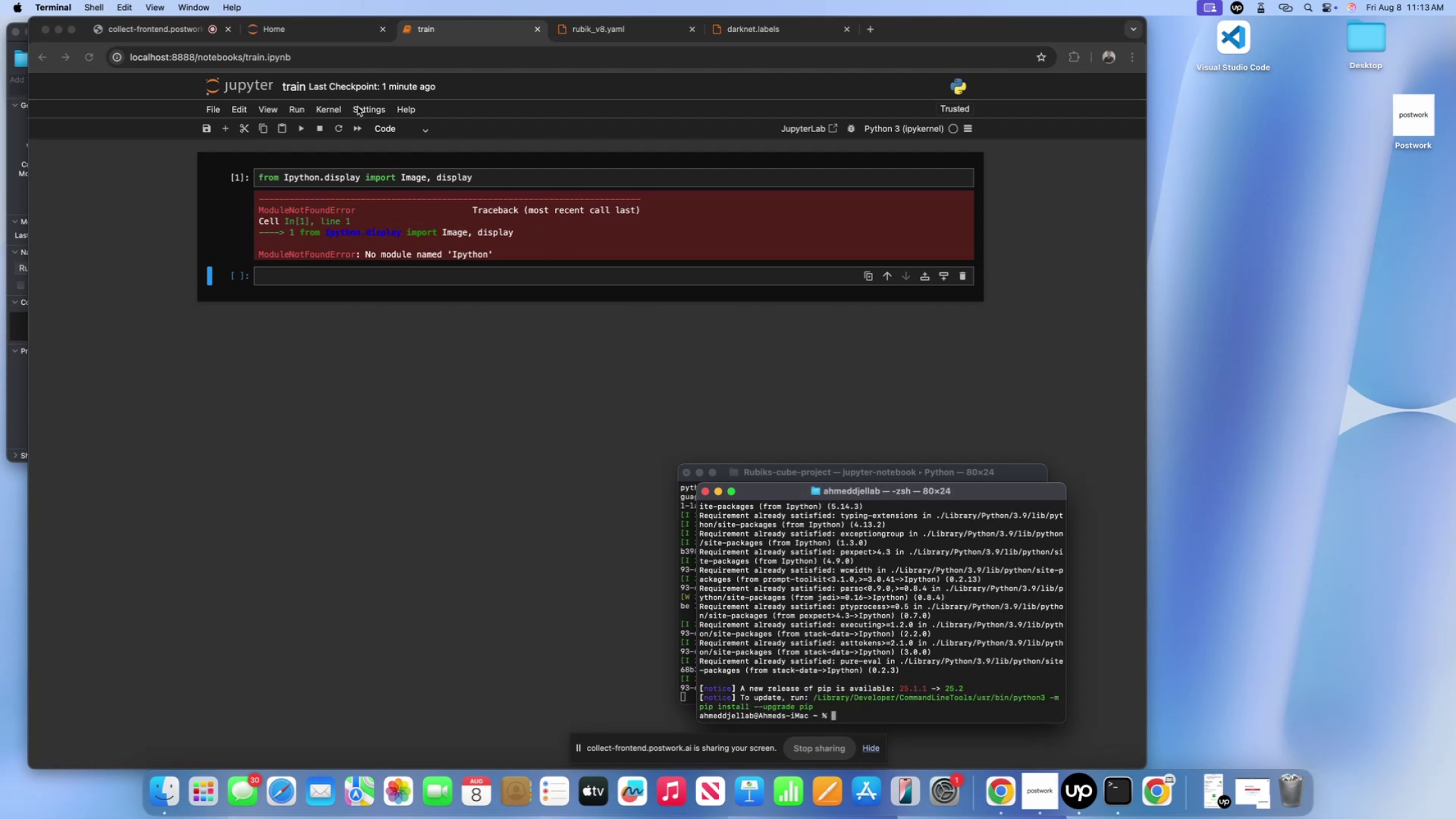 
double_click([341, 129])
 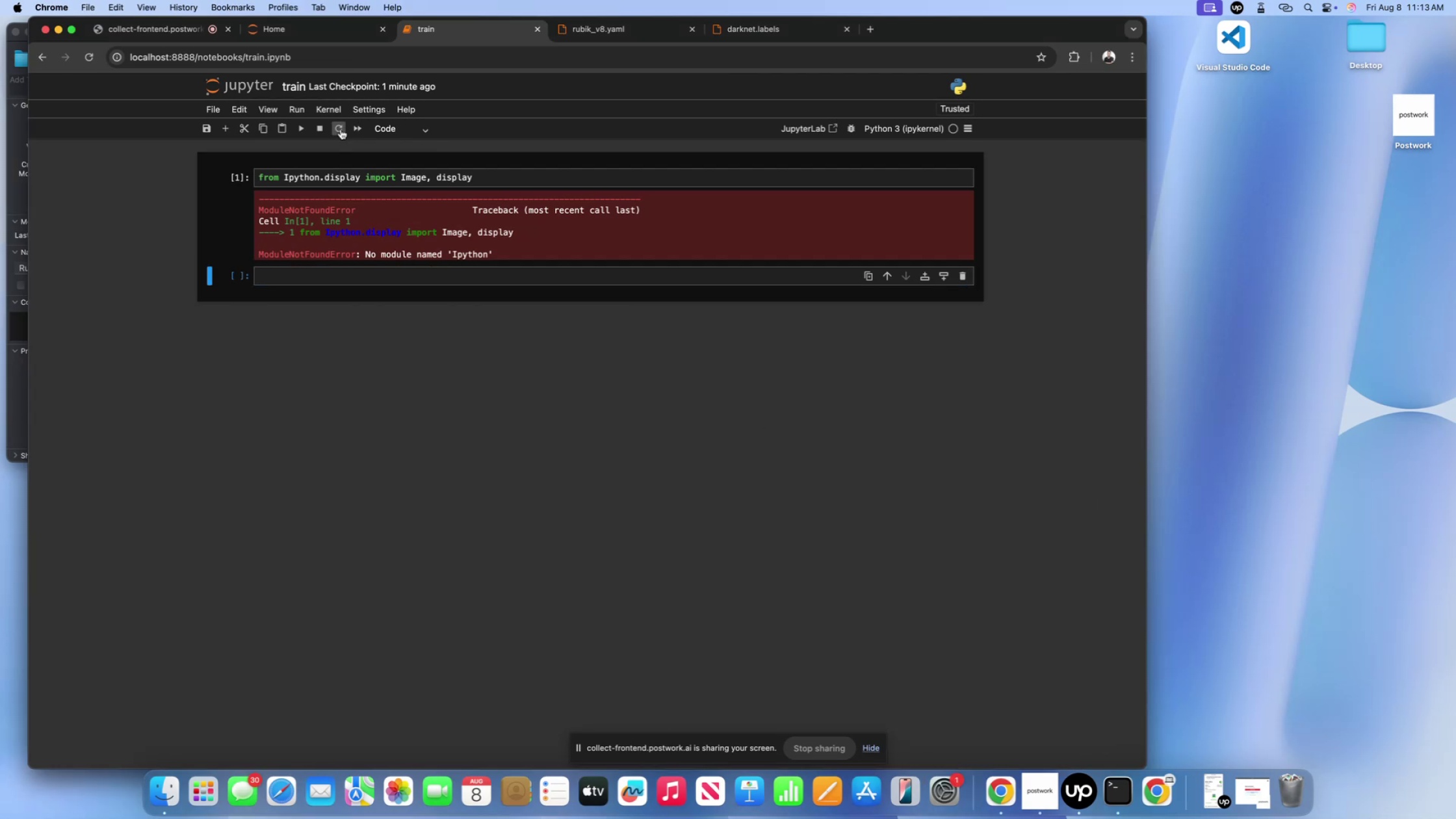 
left_click([341, 129])
 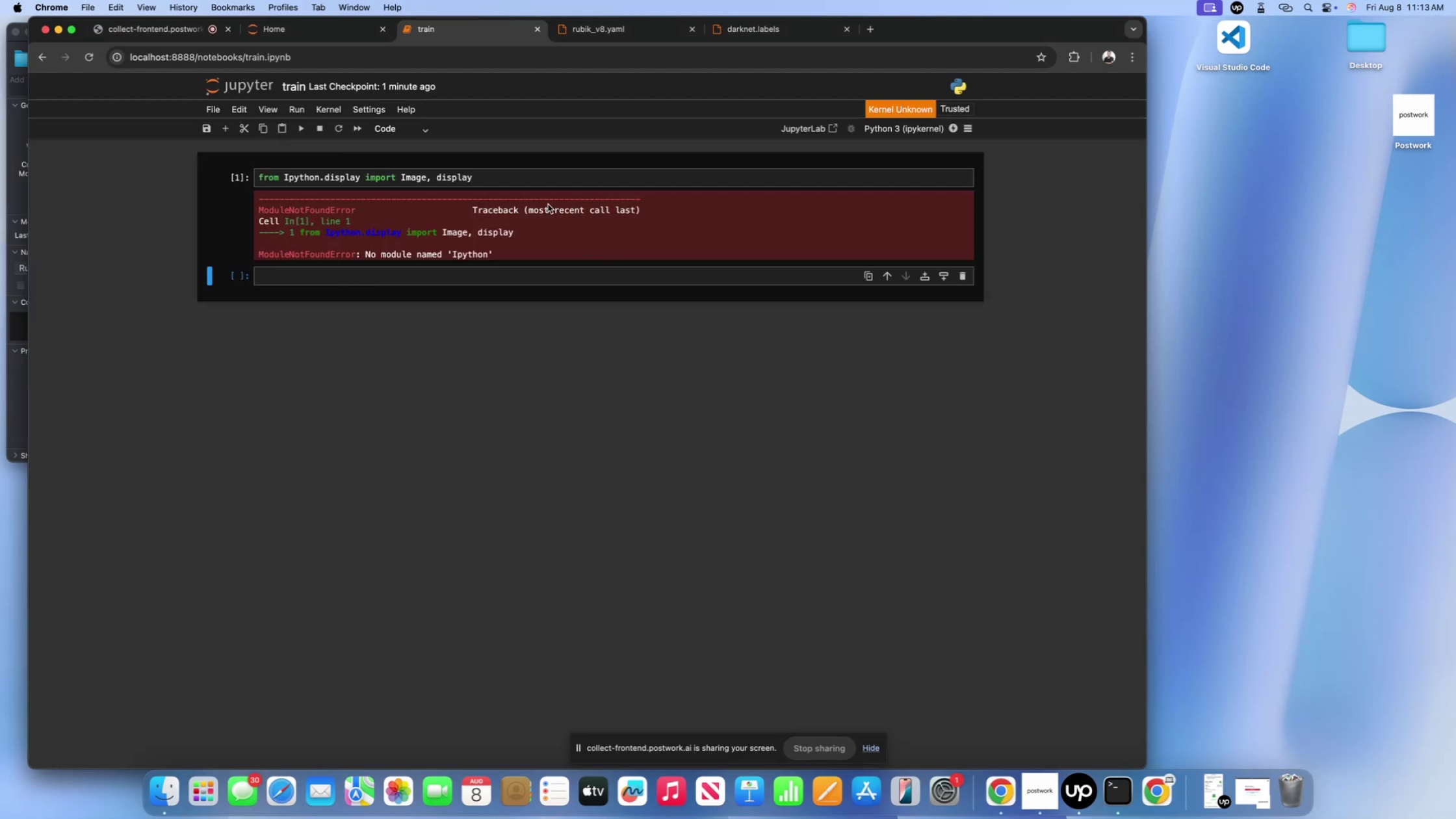 
left_click([540, 183])
 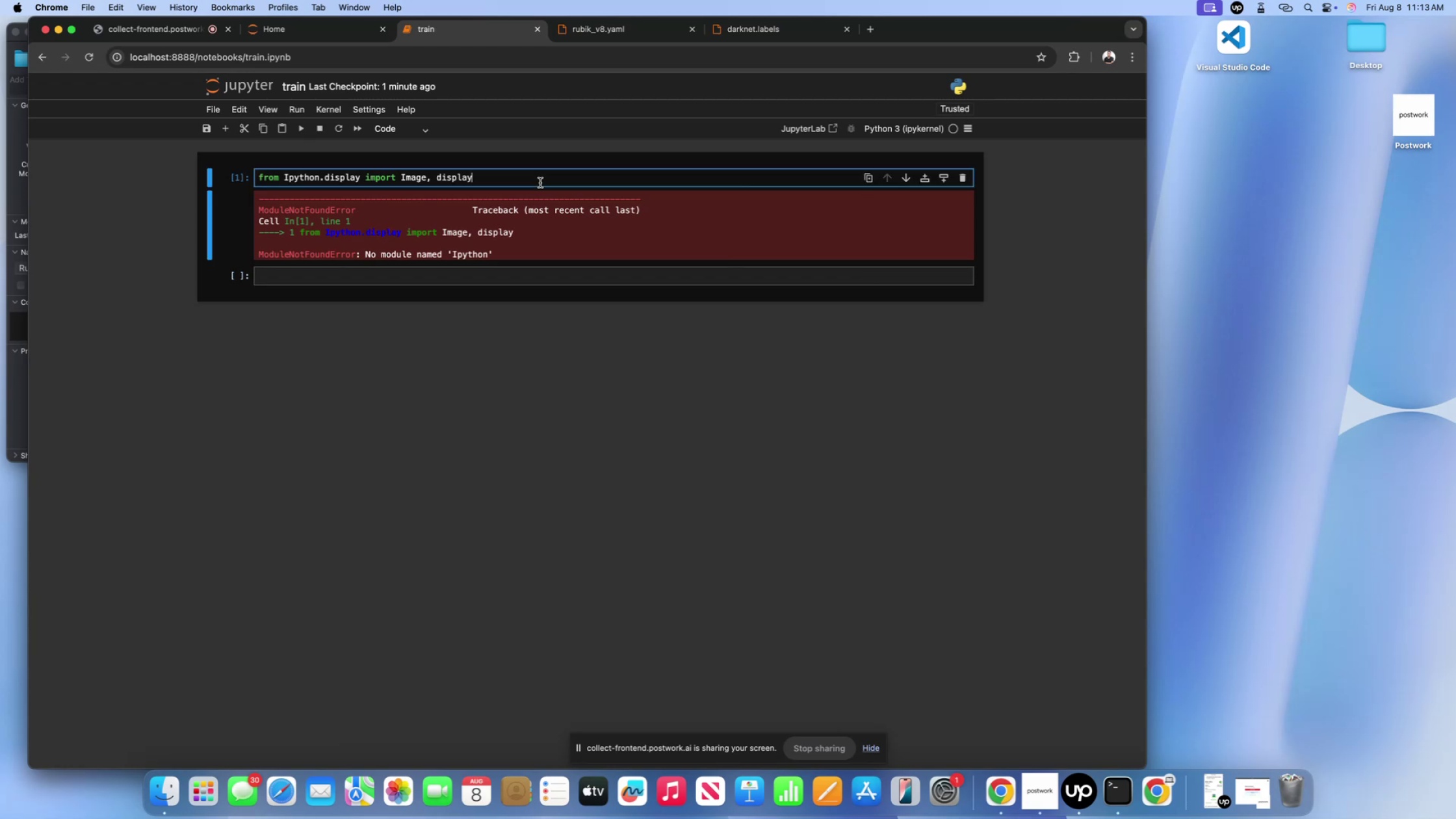 
key(Shift+ShiftLeft)
 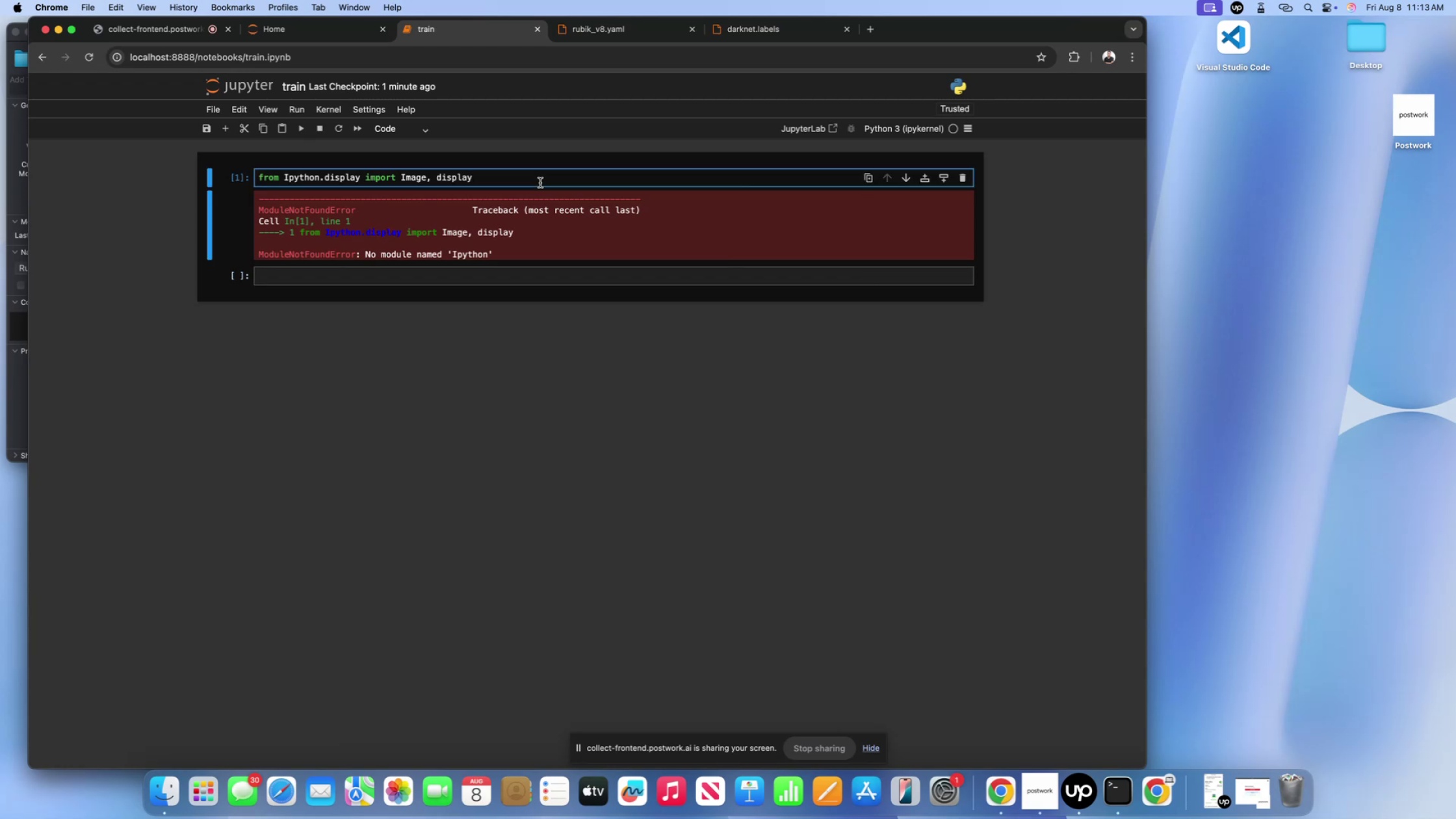 
key(Shift+Enter)
 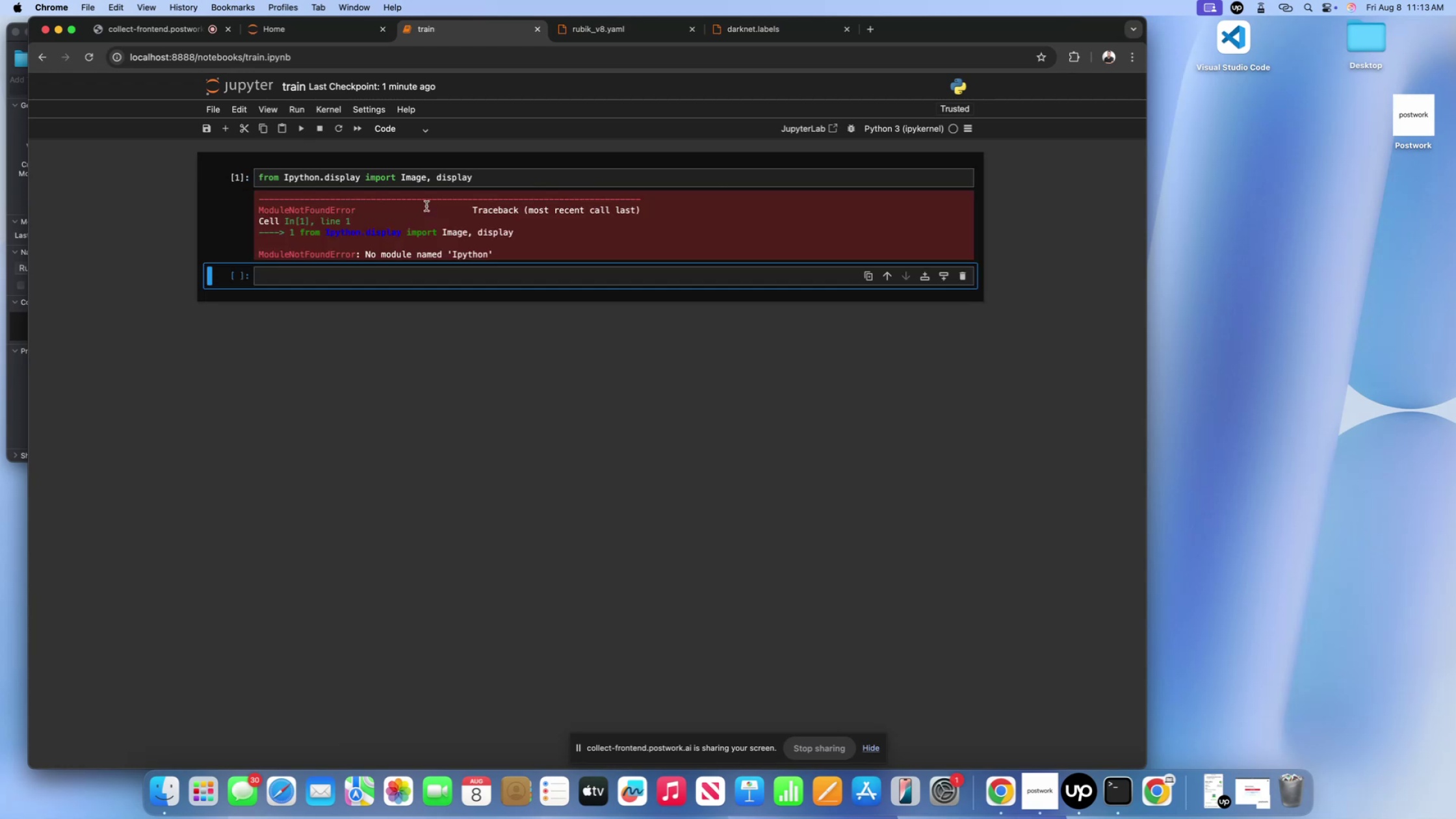 
left_click([356, 281])
 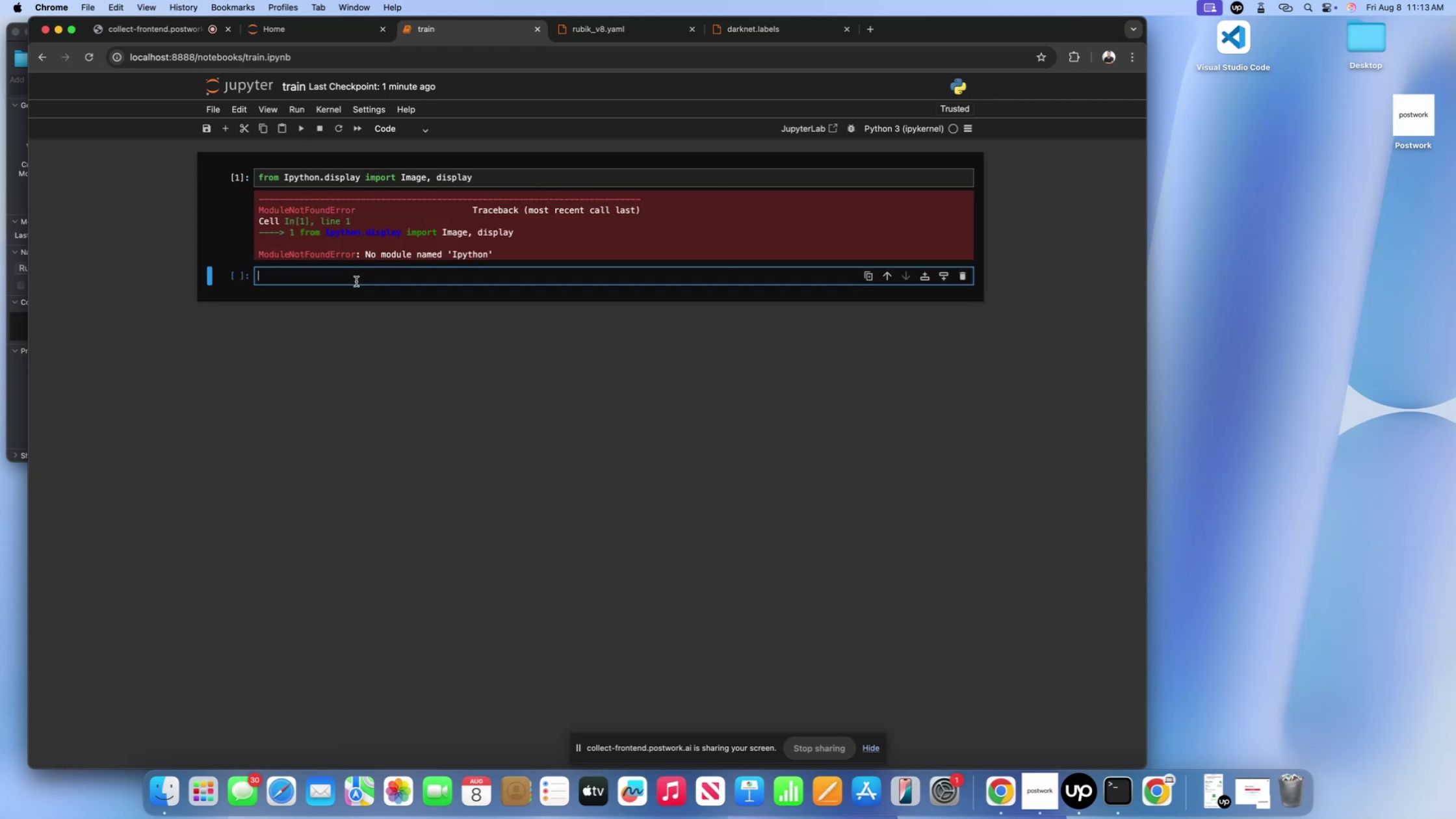 
type(!pip install )
 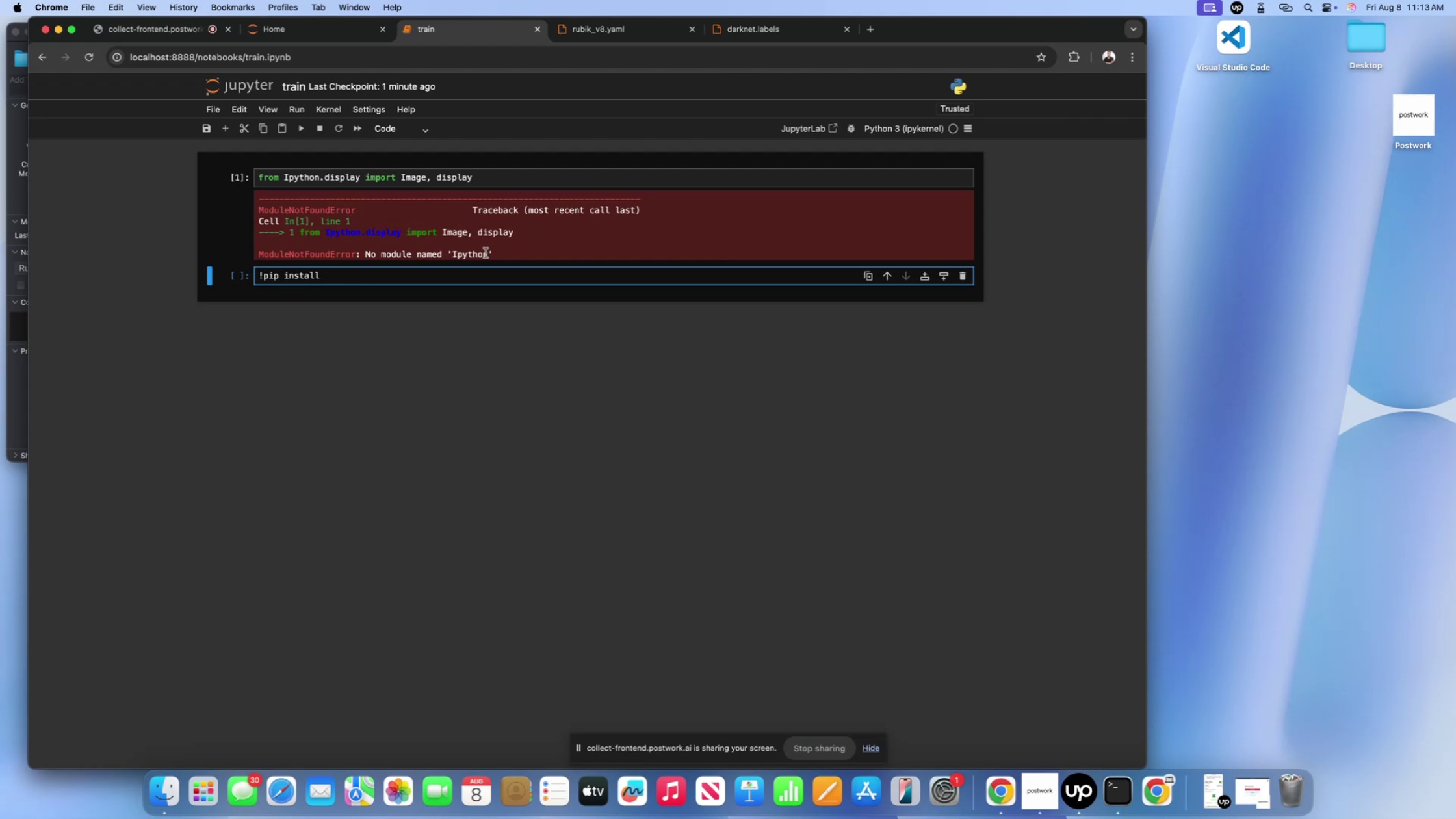 
left_click_drag(start_coordinate=[488, 254], to_coordinate=[451, 259])
 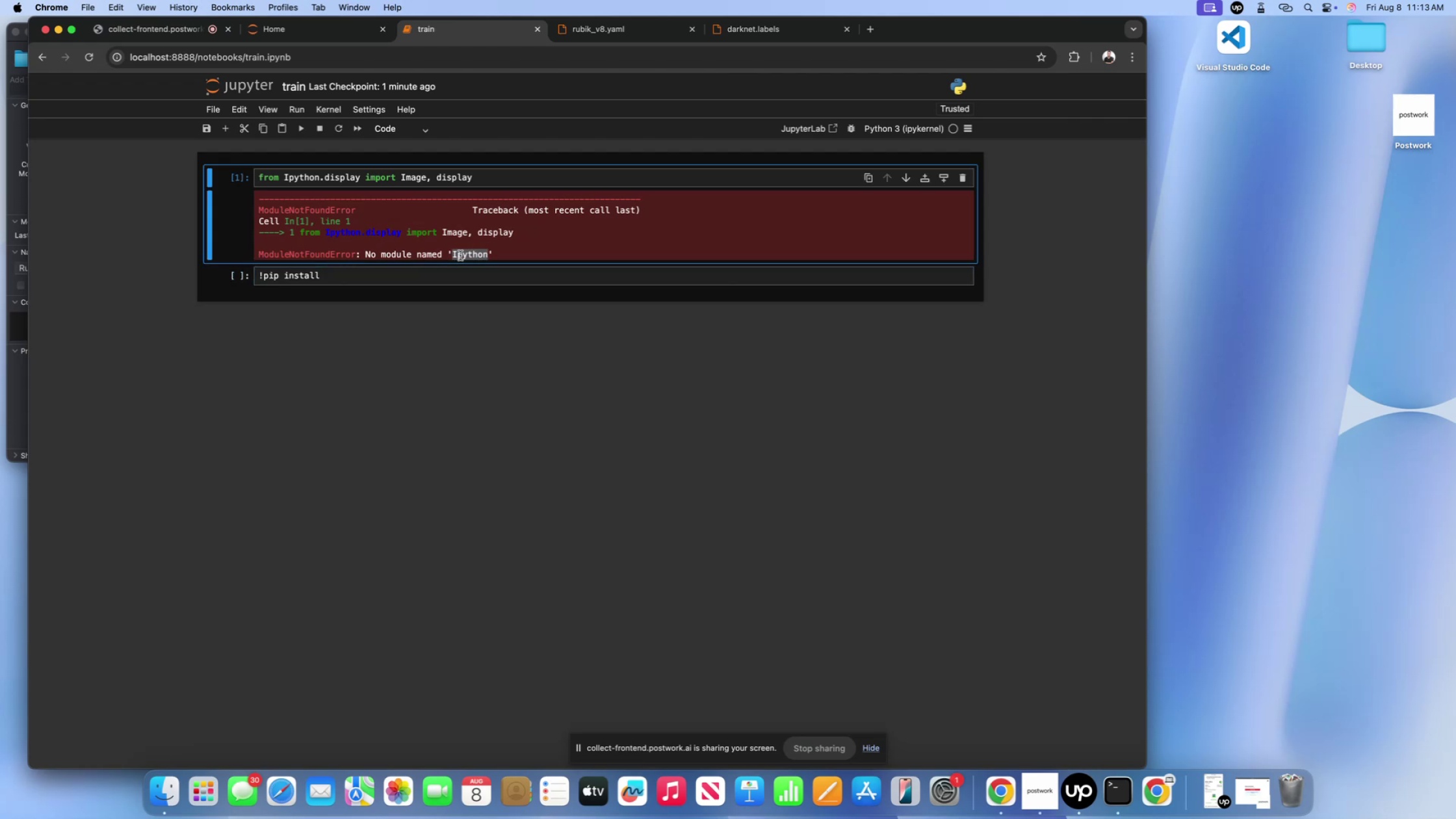 
key(Meta+C)
 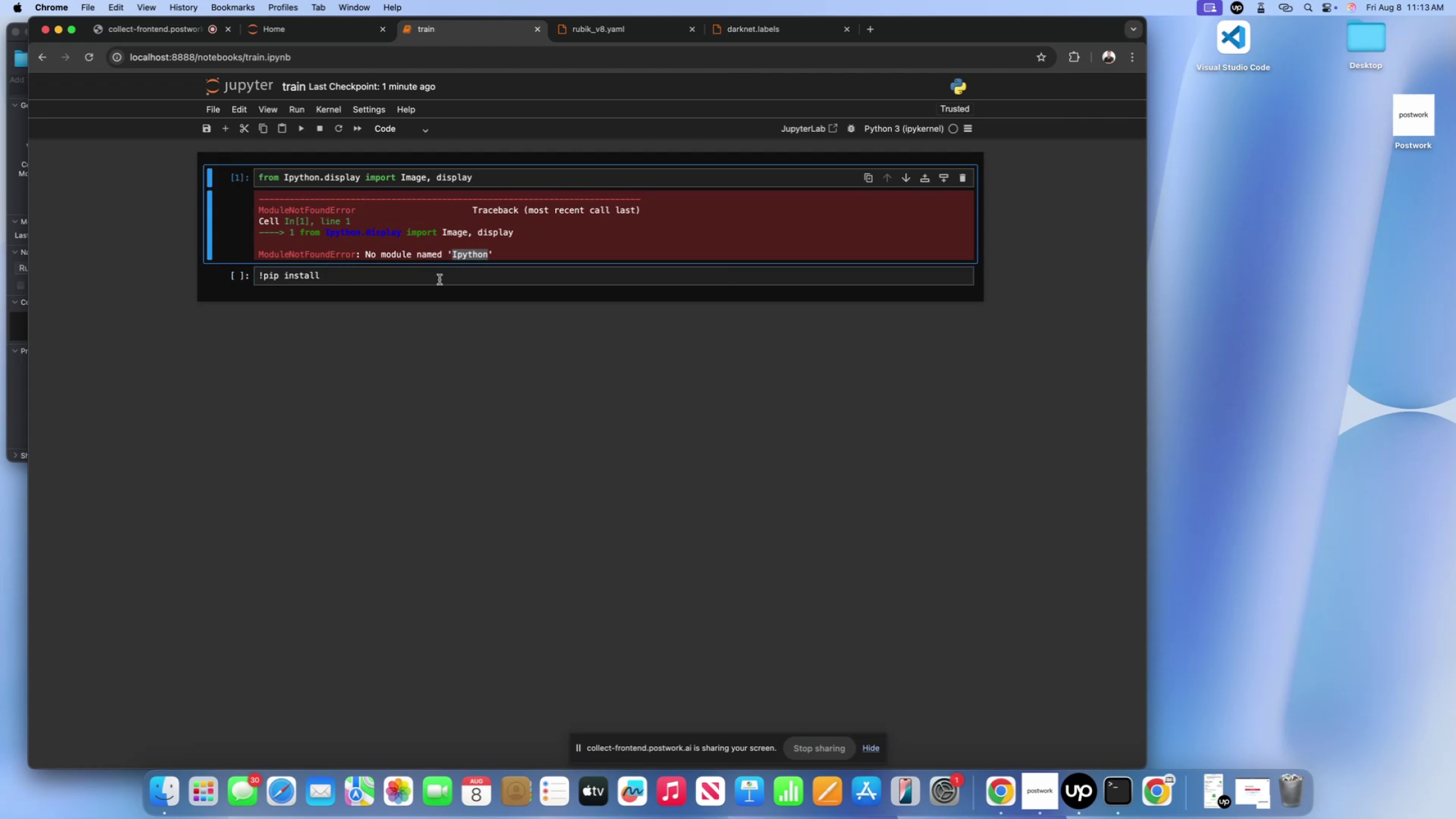 
left_click([437, 280])
 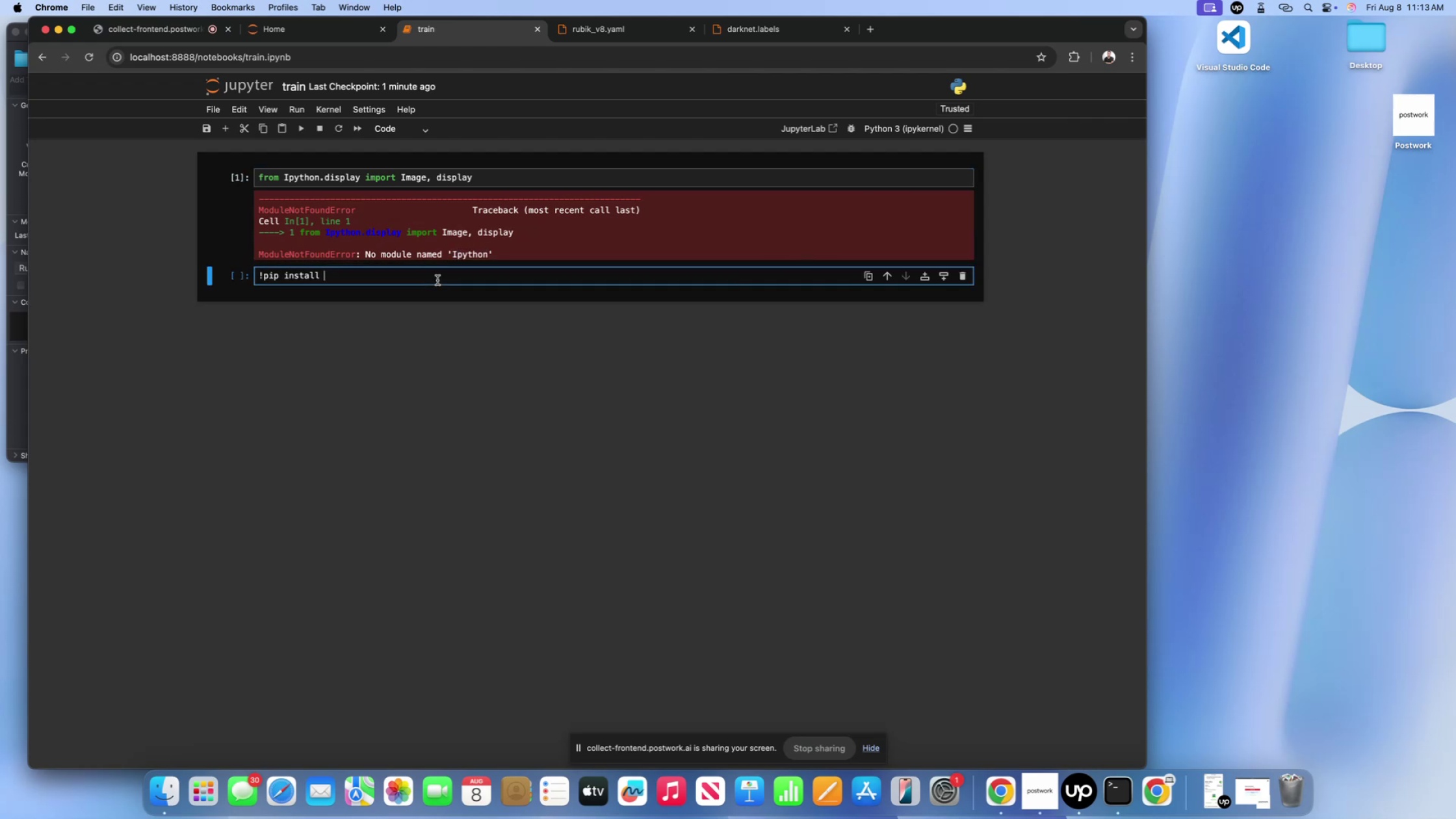 
key(Meta+V)
 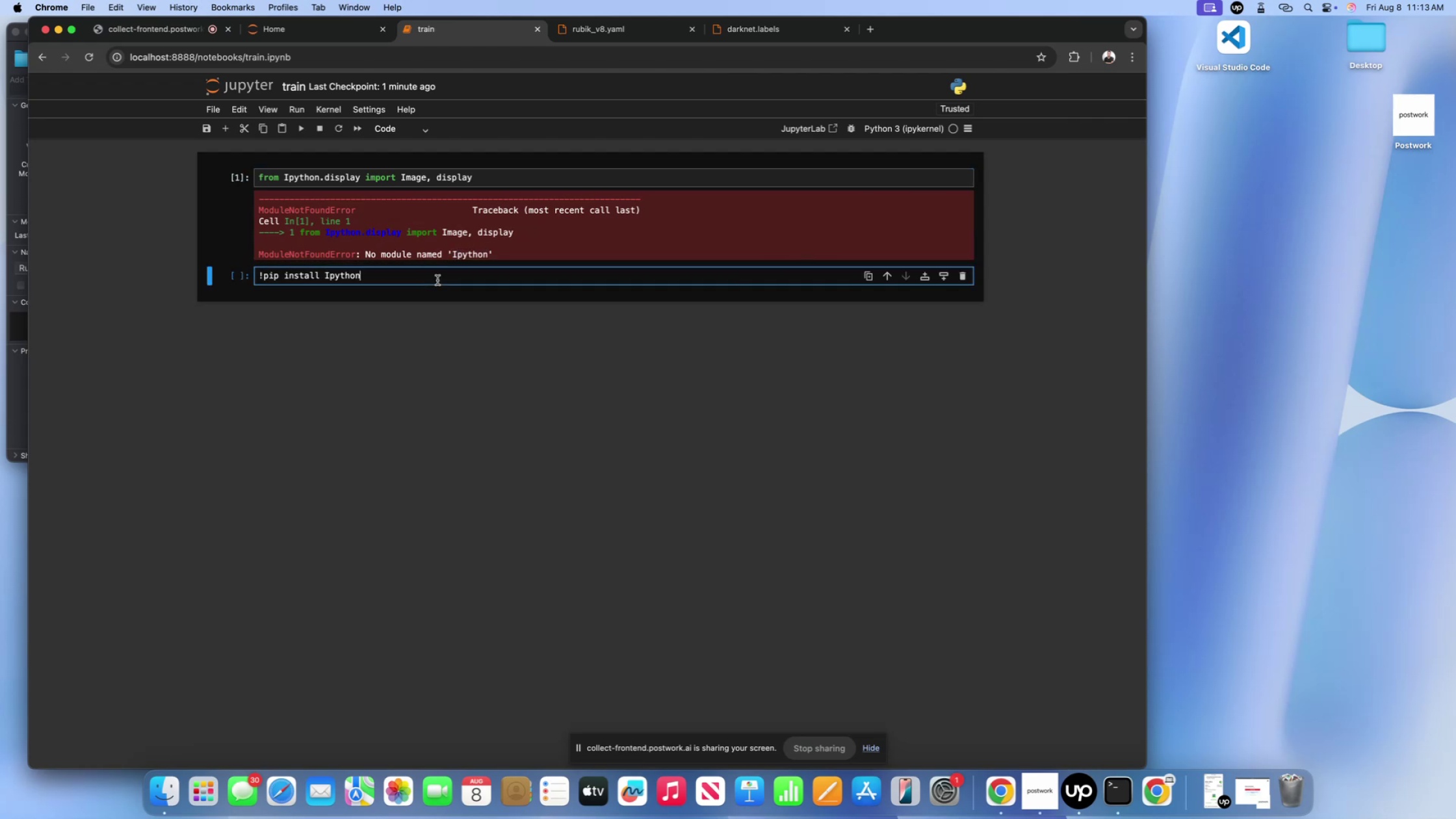 
key(Shift+ShiftLeft)
 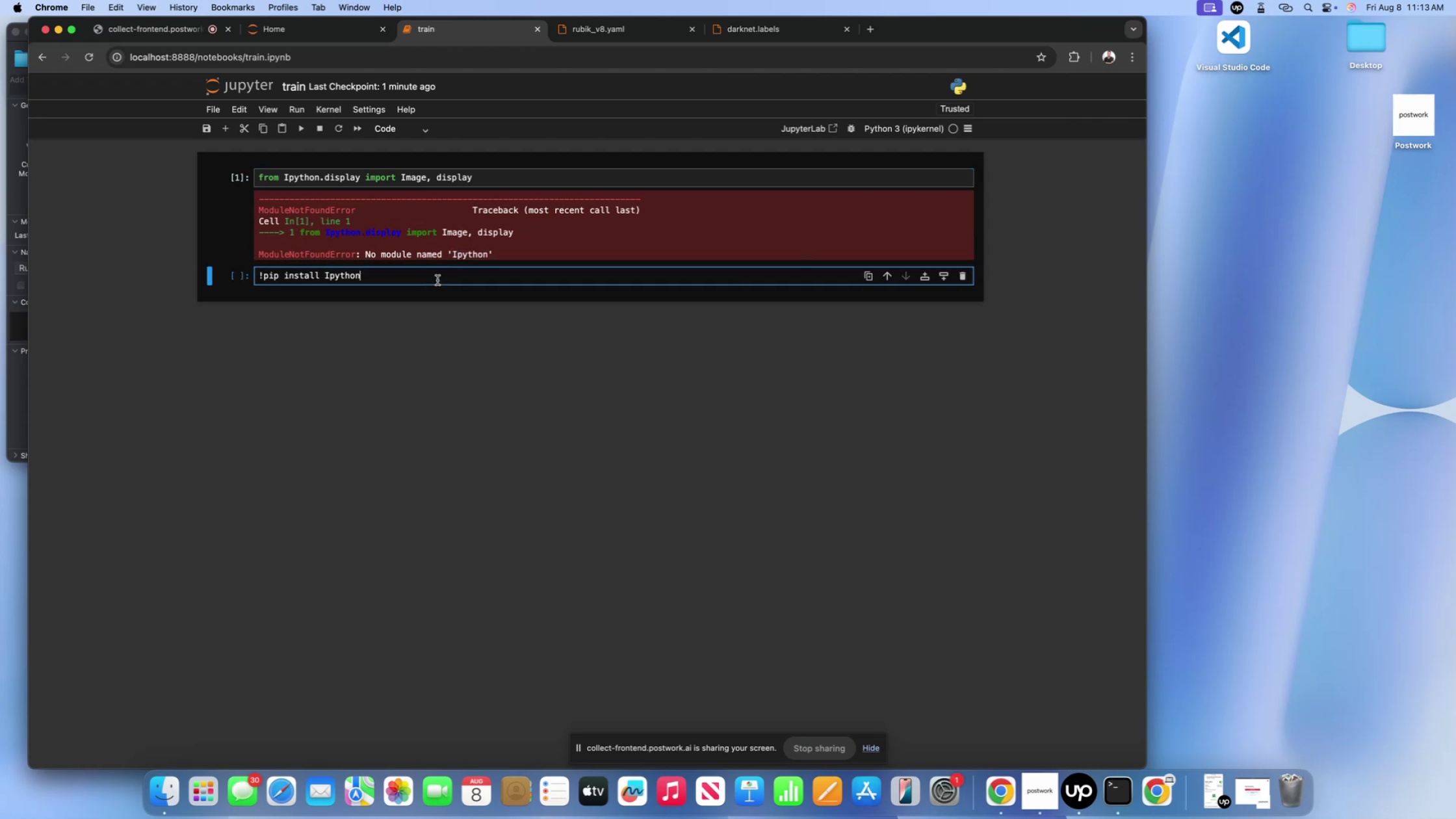 
key(Shift+Enter)
 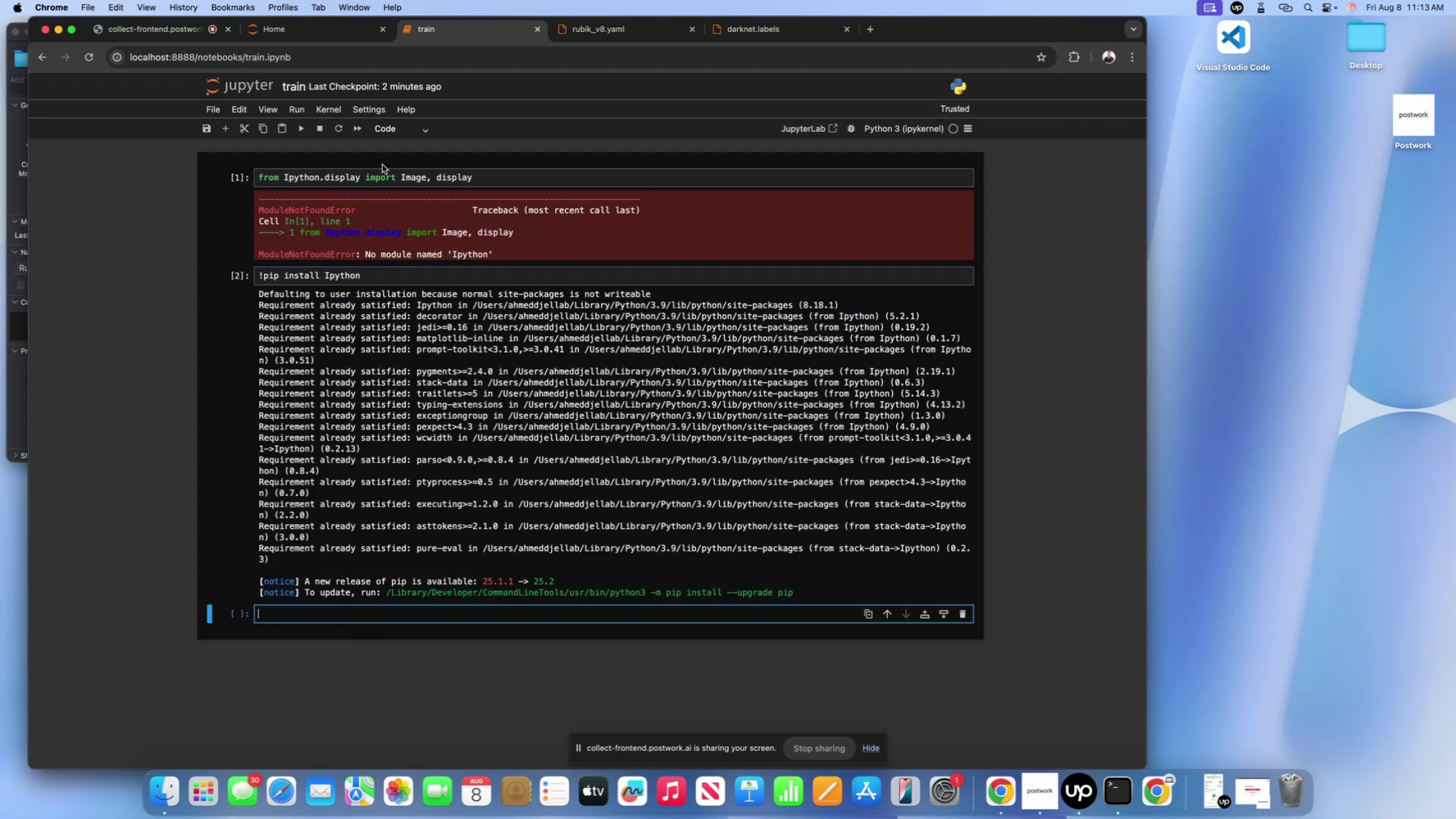 
left_click([484, 176])
 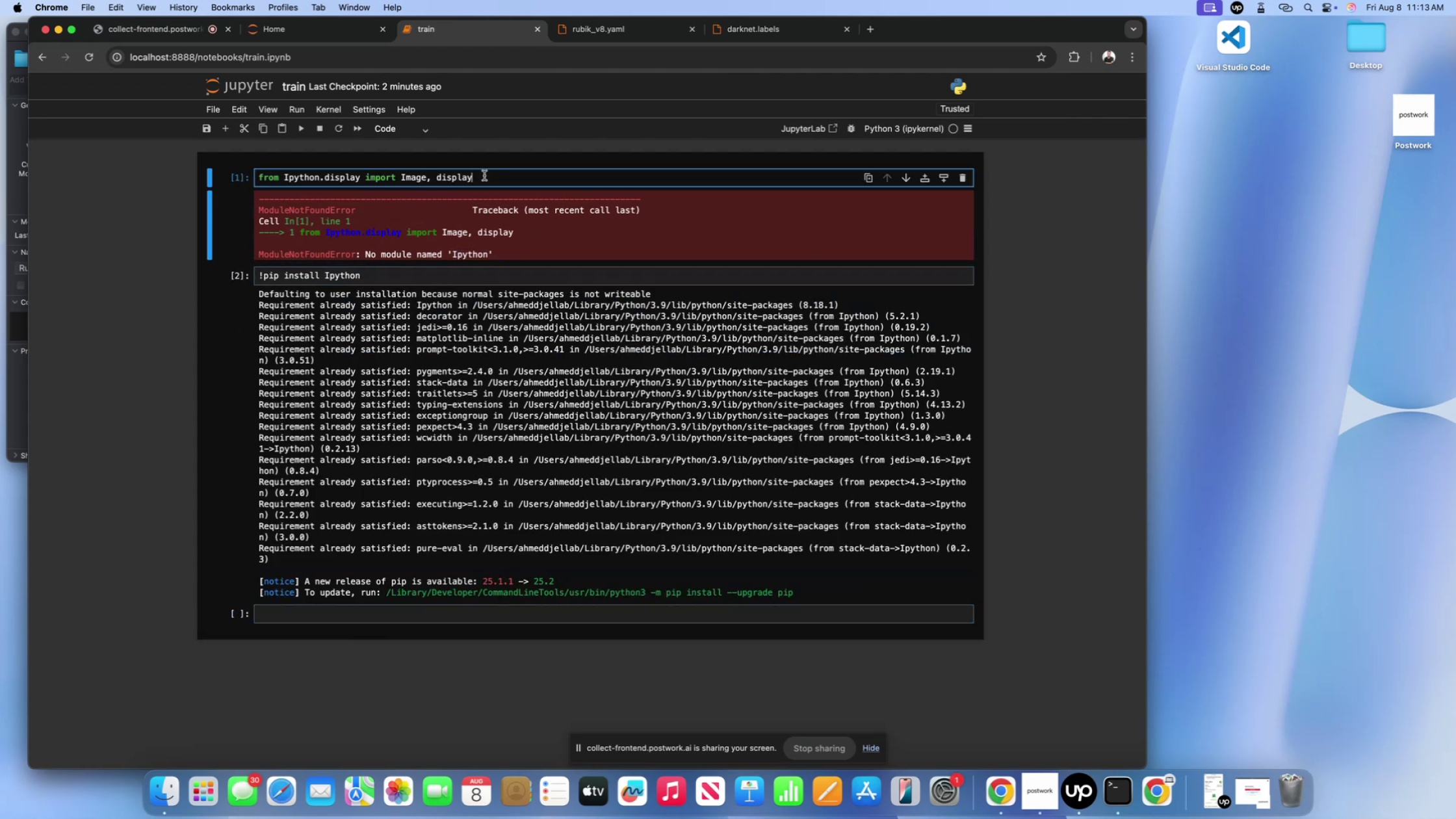 
key(Shift+Enter)
 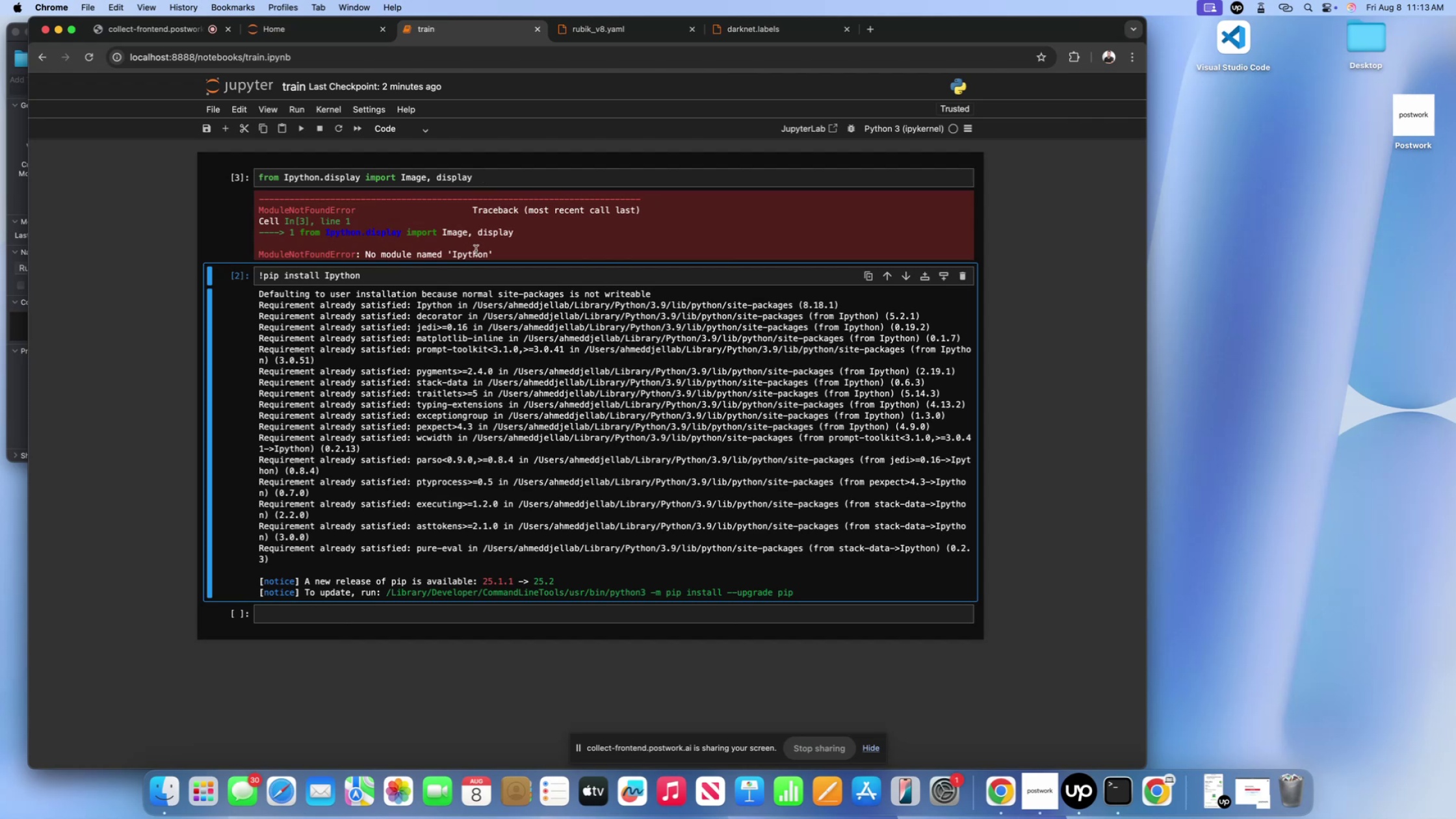 
left_click_drag(start_coordinate=[494, 254], to_coordinate=[259, 196])
 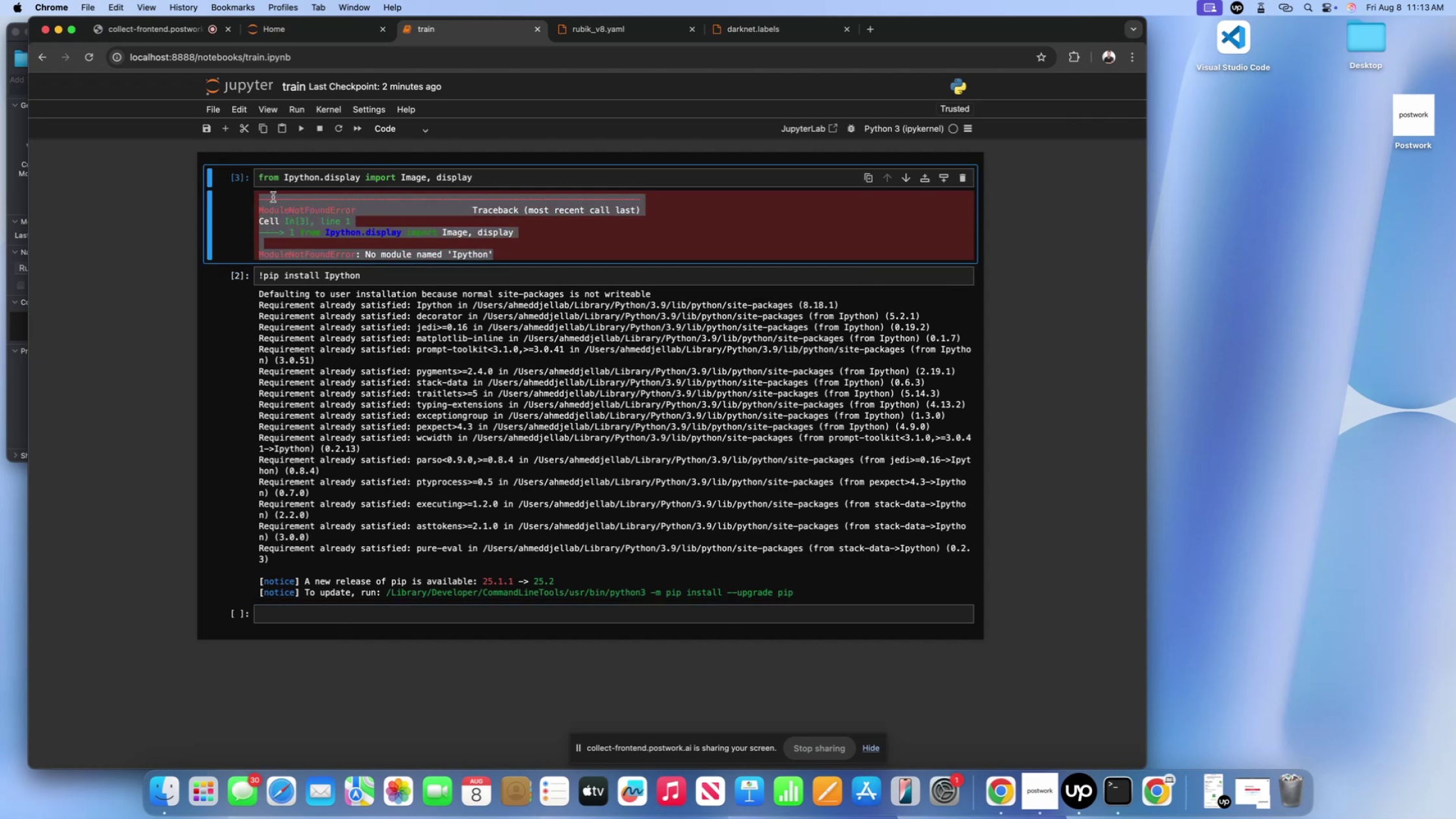 
key(Meta+CommandLeft)
 